 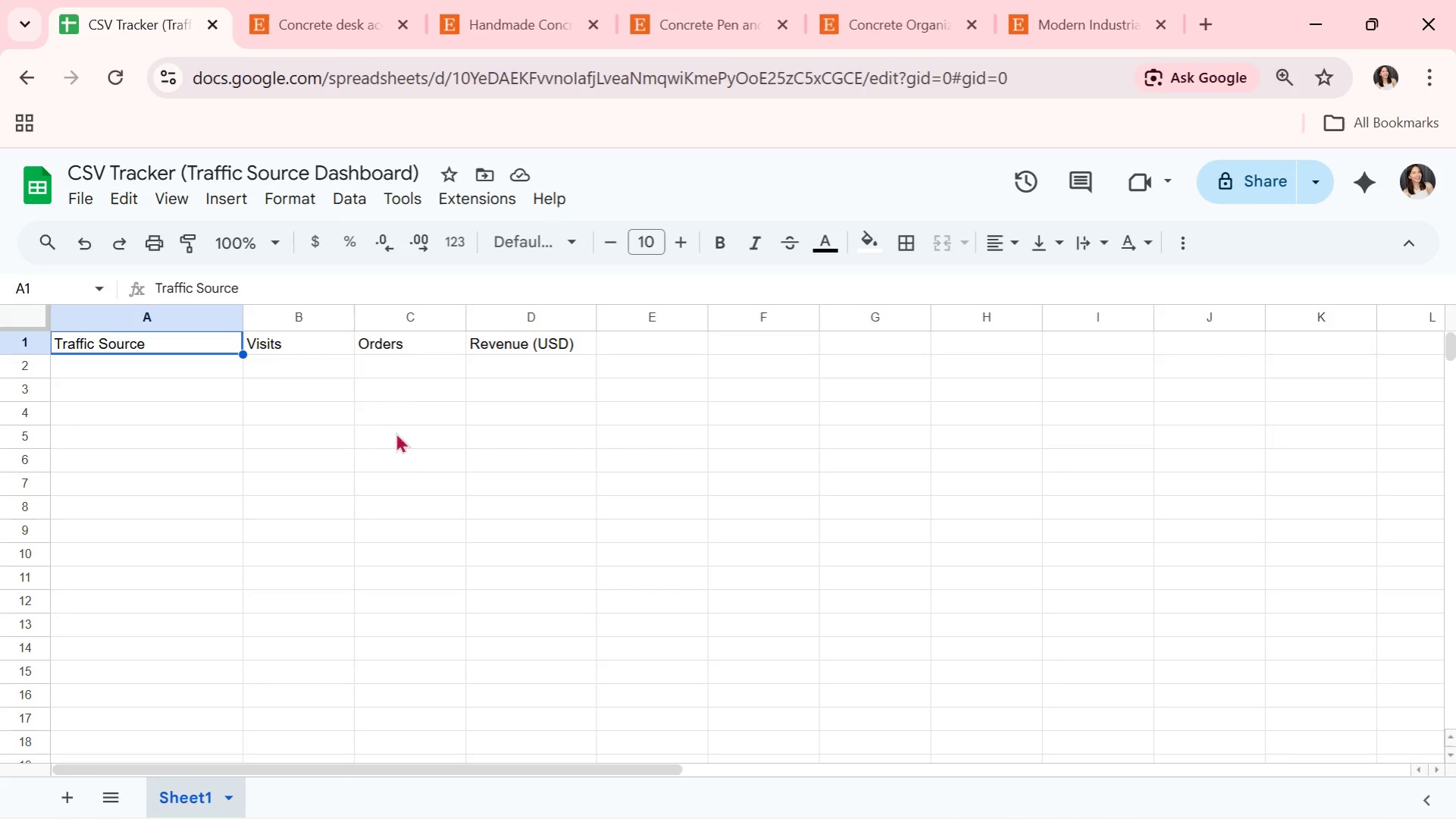 
left_click([338, 334])
 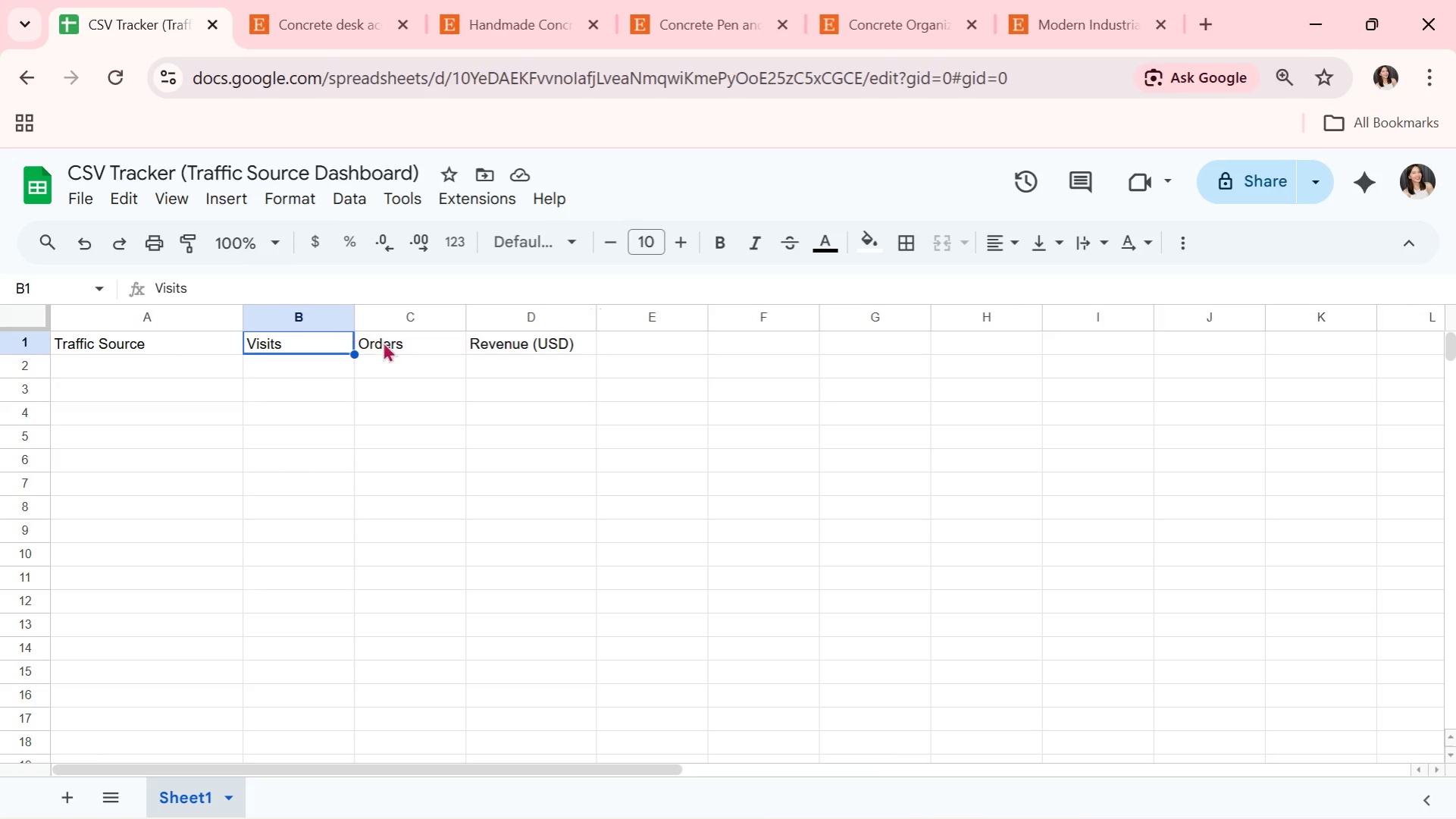 
double_click([391, 344])
 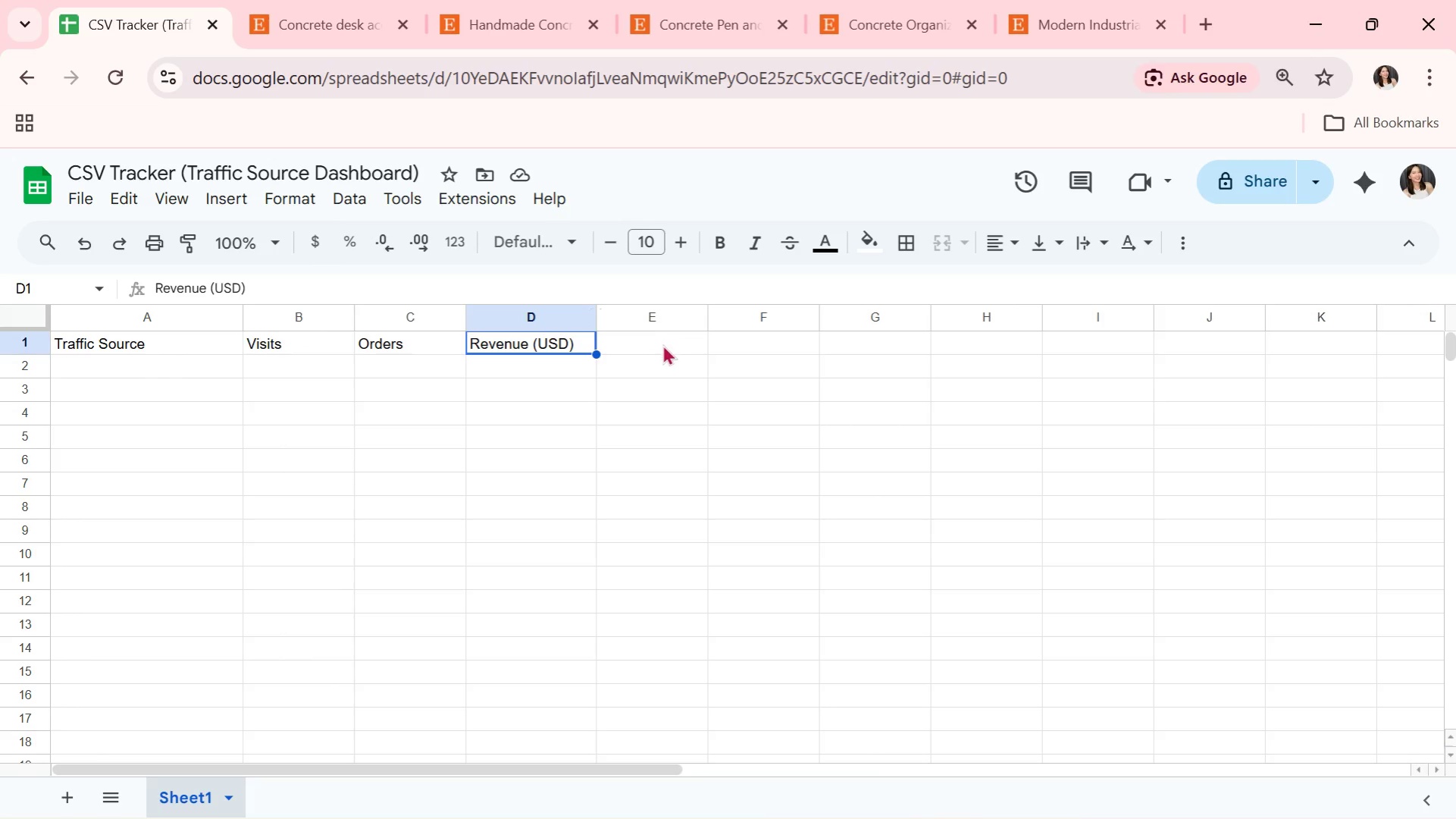 
left_click([662, 344])
 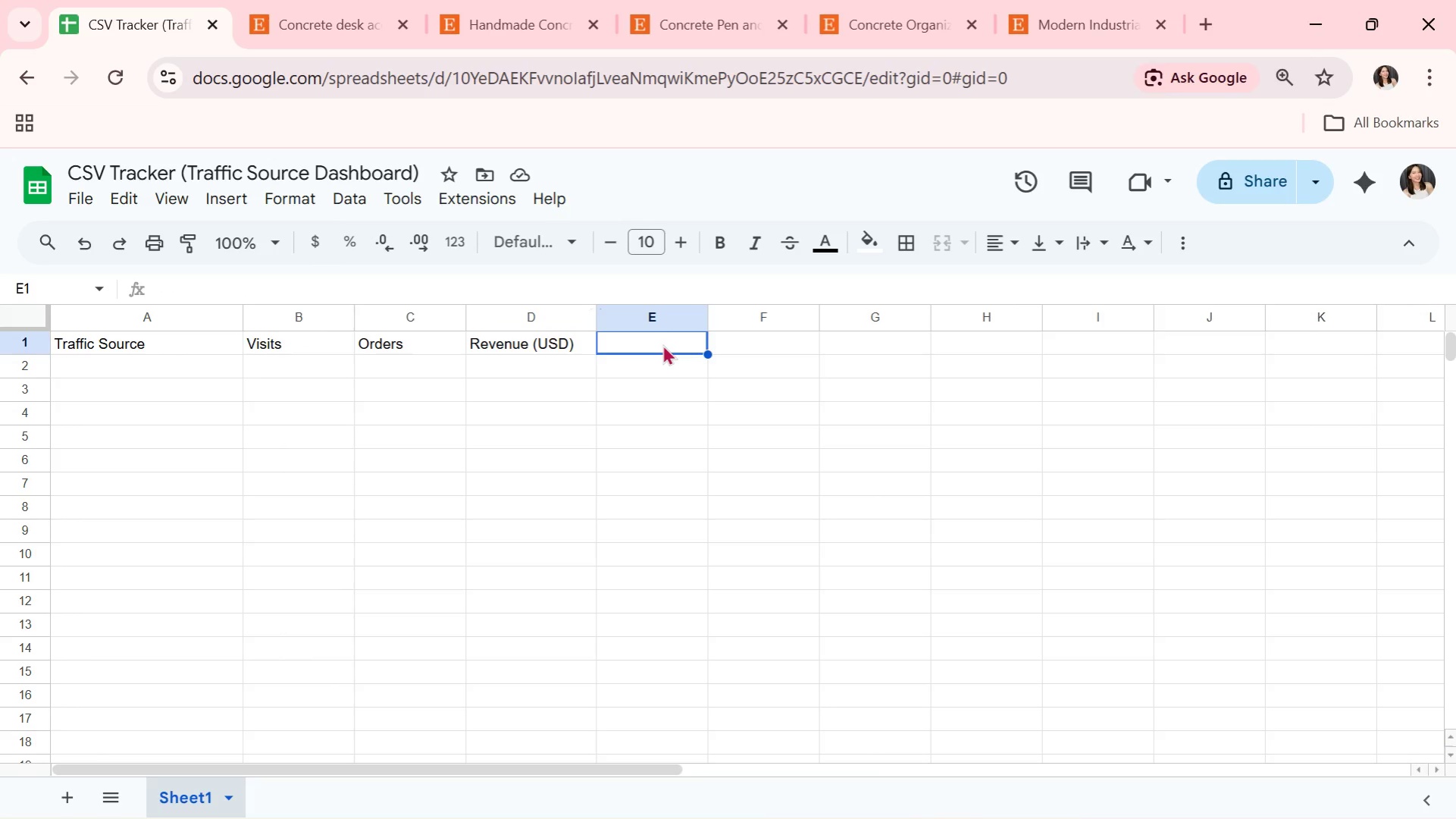 
wait(5.23)
 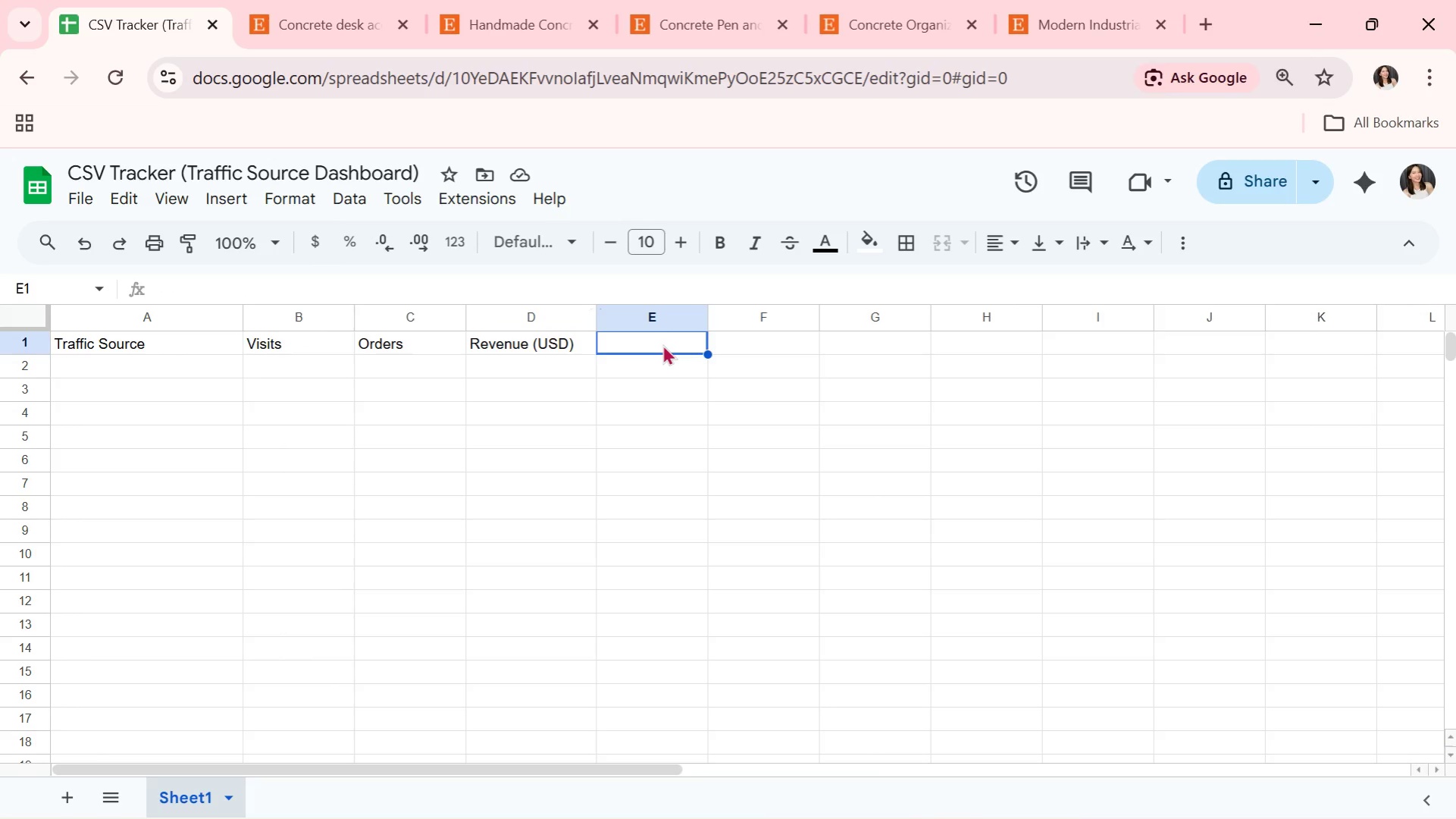 
type(c)
key(Backspace)
type(Conversion Rate (%))
 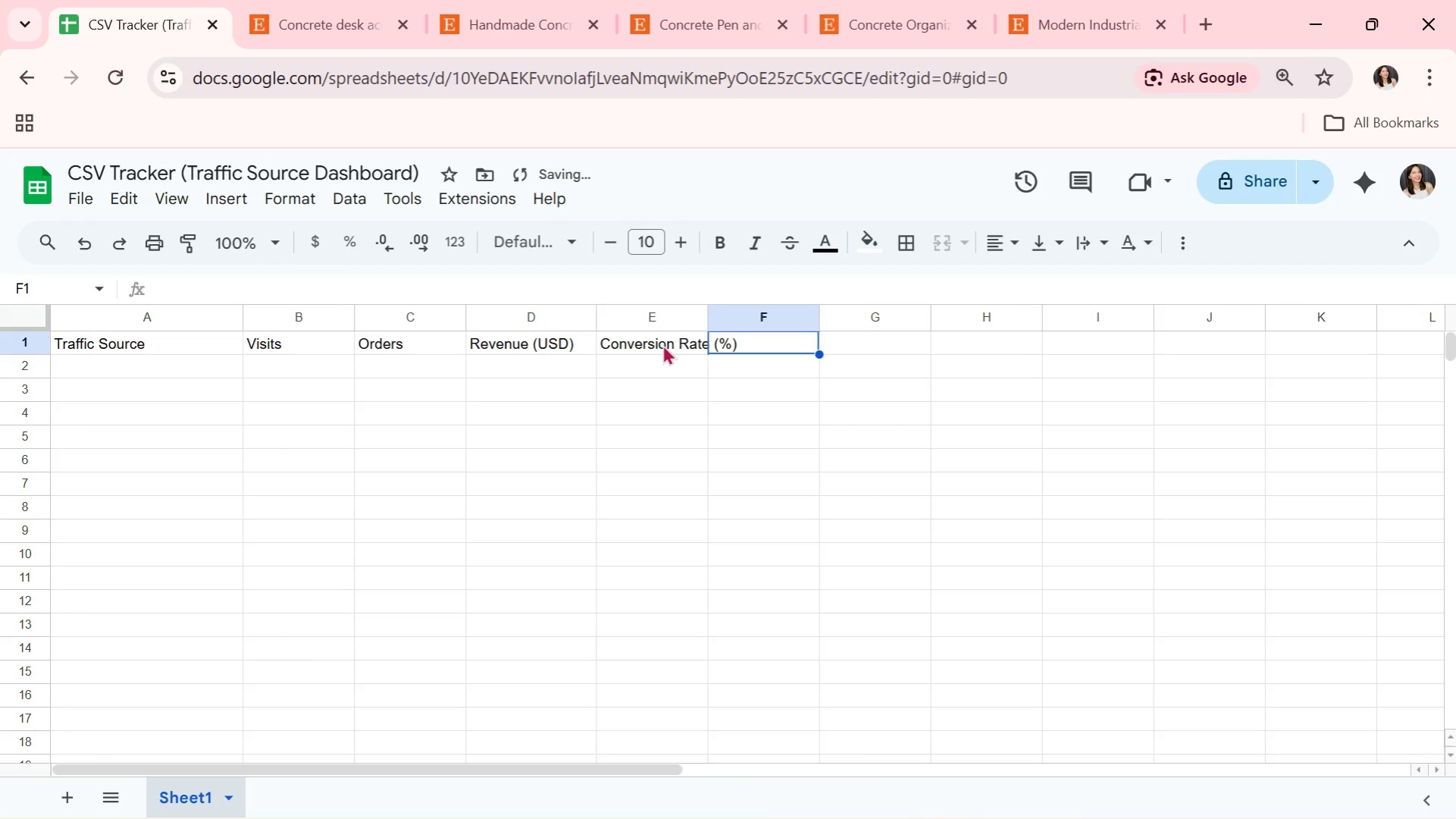 
 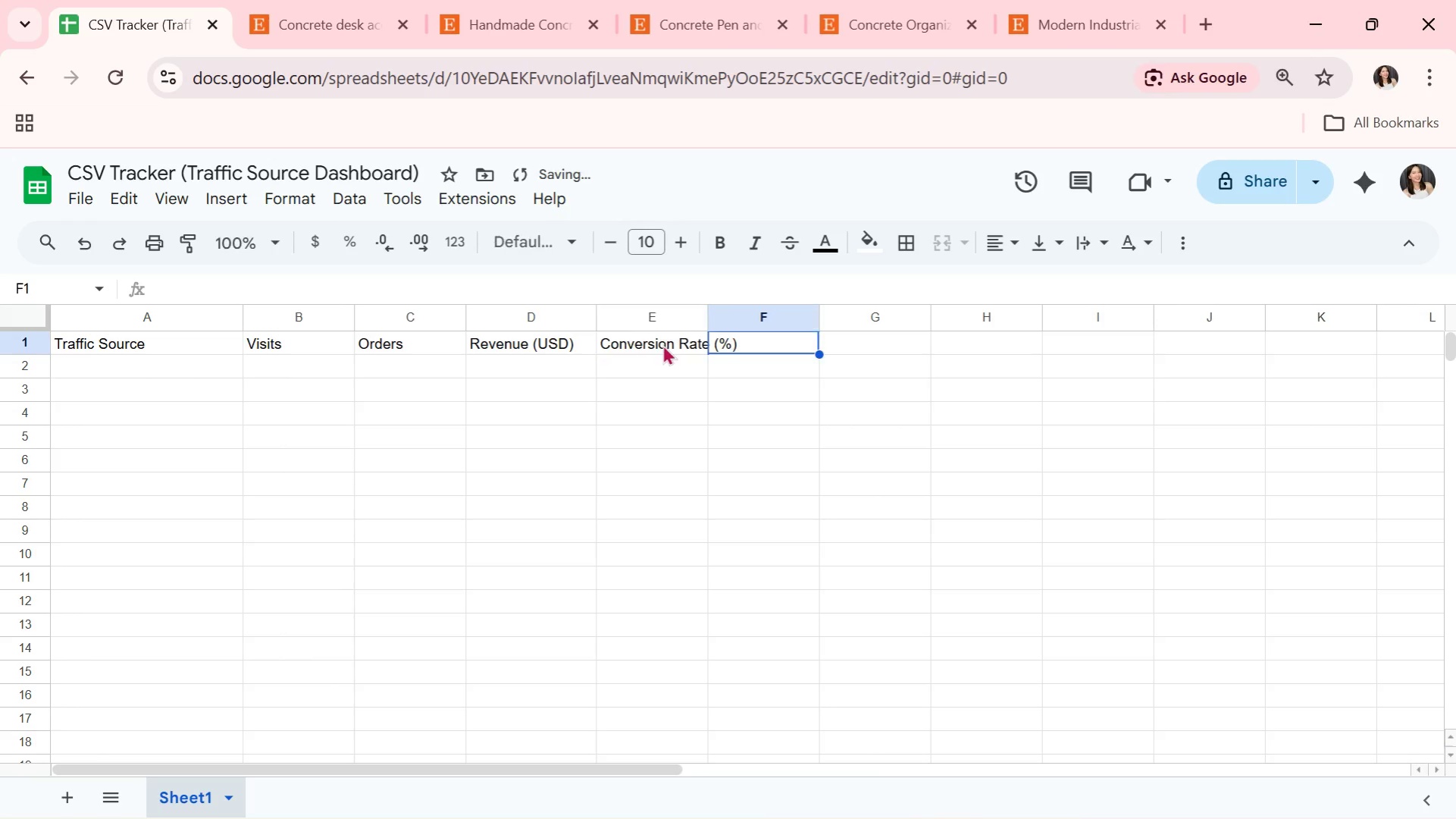 
key(ArrowRight)
 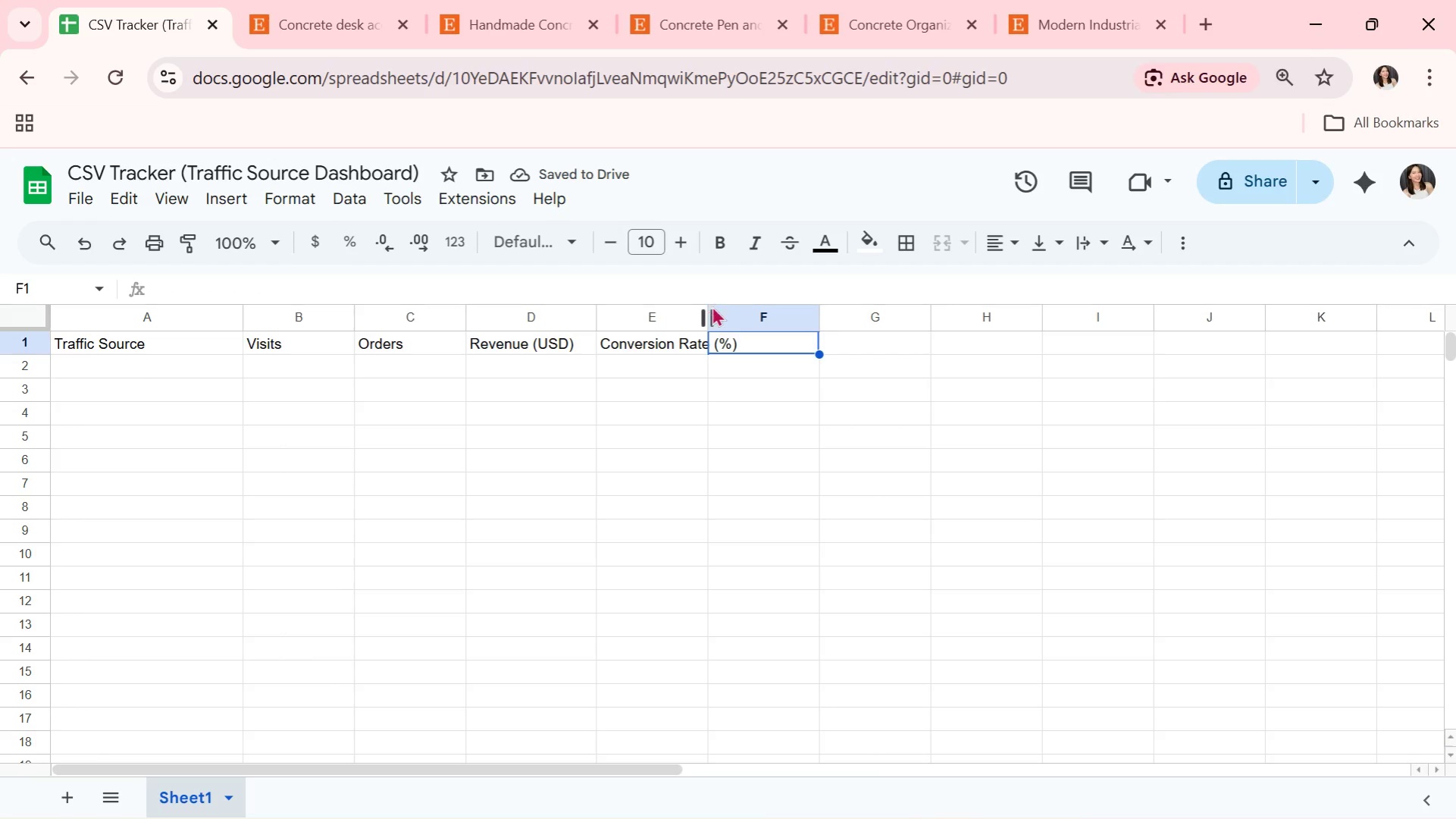 
left_click_drag(start_coordinate=[711, 313], to_coordinate=[764, 312])
 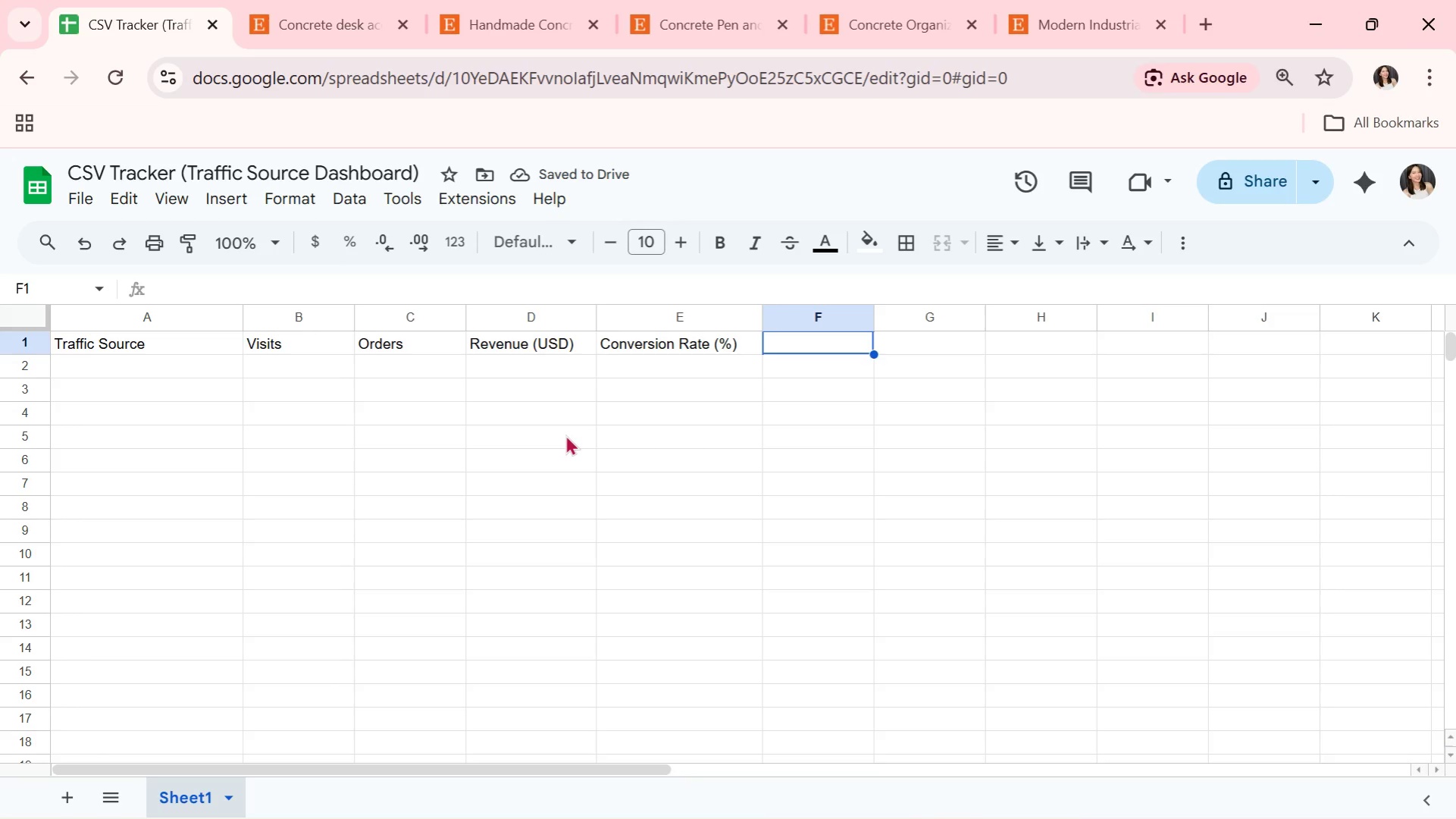 
wait(6.39)
 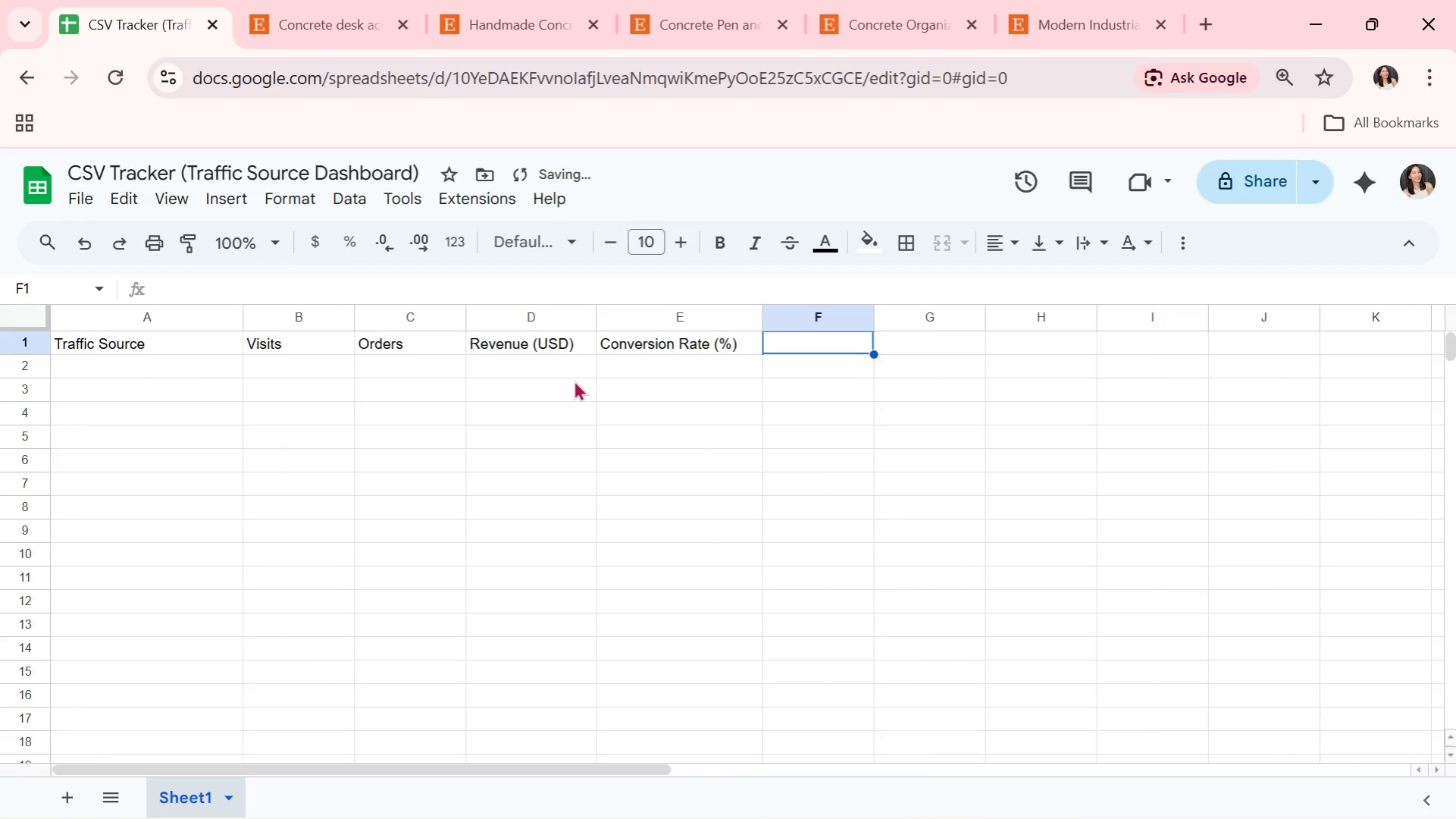 
left_click([122, 337])
 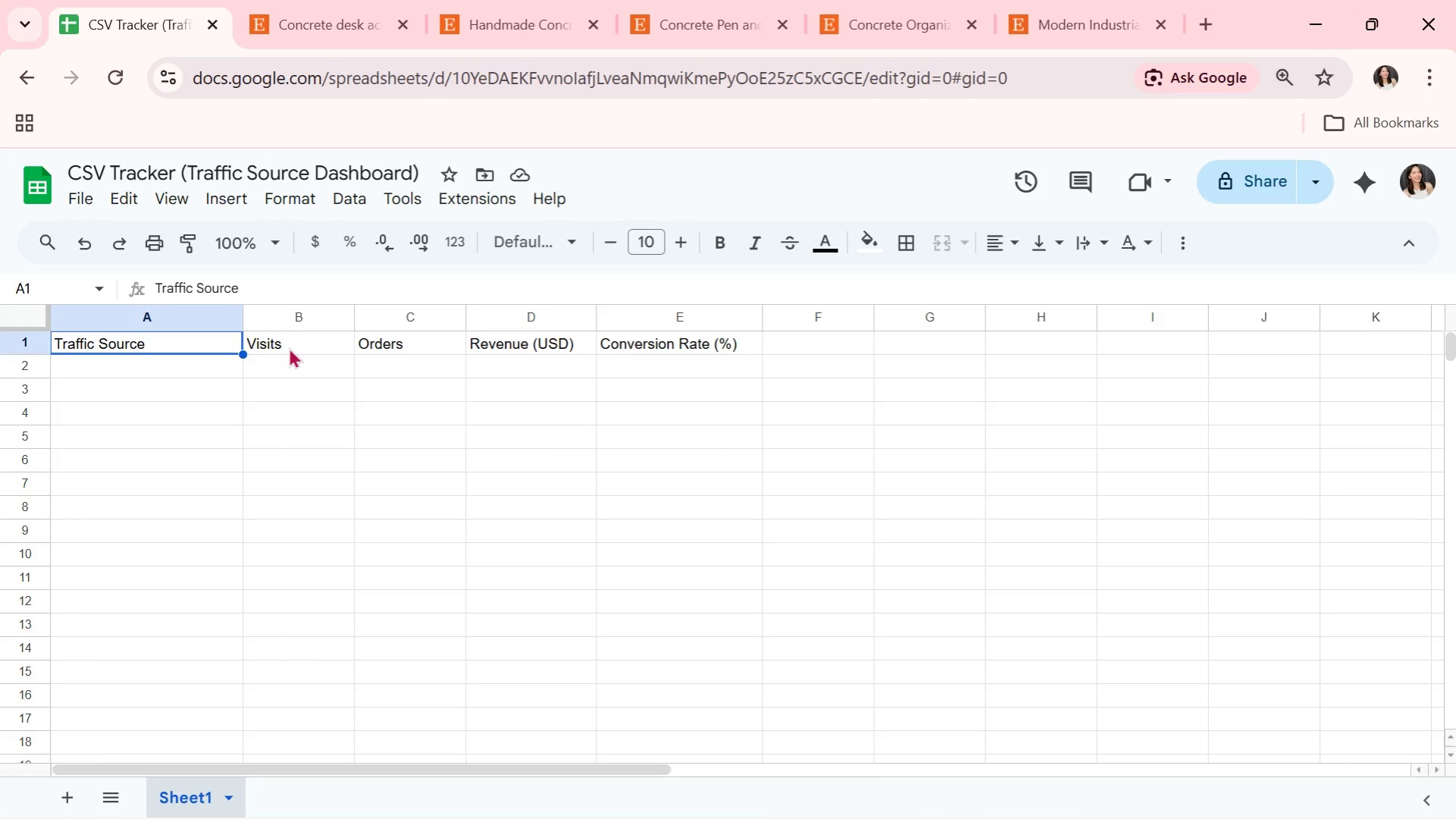 
left_click([289, 347])
 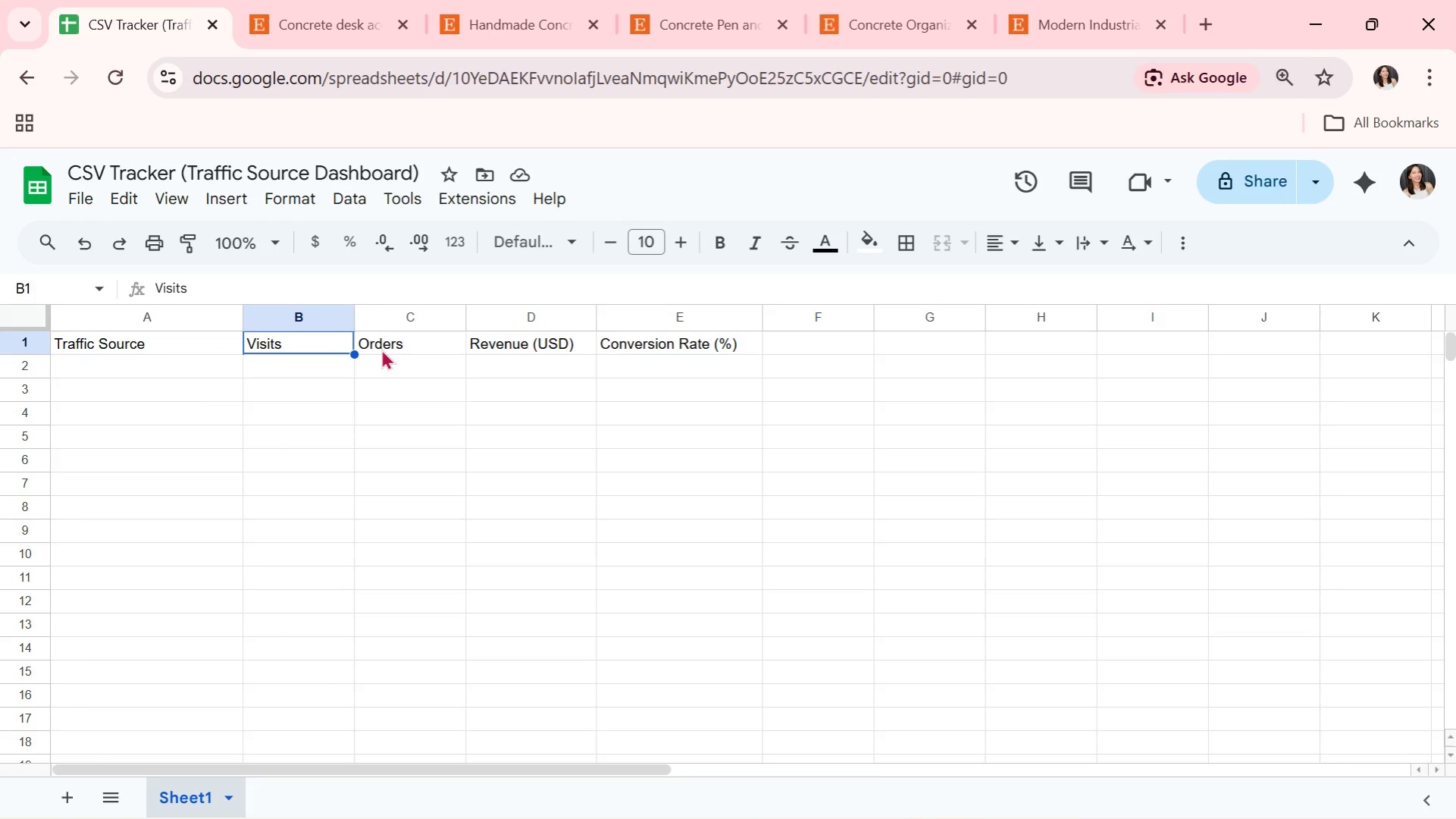 
left_click([381, 347])
 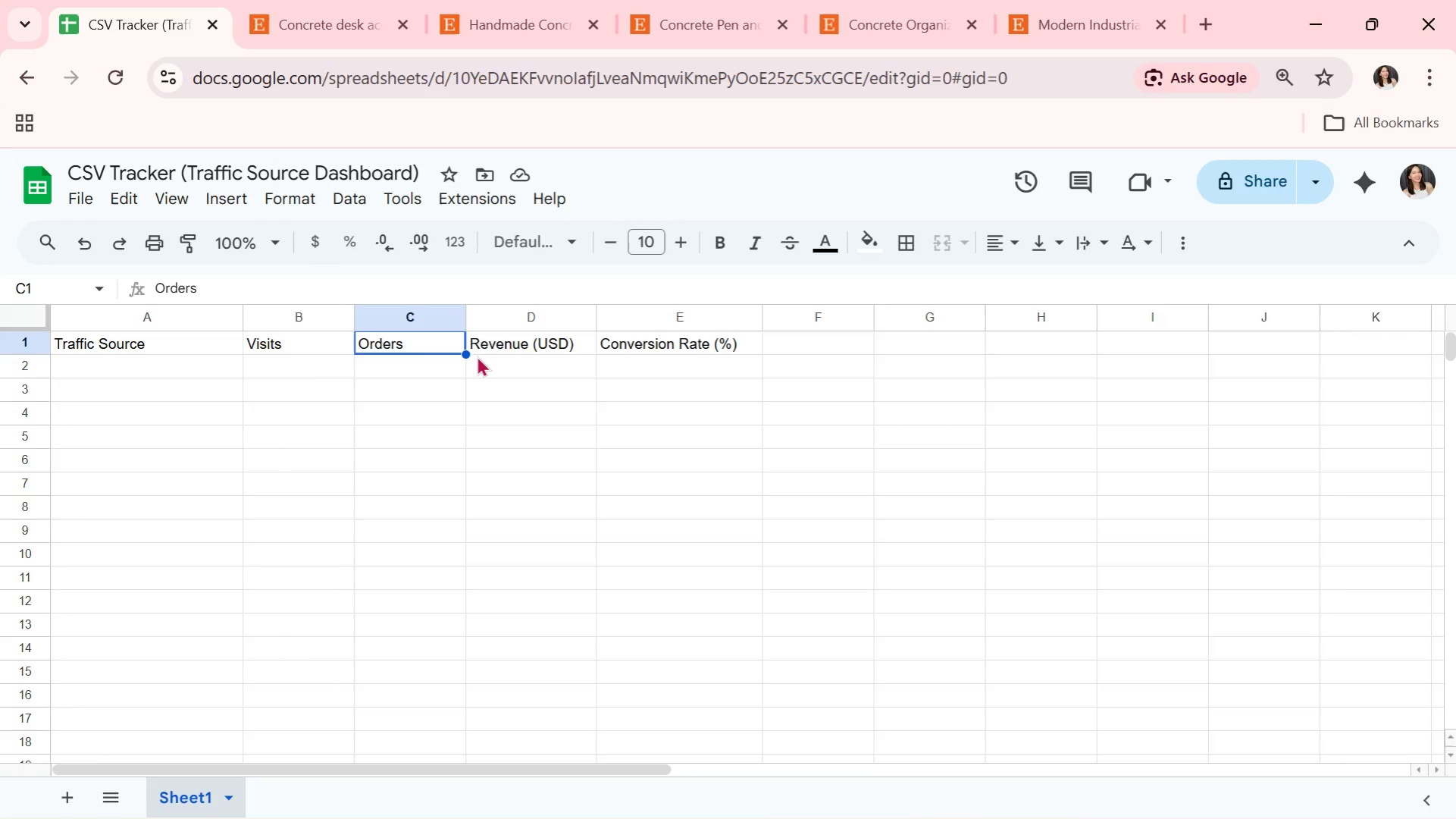 
wait(7.88)
 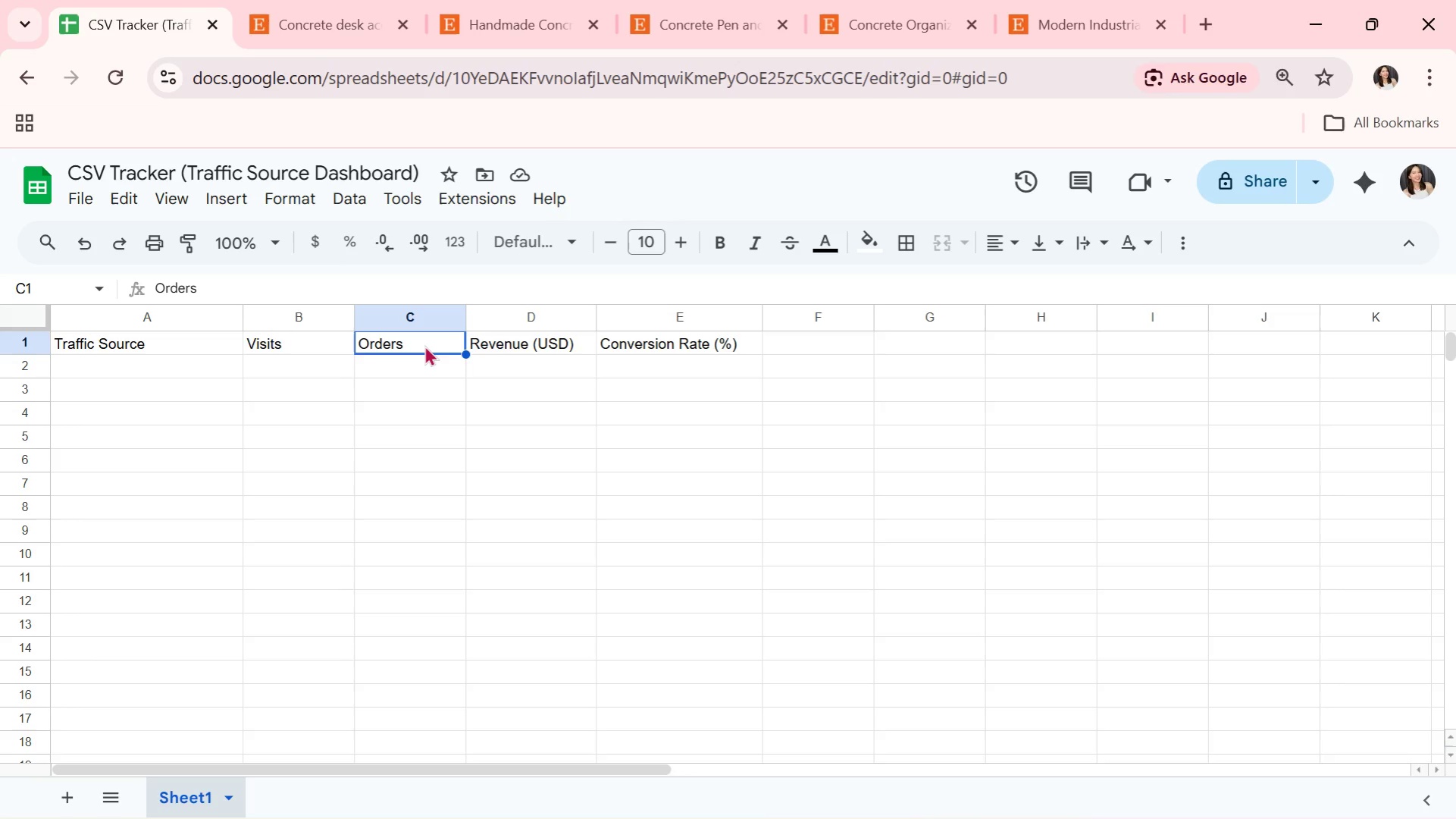 
left_click([509, 345])
 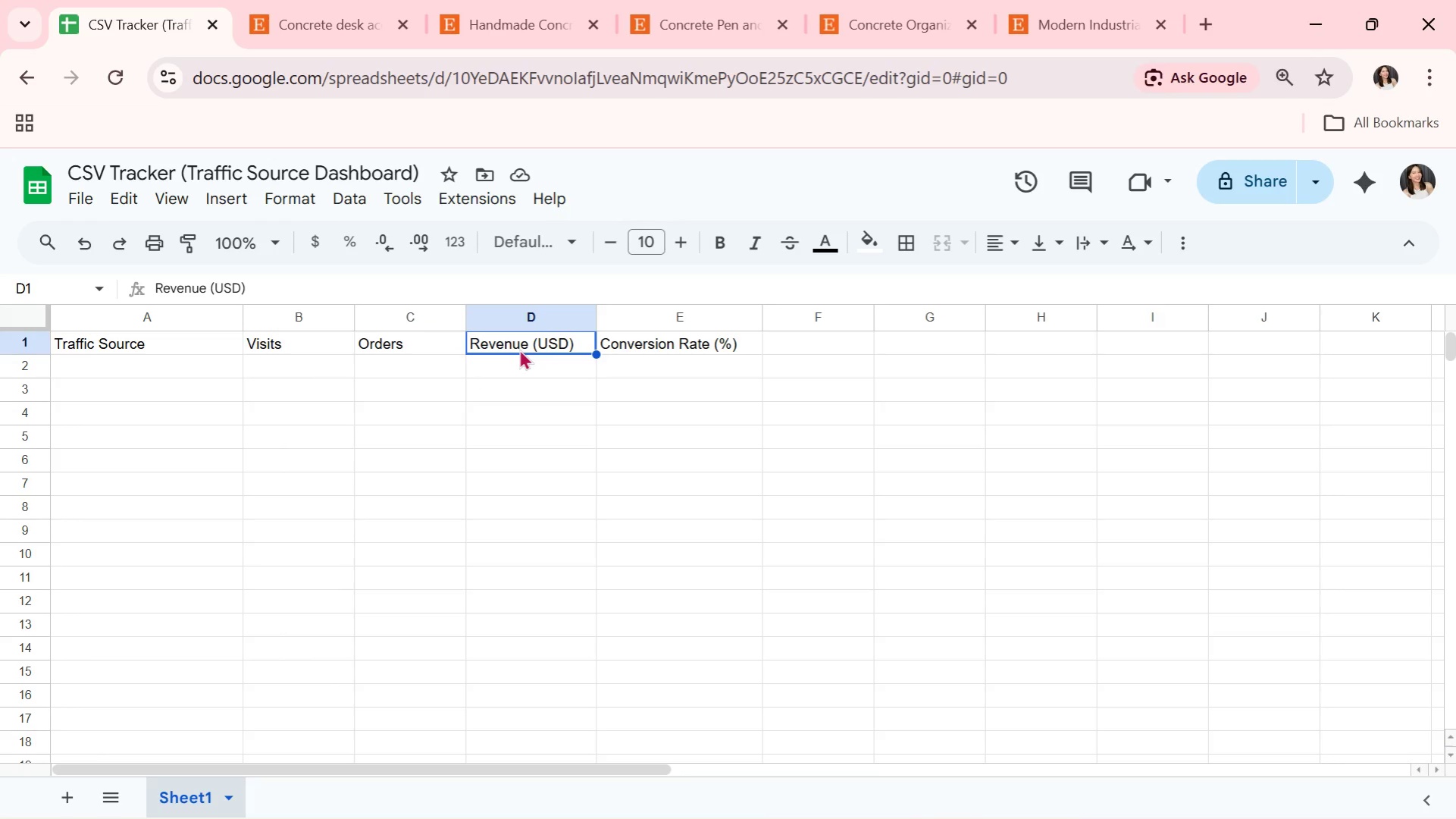 
left_click([633, 350])
 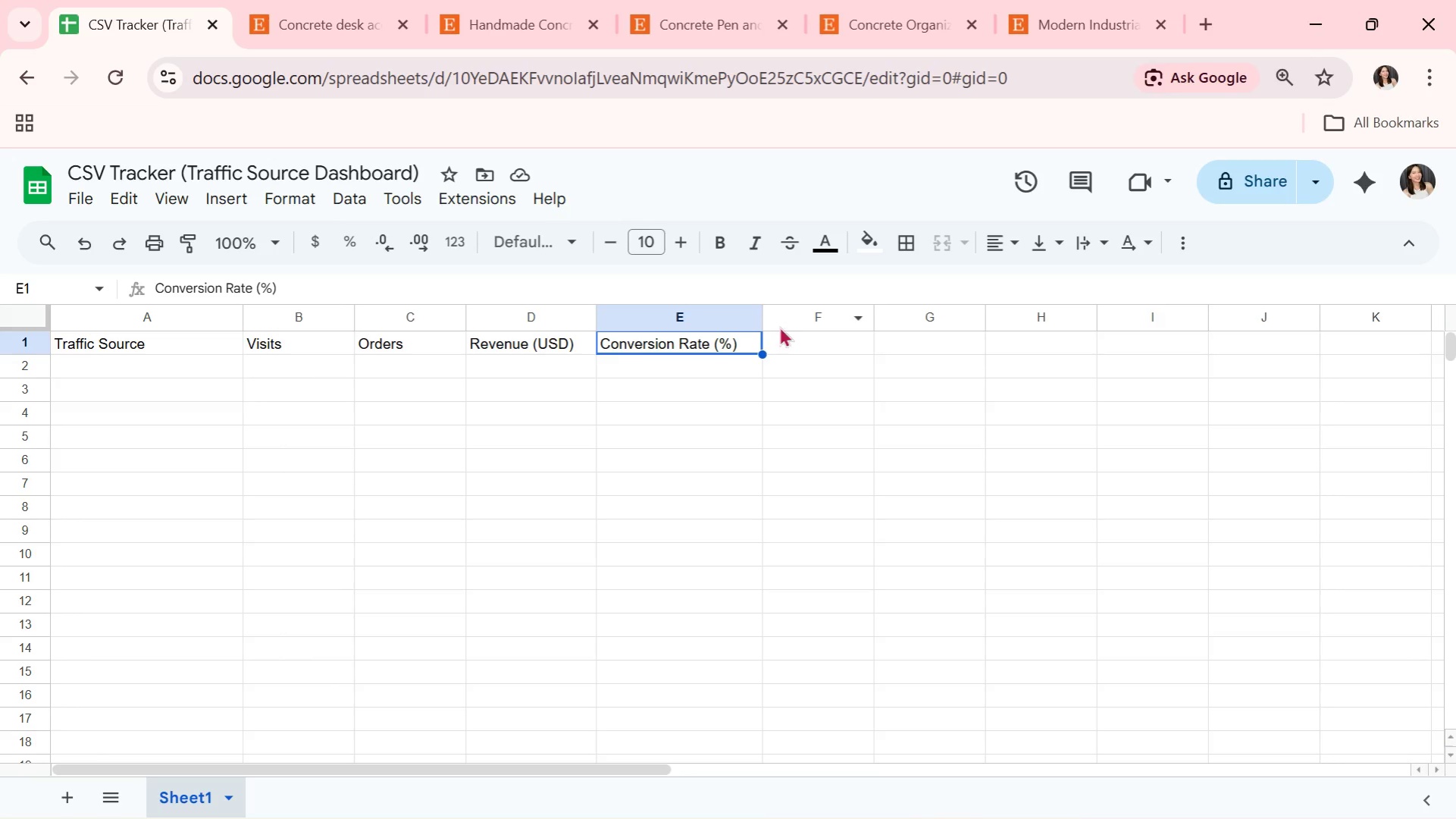 
left_click([829, 341])
 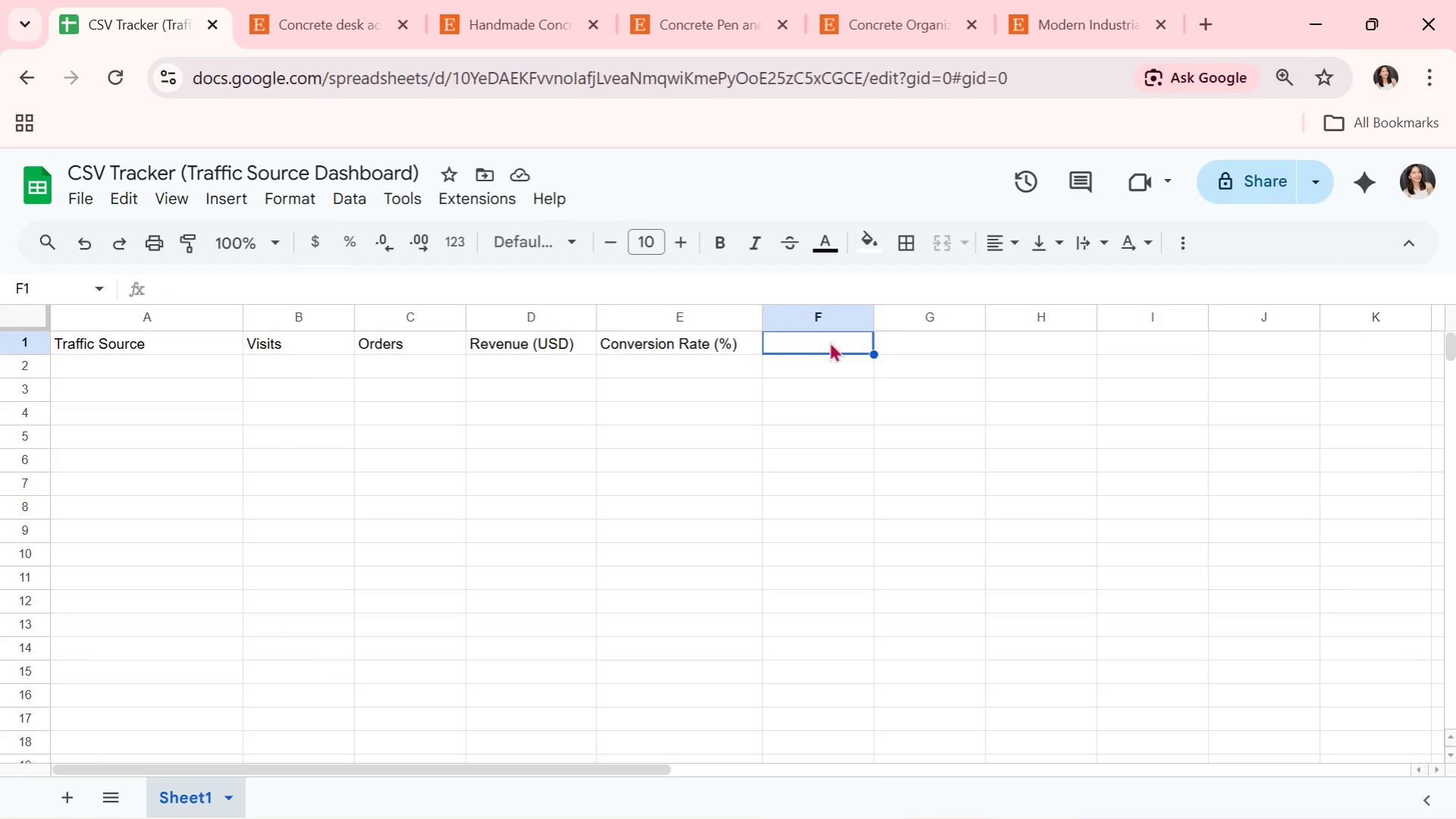 
wait(6.95)
 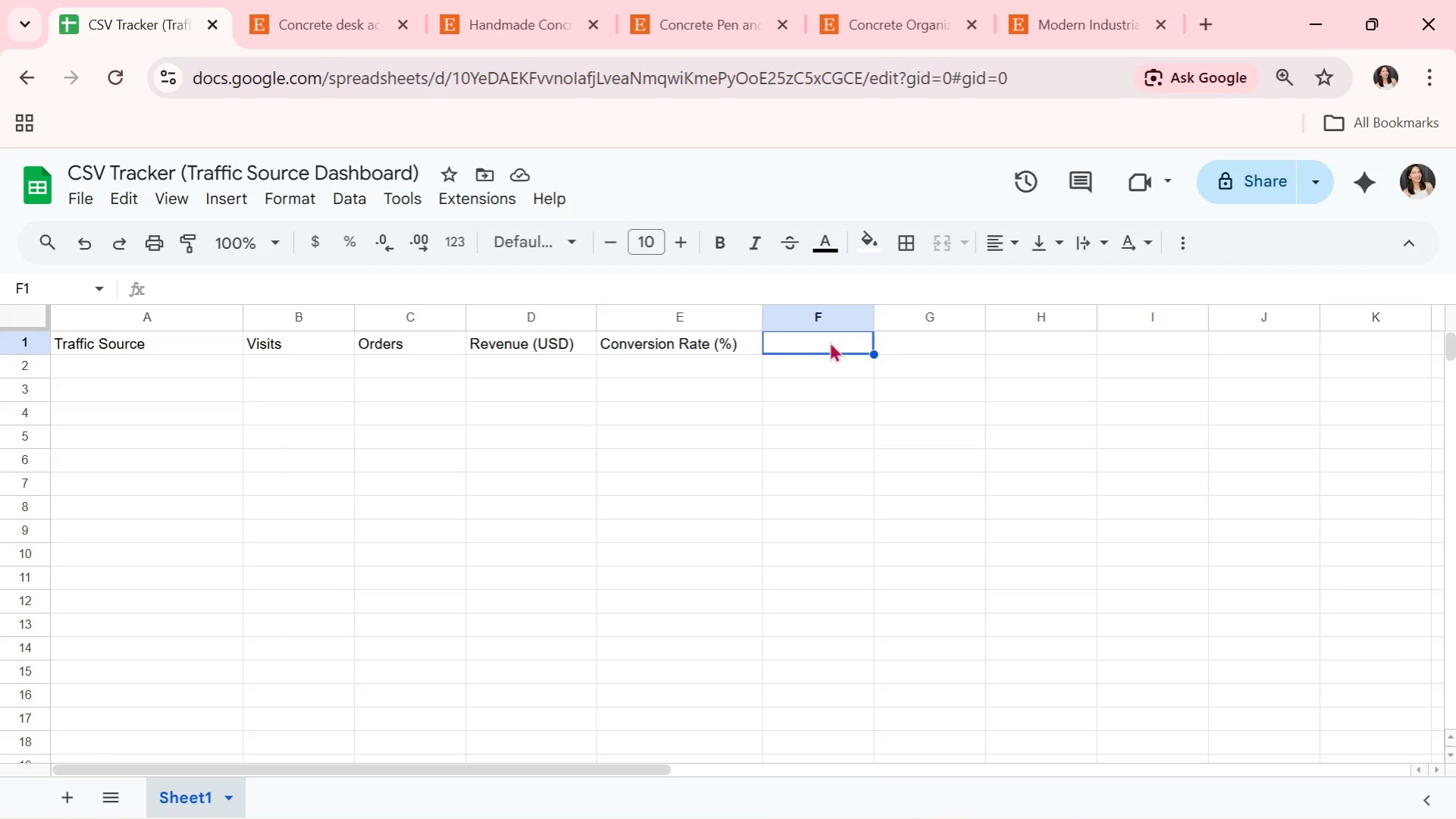 
type(AOV)
 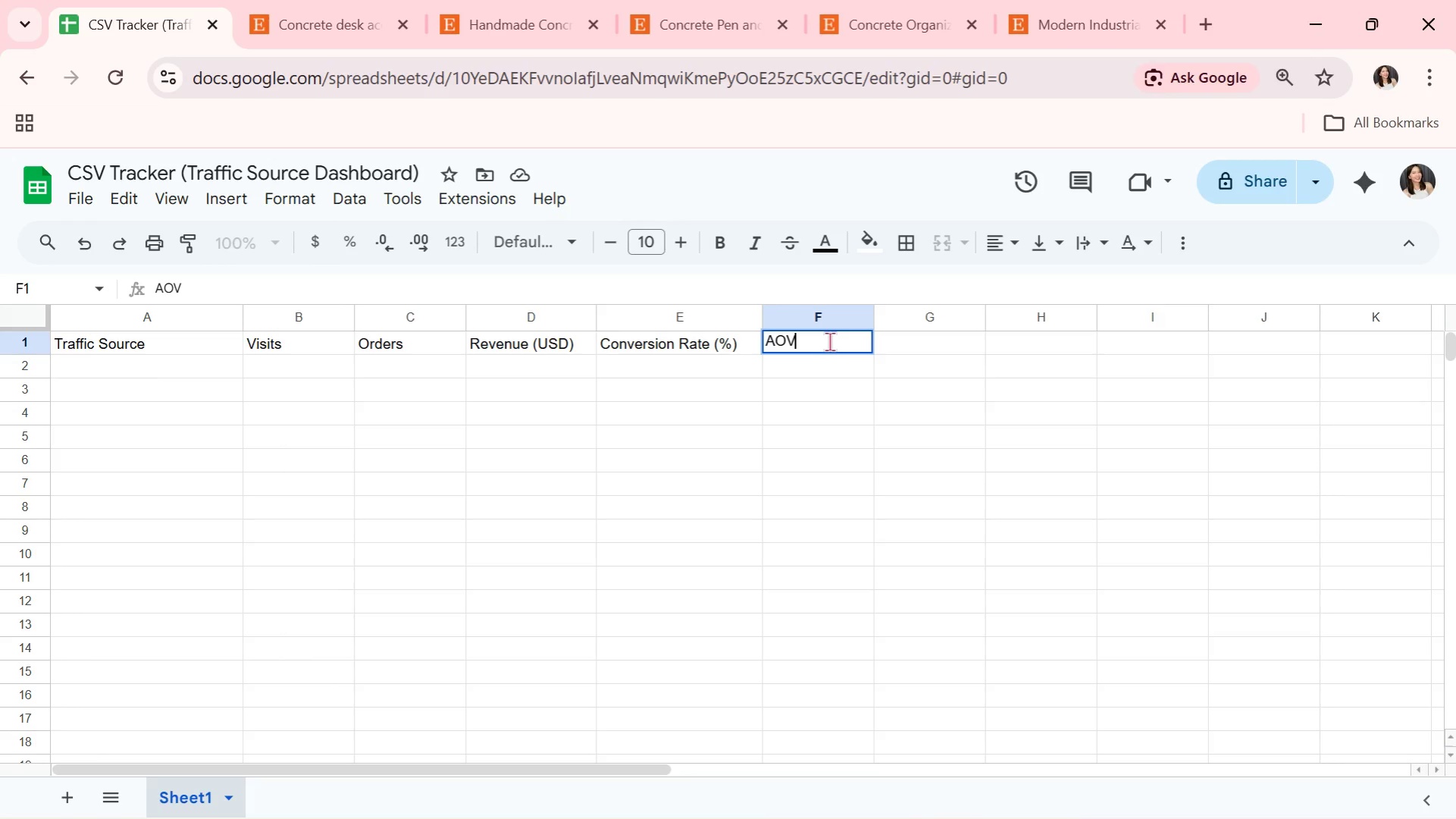 
type( (USD))
 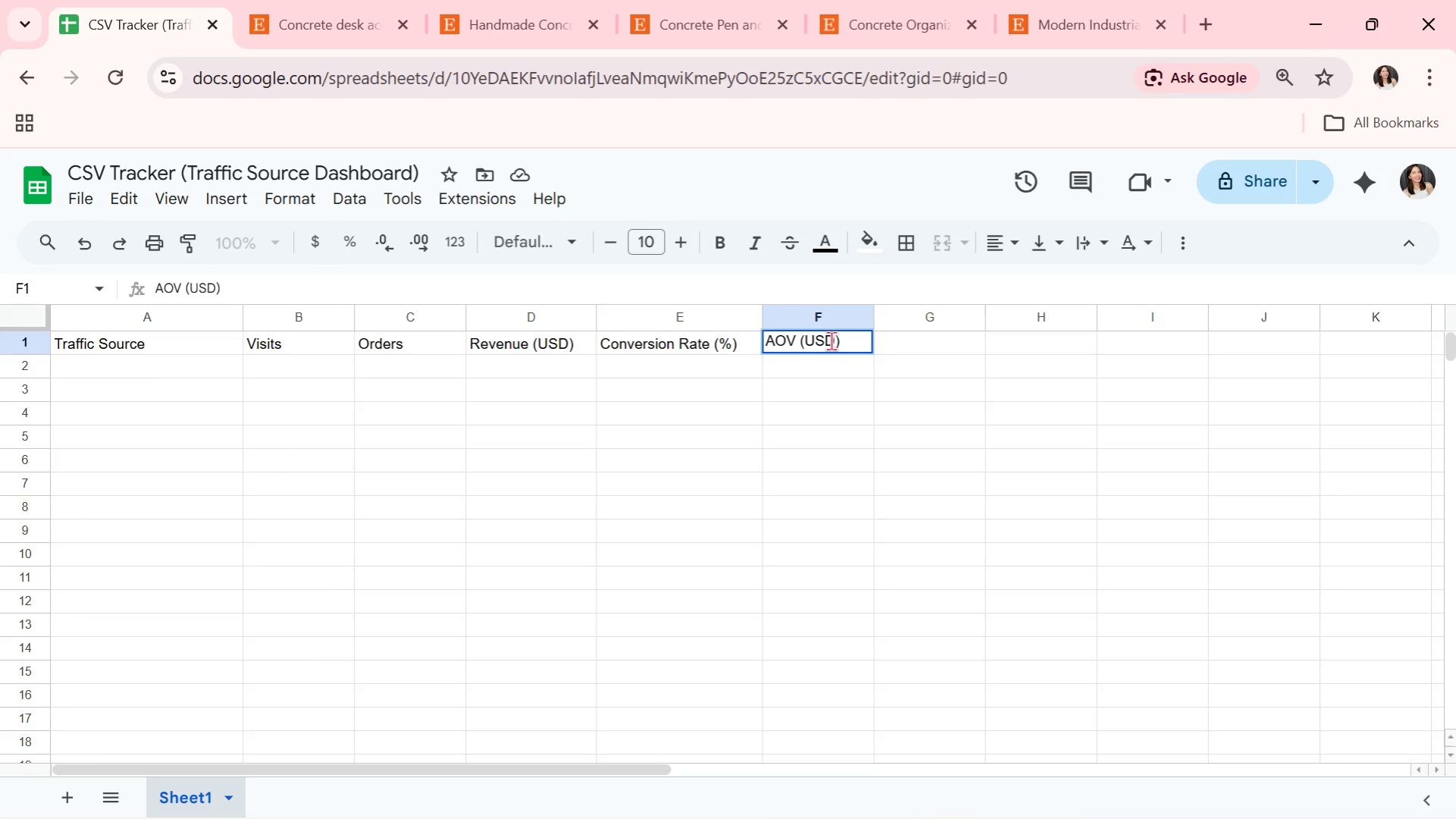 
key(ArrowRight)
 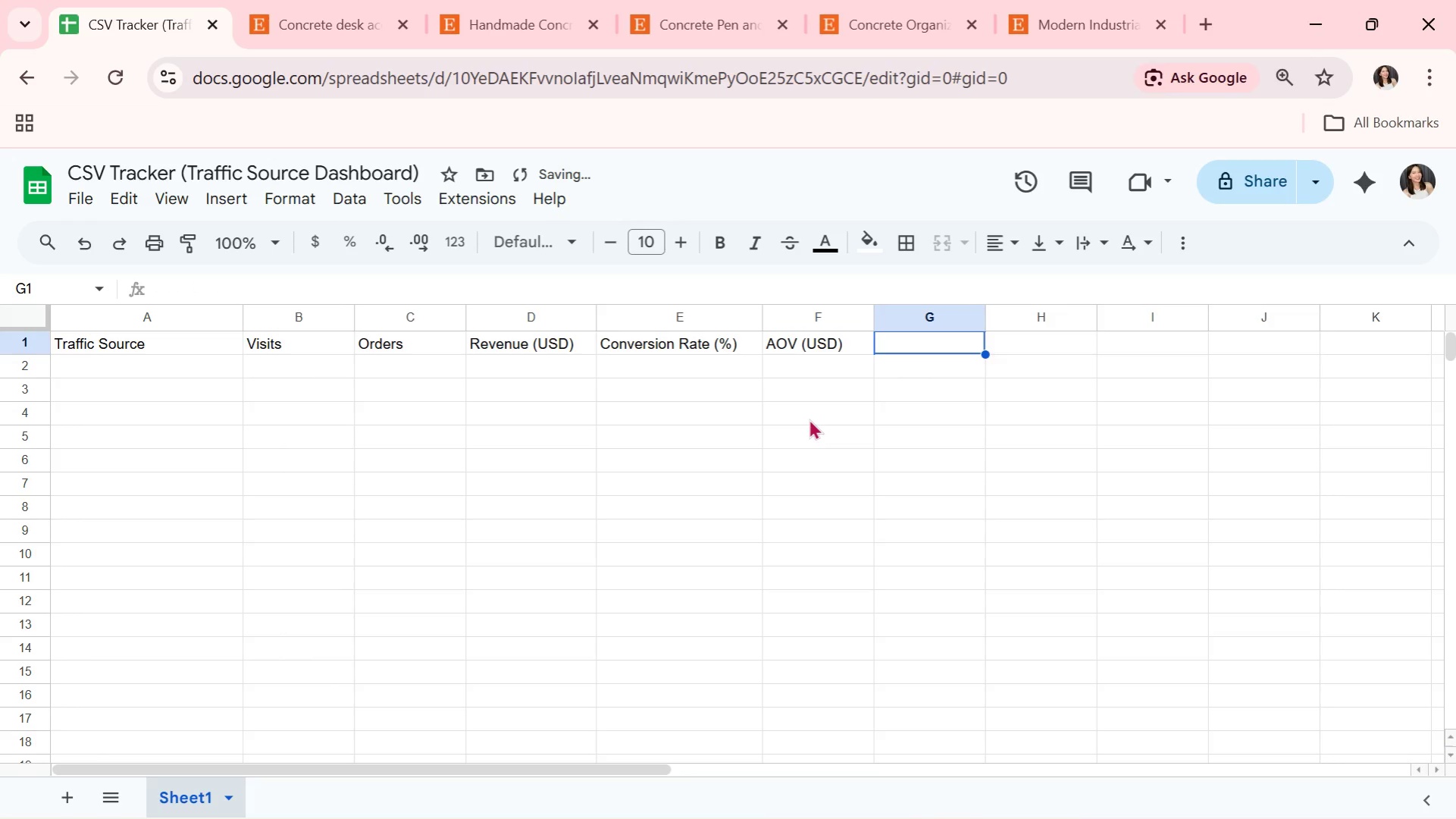 
type(aD )
key(Backspace)
key(Backspace)
key(Backspace)
key(Backspace)
type(Ad Spend)
 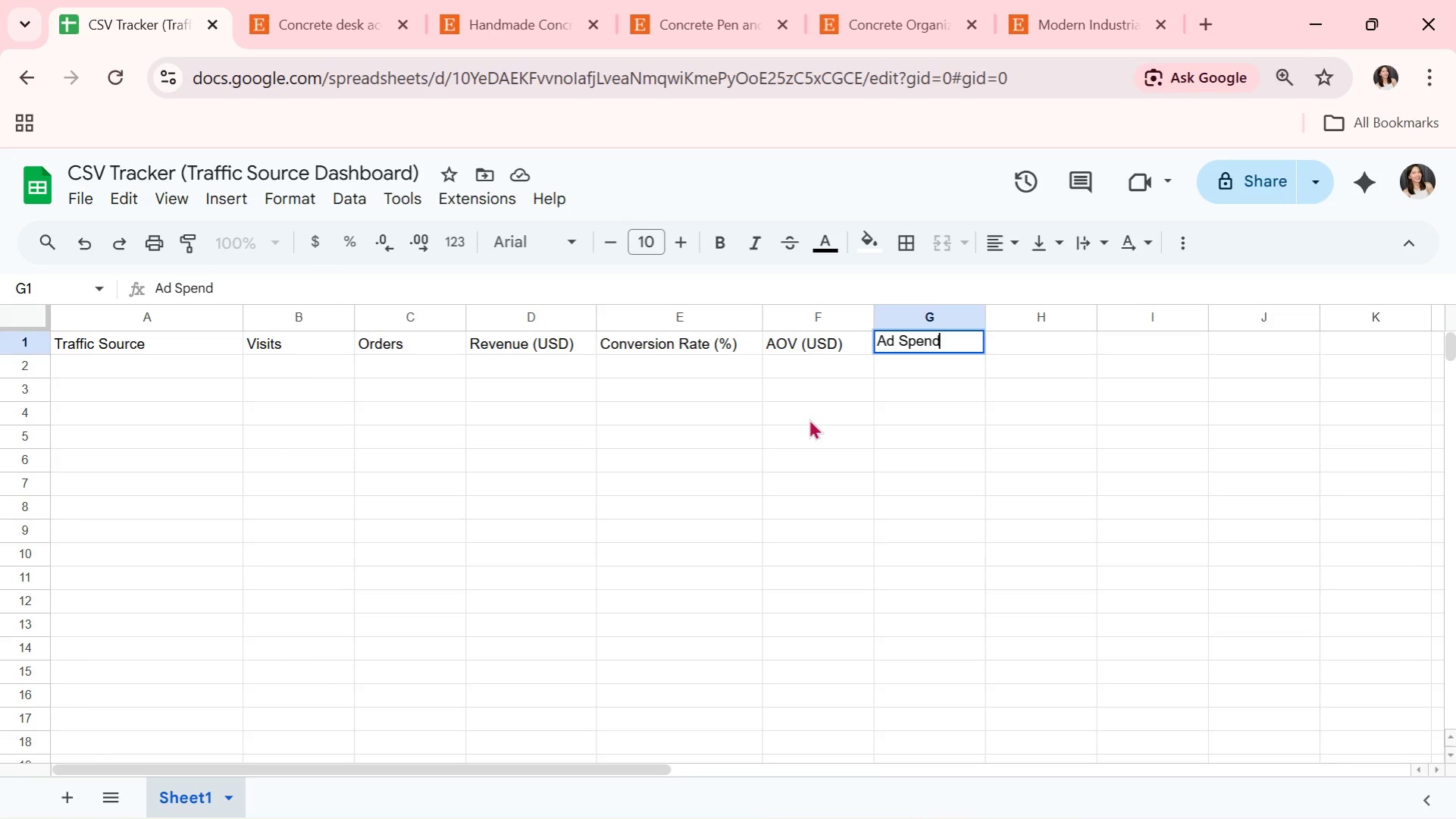 
key(ArrowRight)
 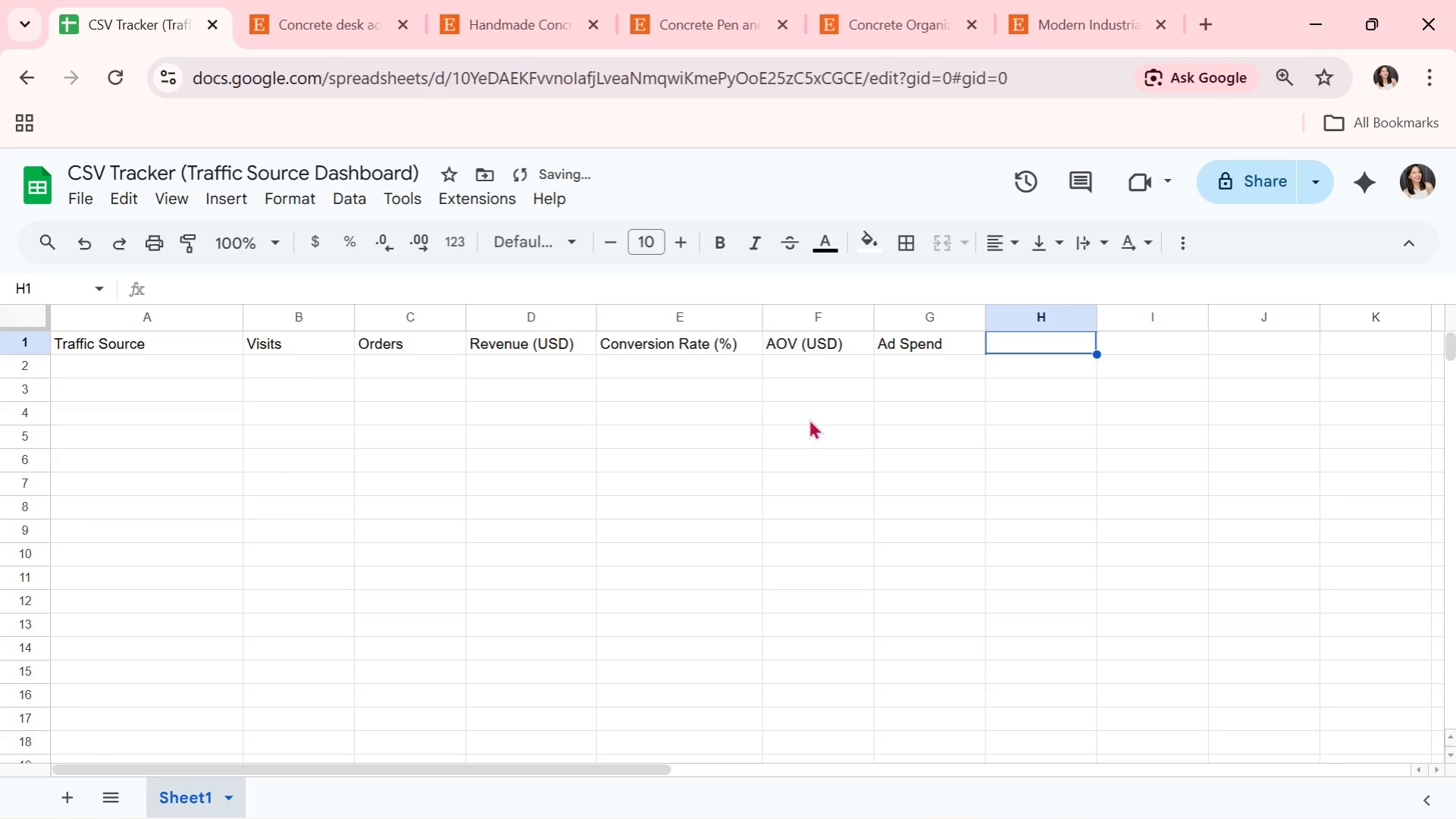 
key(ArrowLeft)
 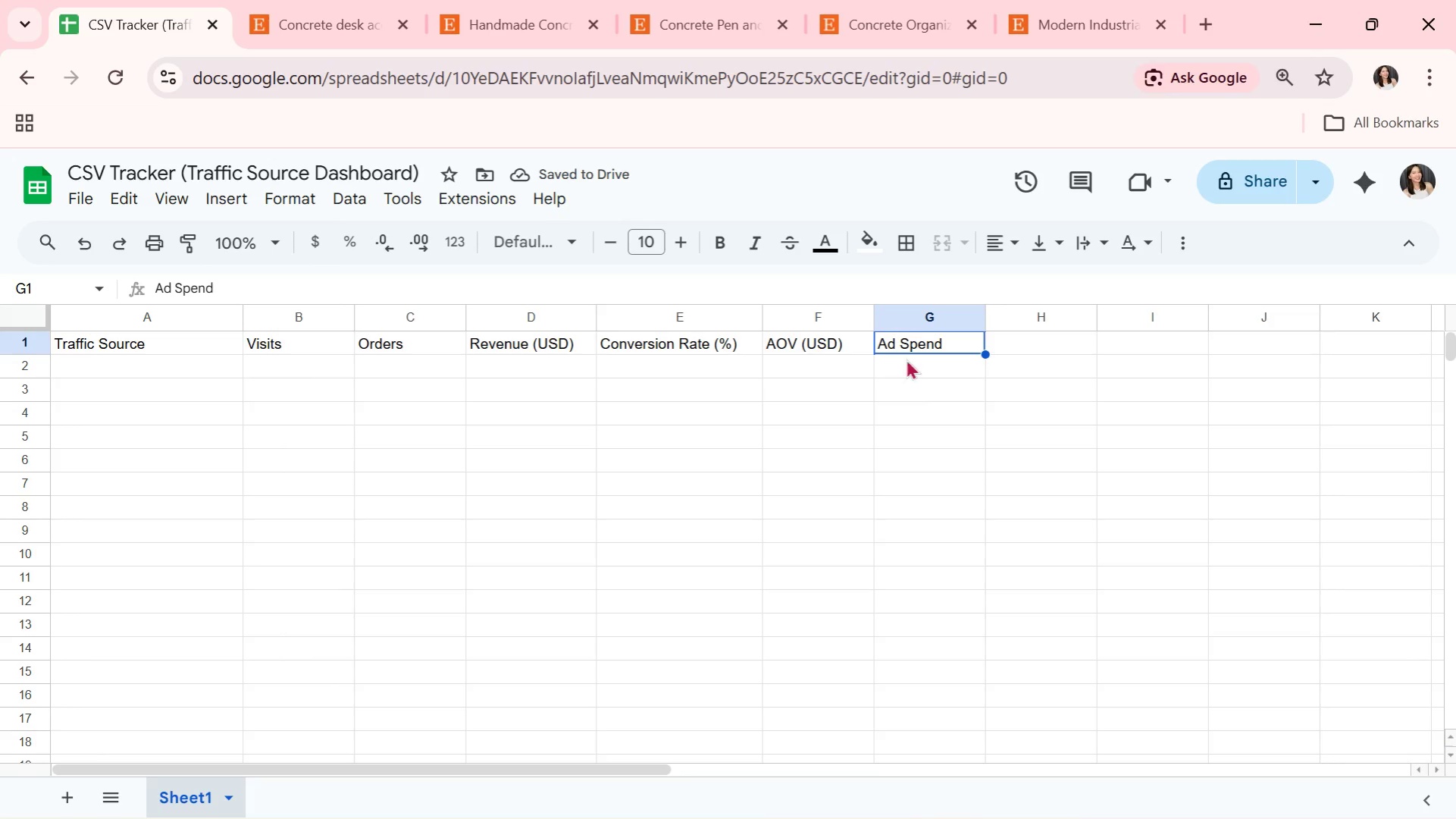 
double_click([953, 344])
 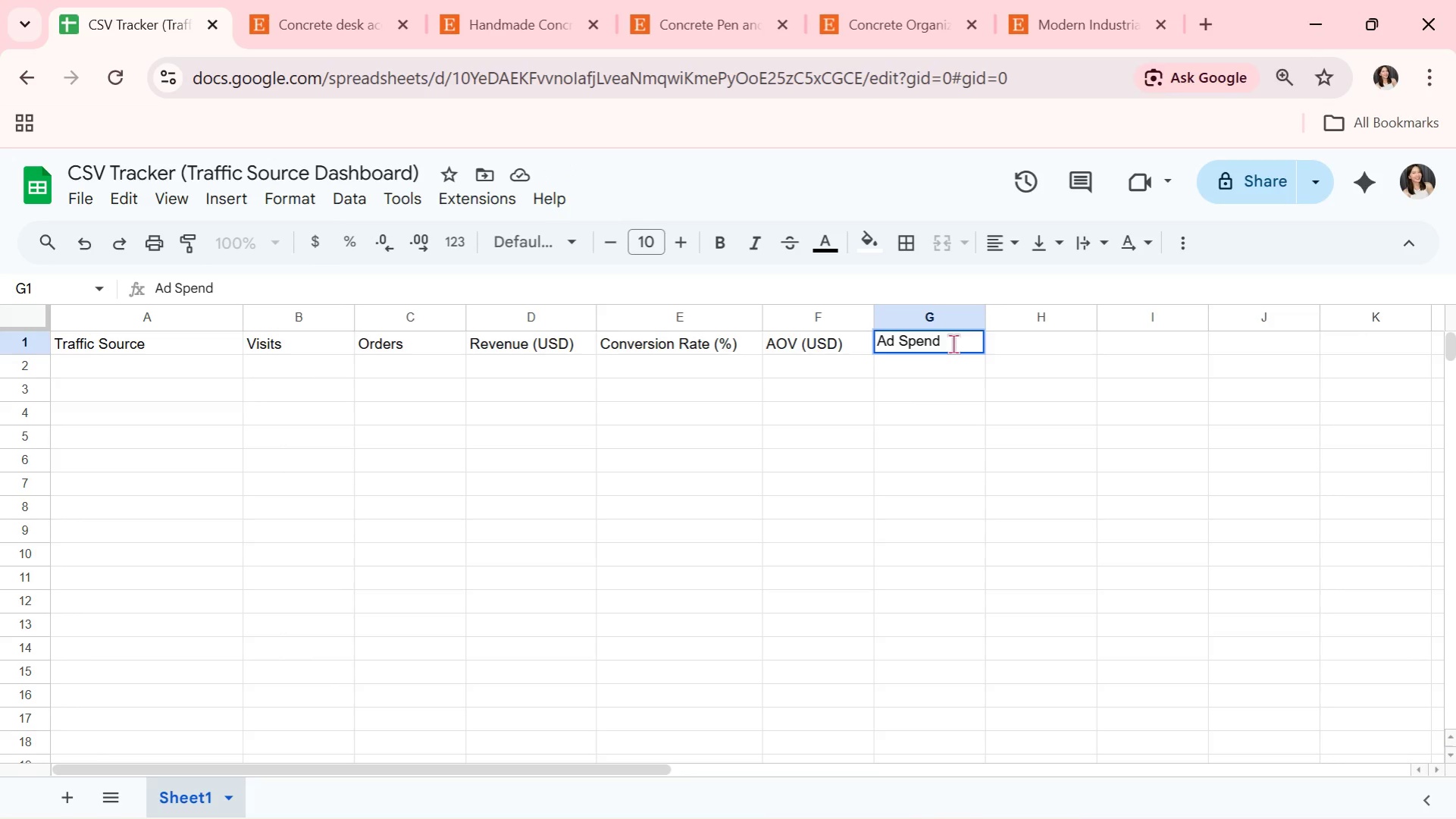 
type( (USD))
 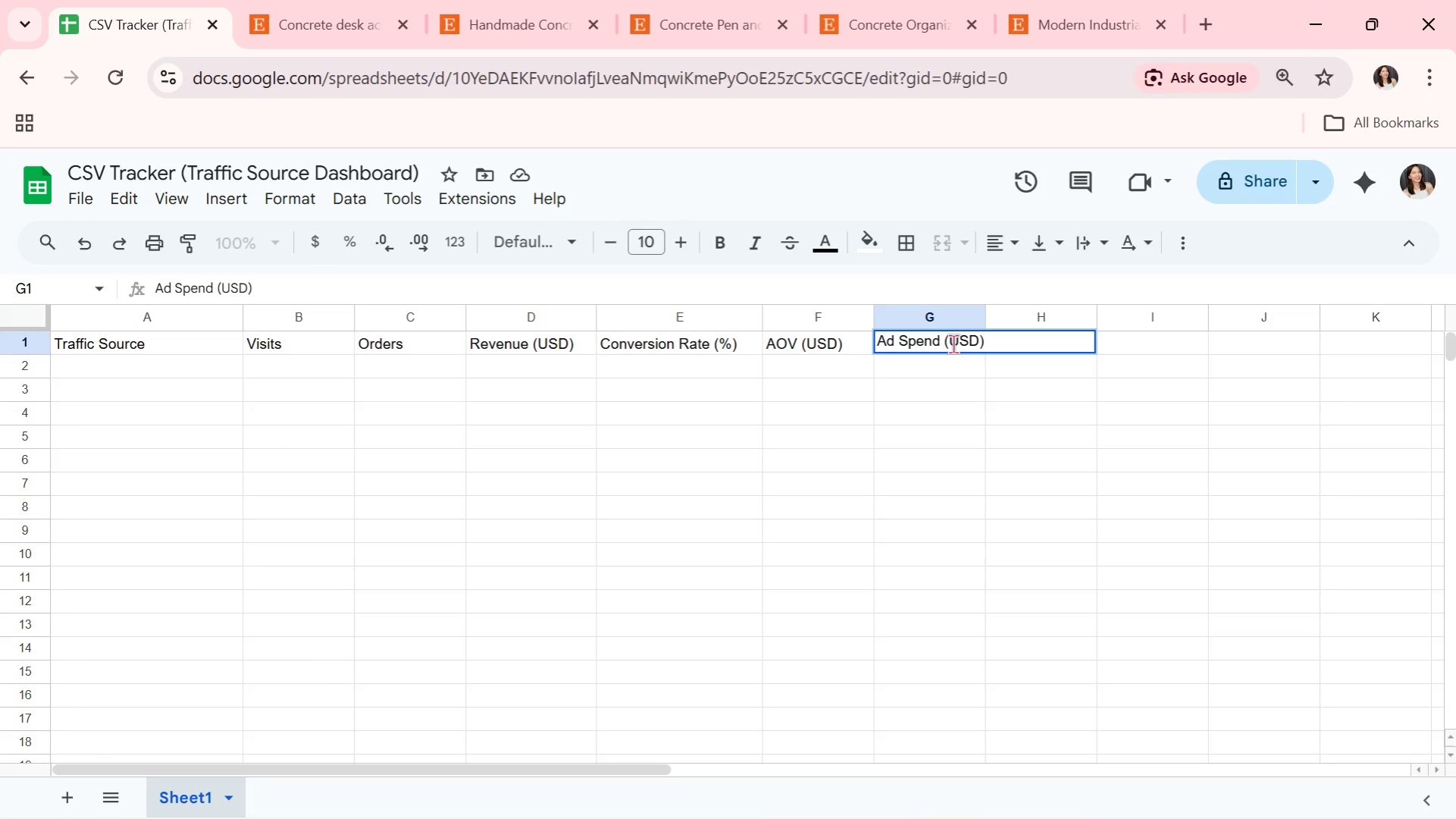 
 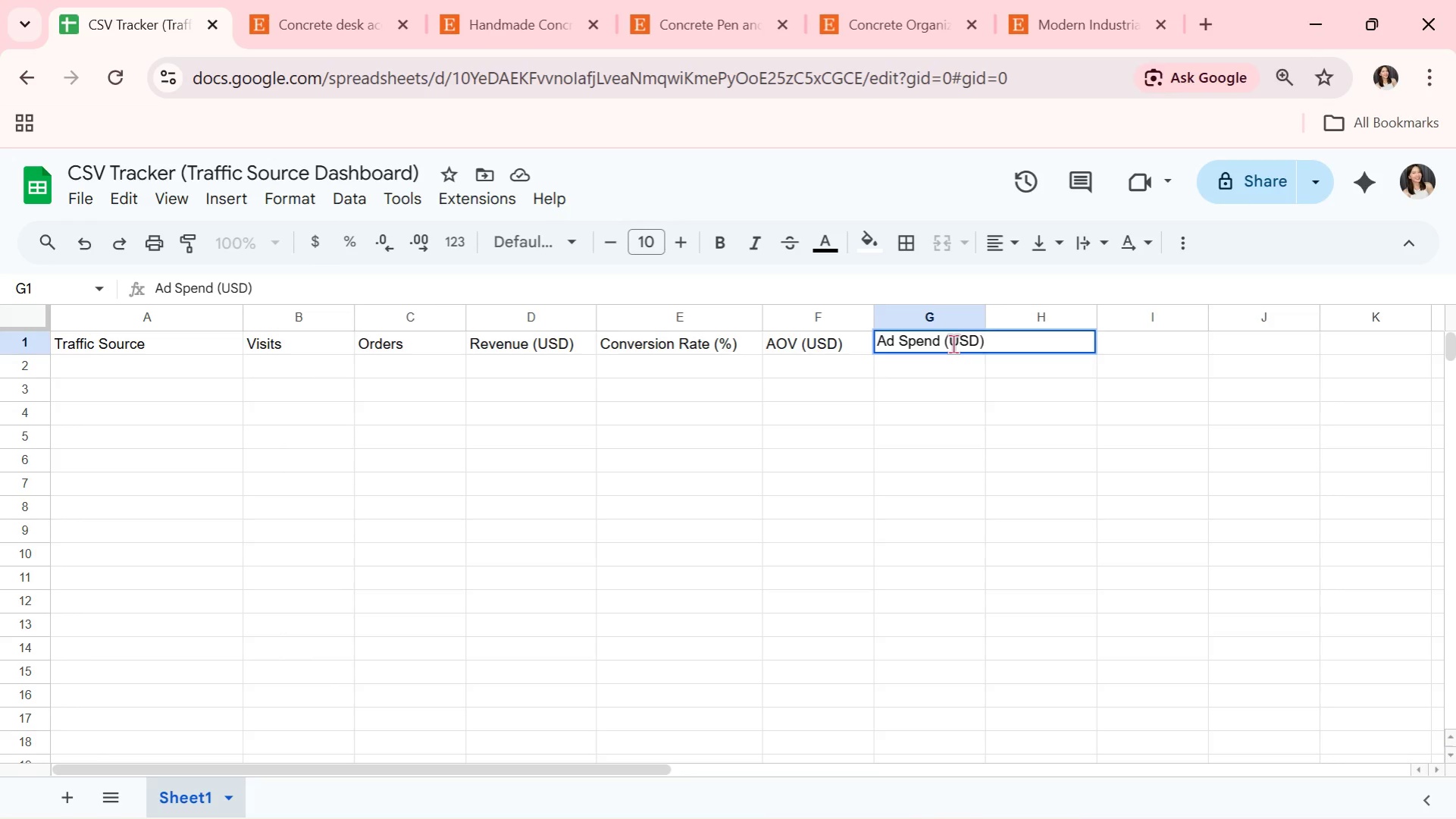 
key(ArrowRight)
 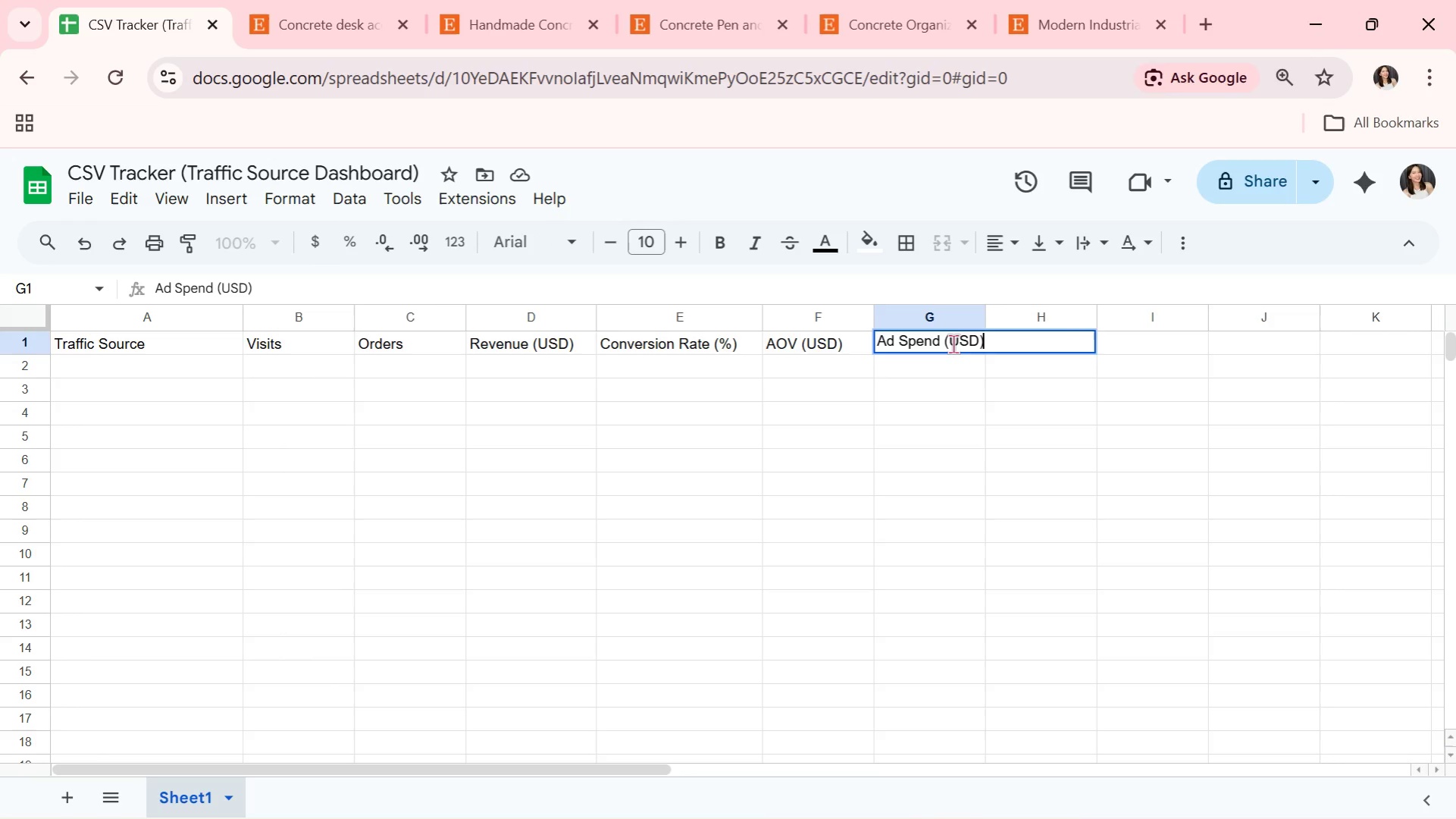 
key(Enter)
 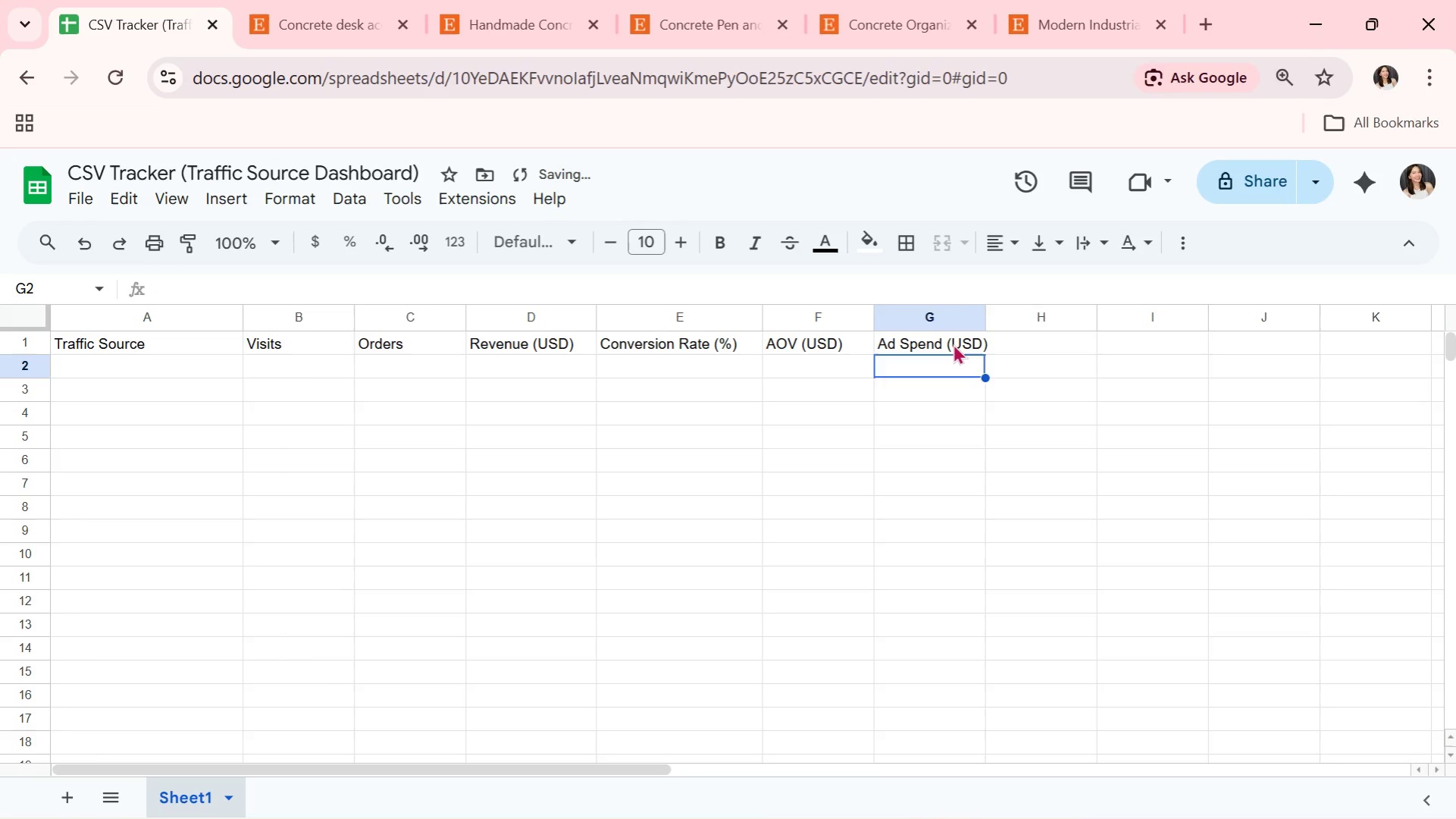 
key(ArrowRight)
 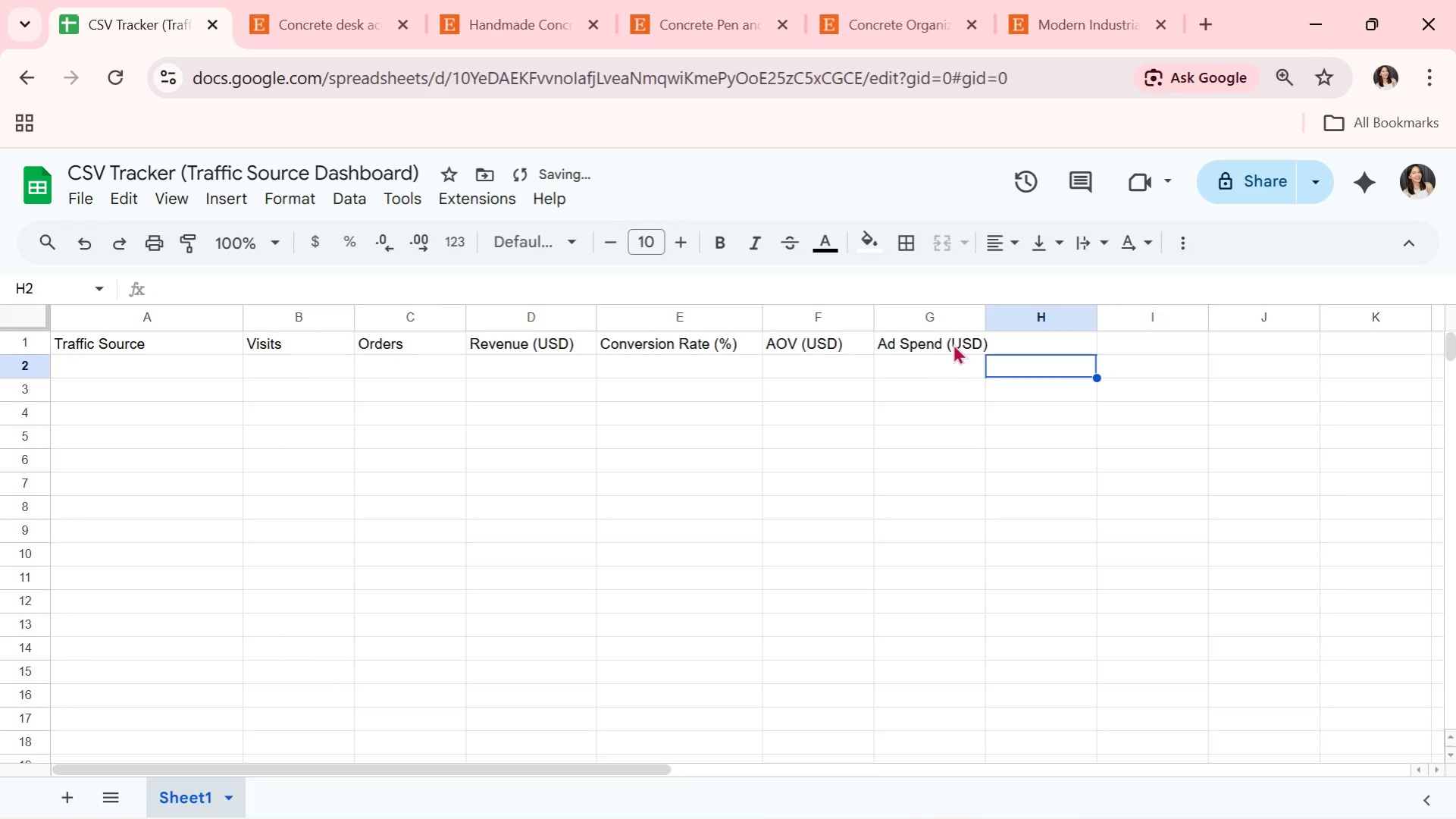 
key(ArrowUp)
 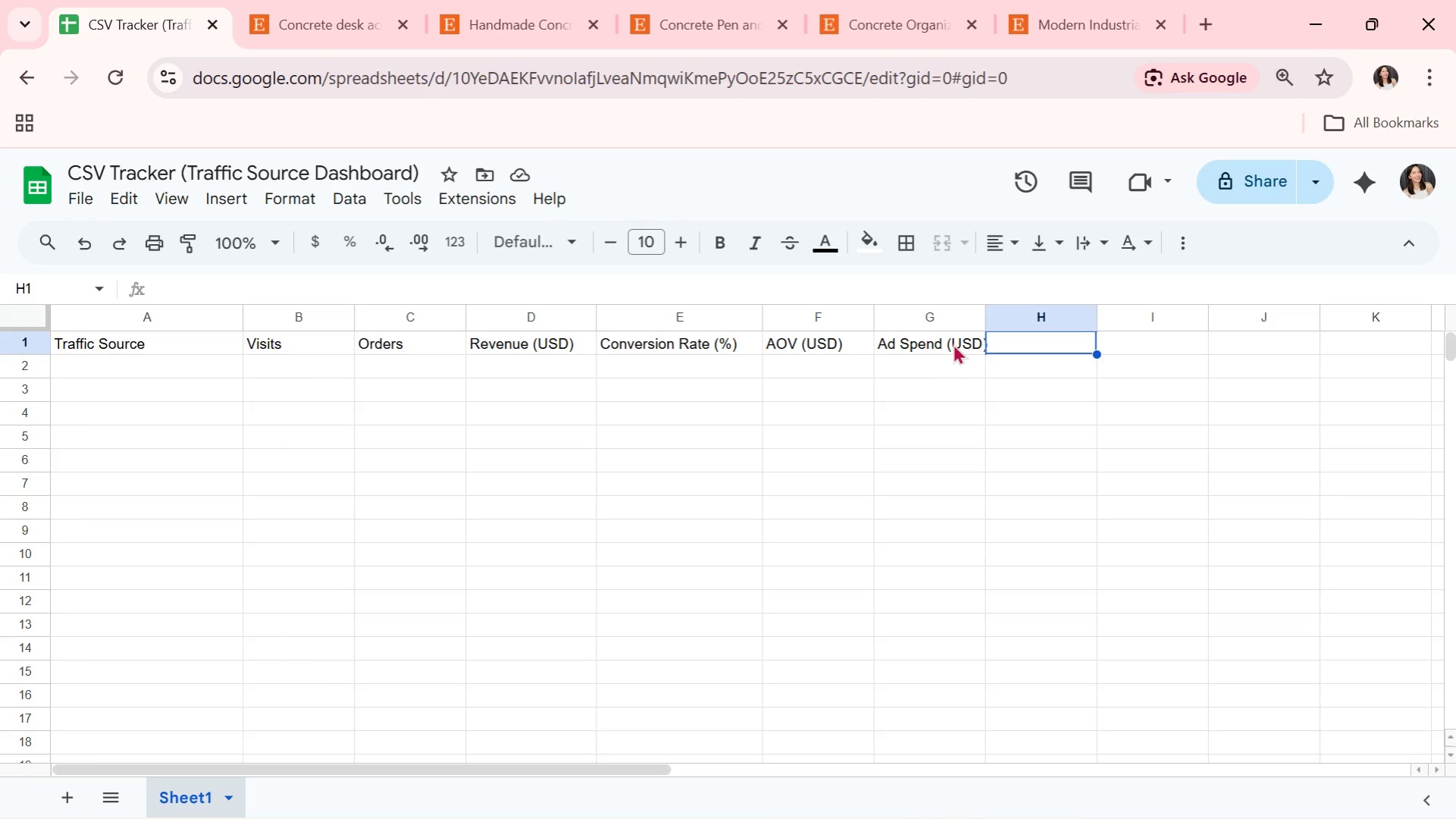 
wait(16.38)
 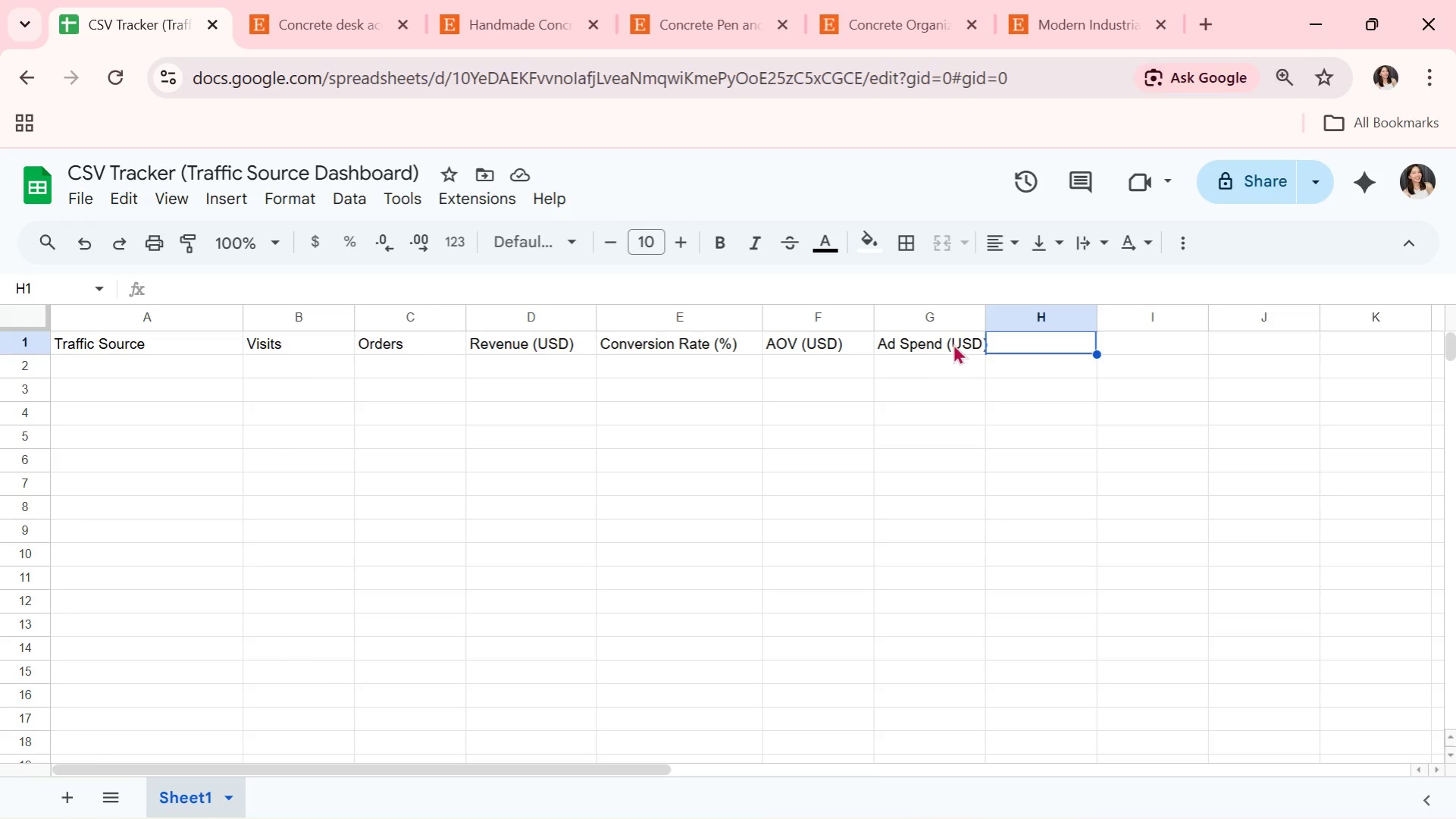 
type(cpo)
key(Backspace)
key(Backspace)
key(Backspace)
key(Backspace)
type(CPO (USD))
 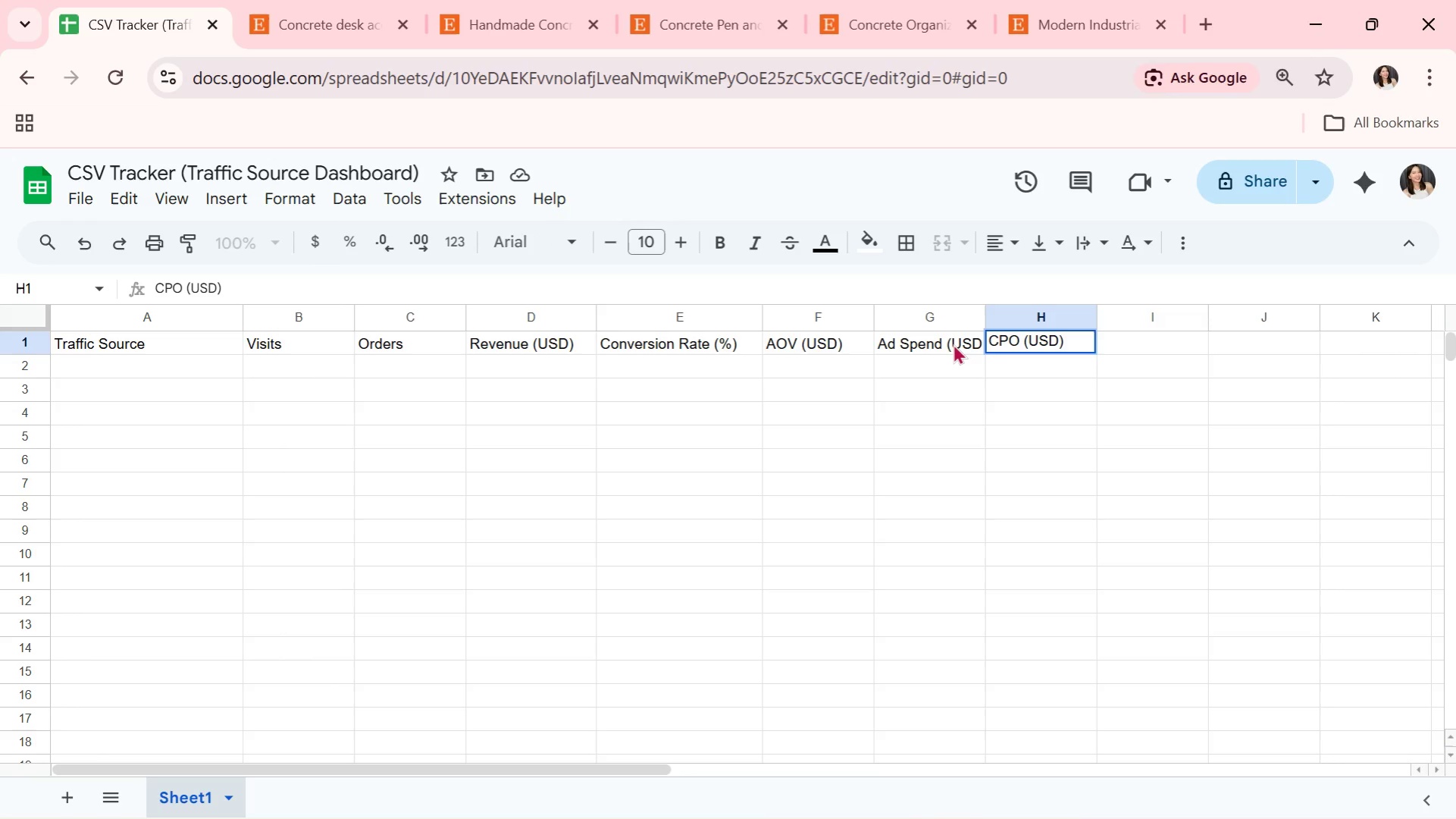 
hold_key(key=ArrowRight, duration=0.41)
 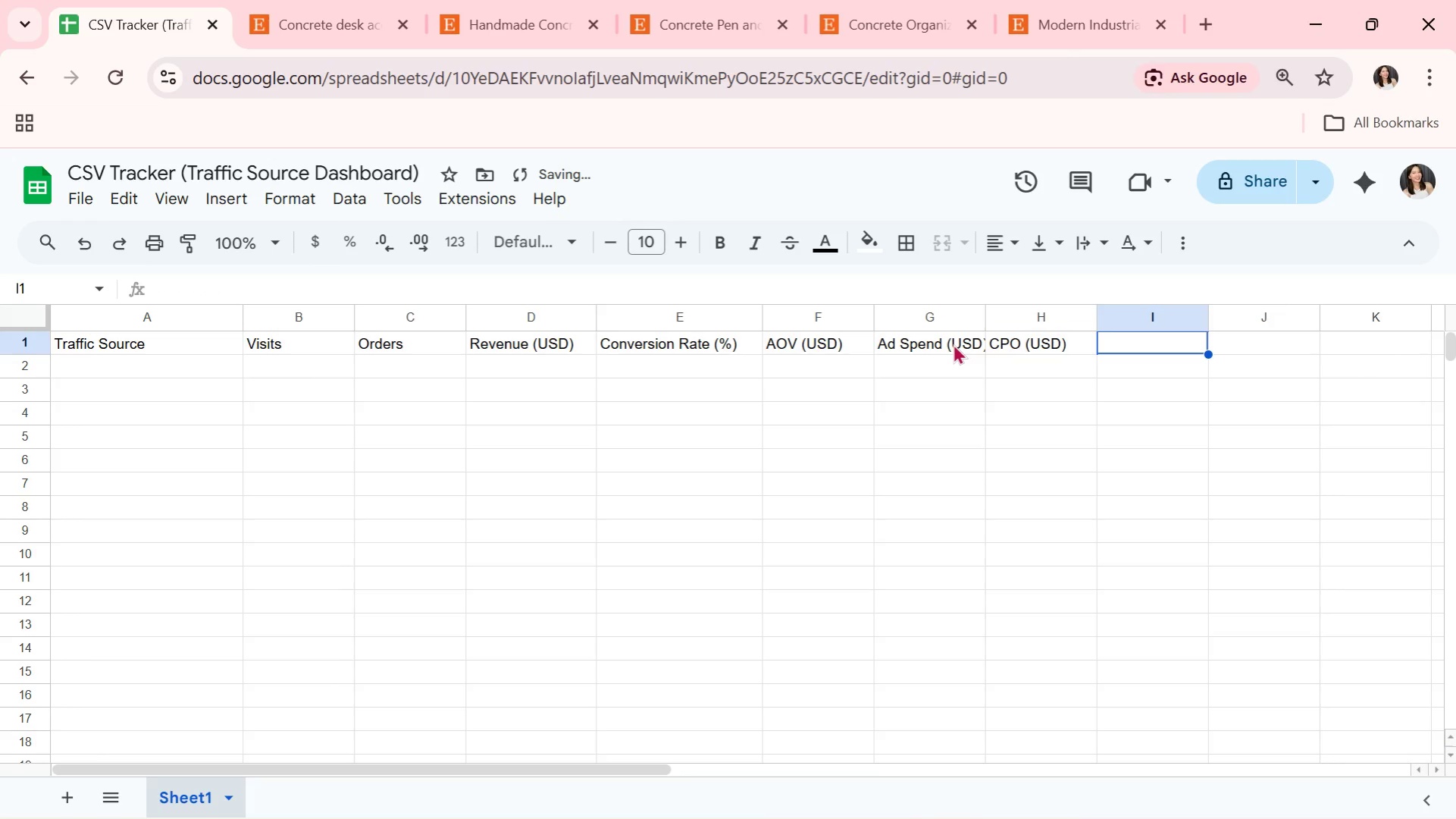 
key(ArrowLeft)
 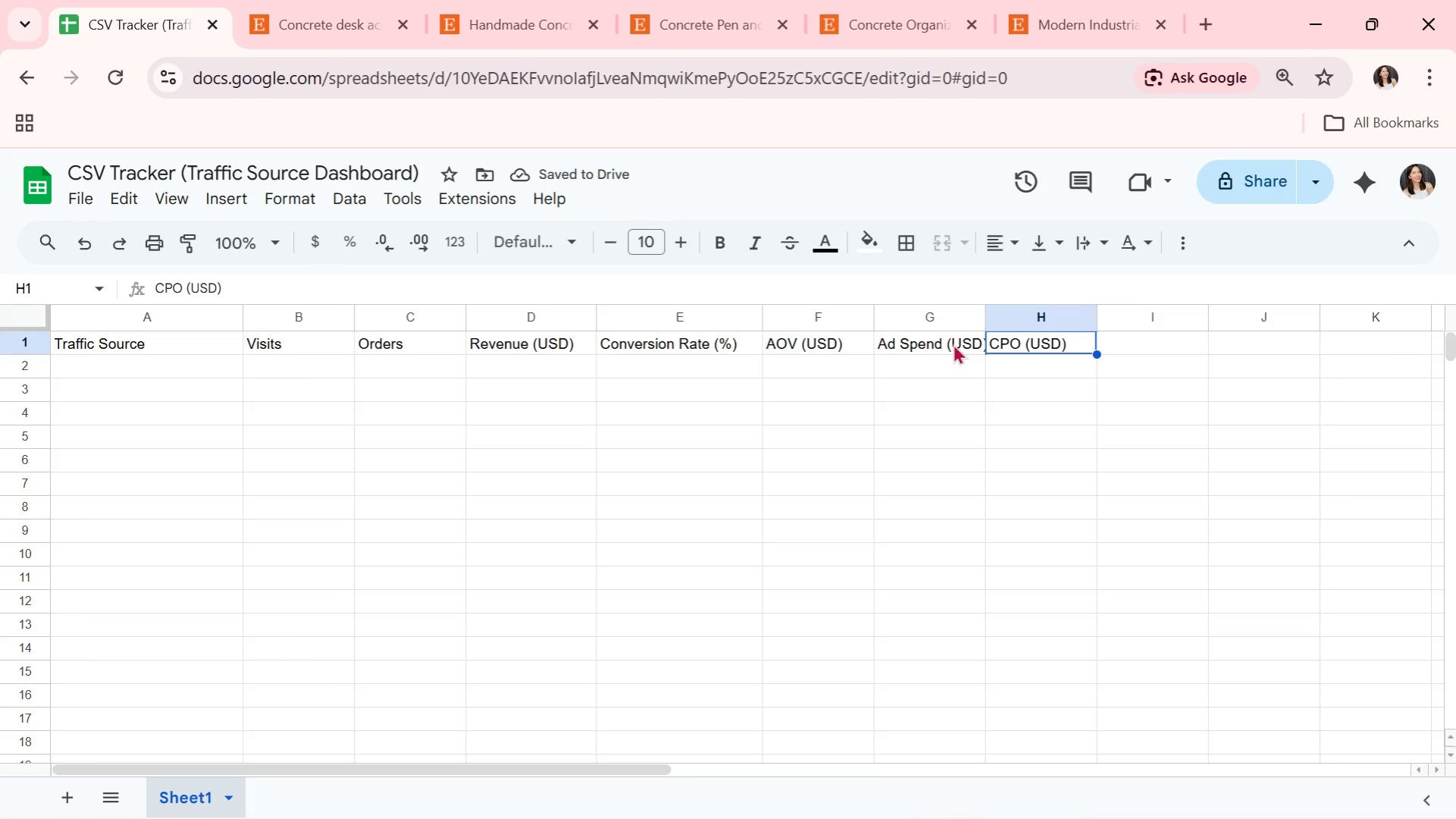 
hold_key(key=ArrowRight, duration=0.34)
 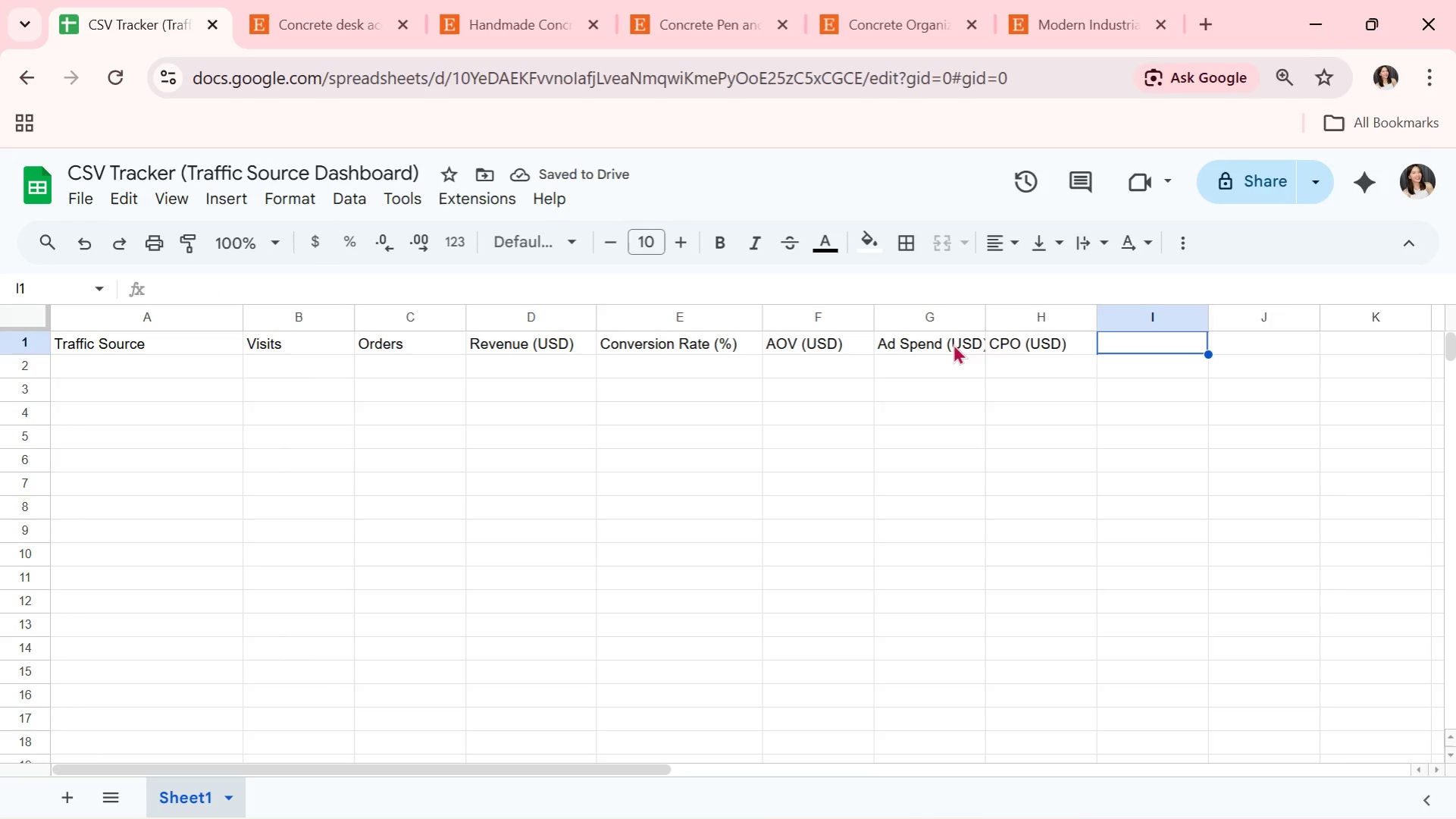 
type(Notes )
 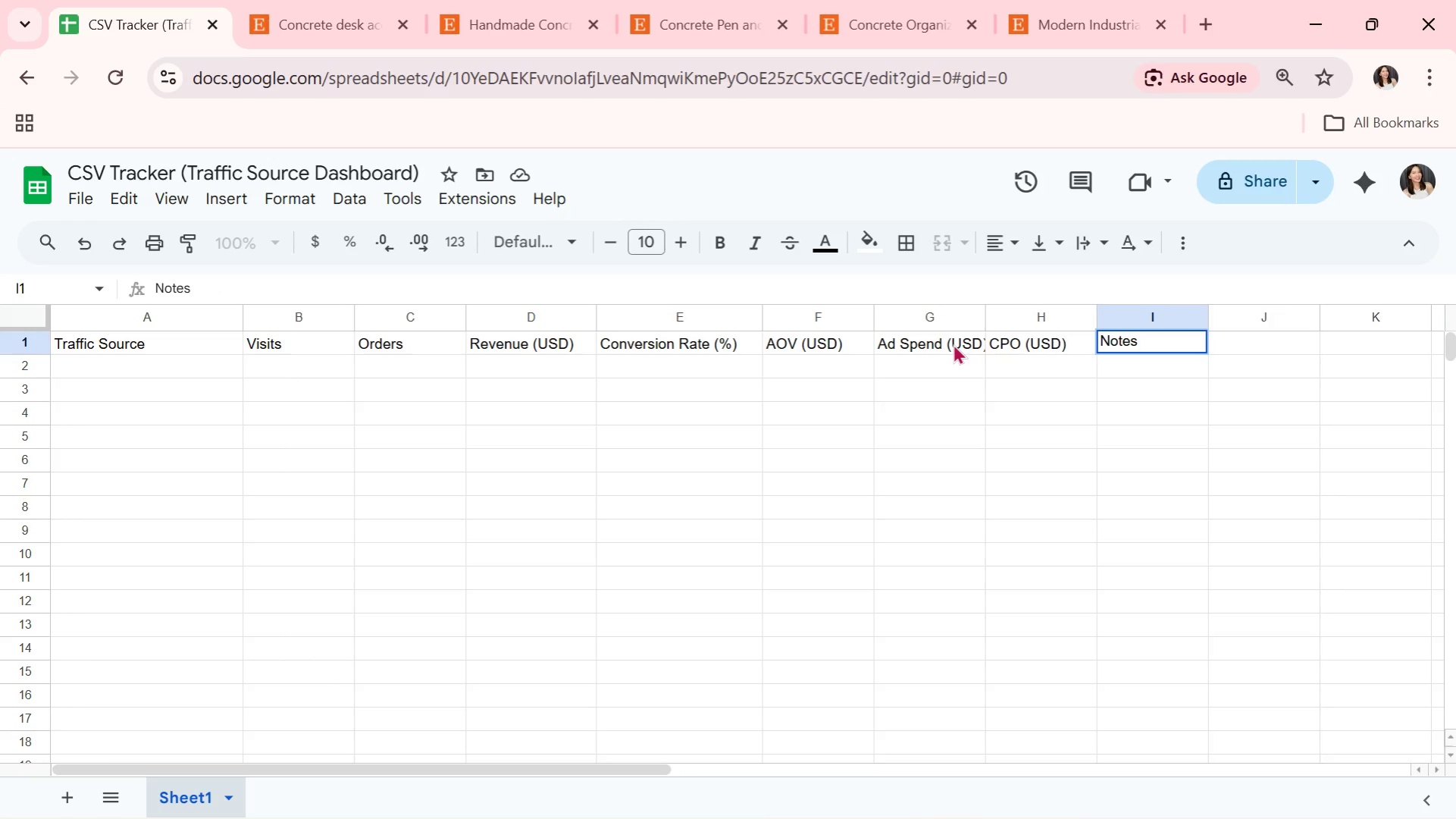 
key(Shift+7)
 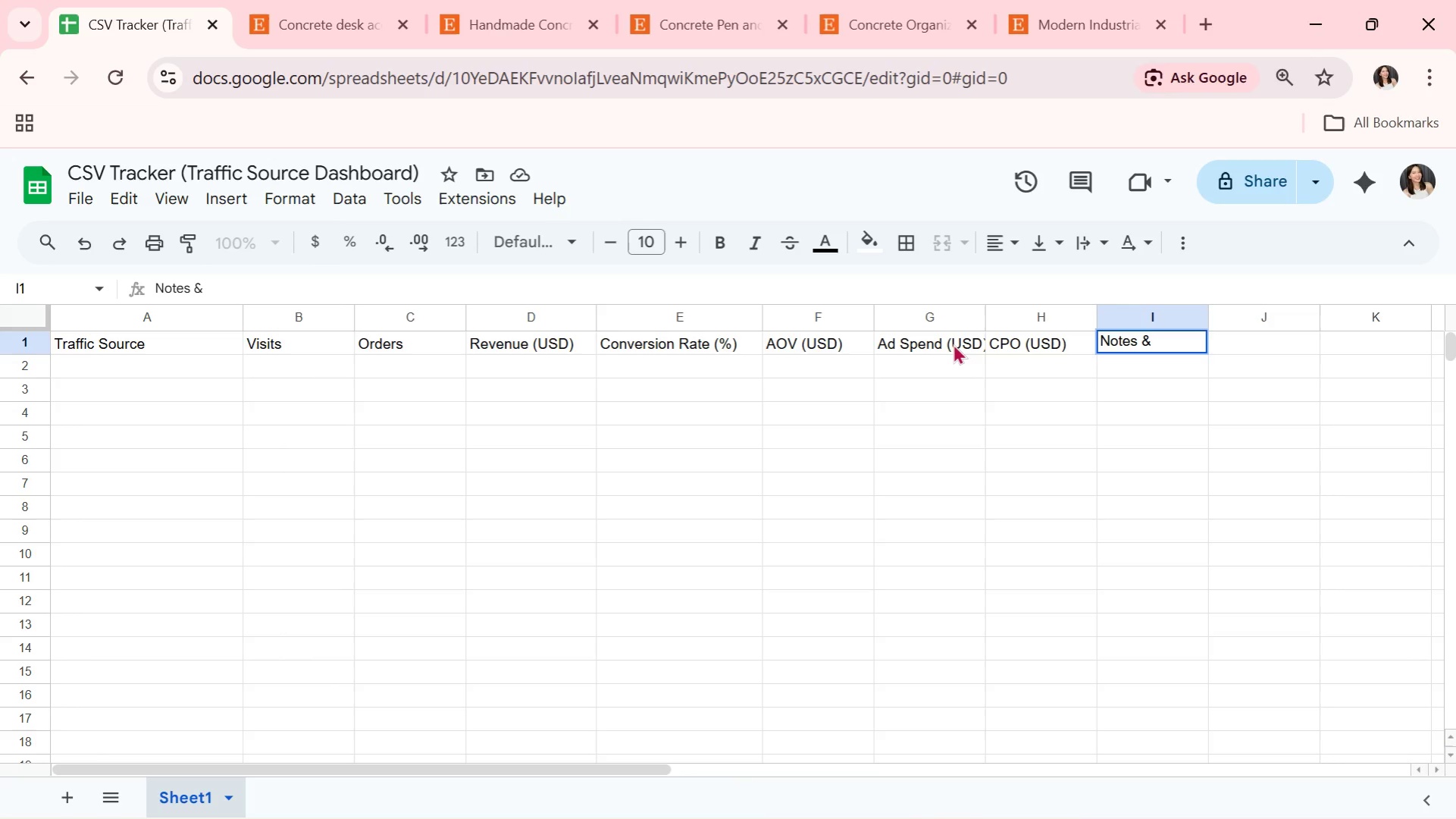 
key(Space)
 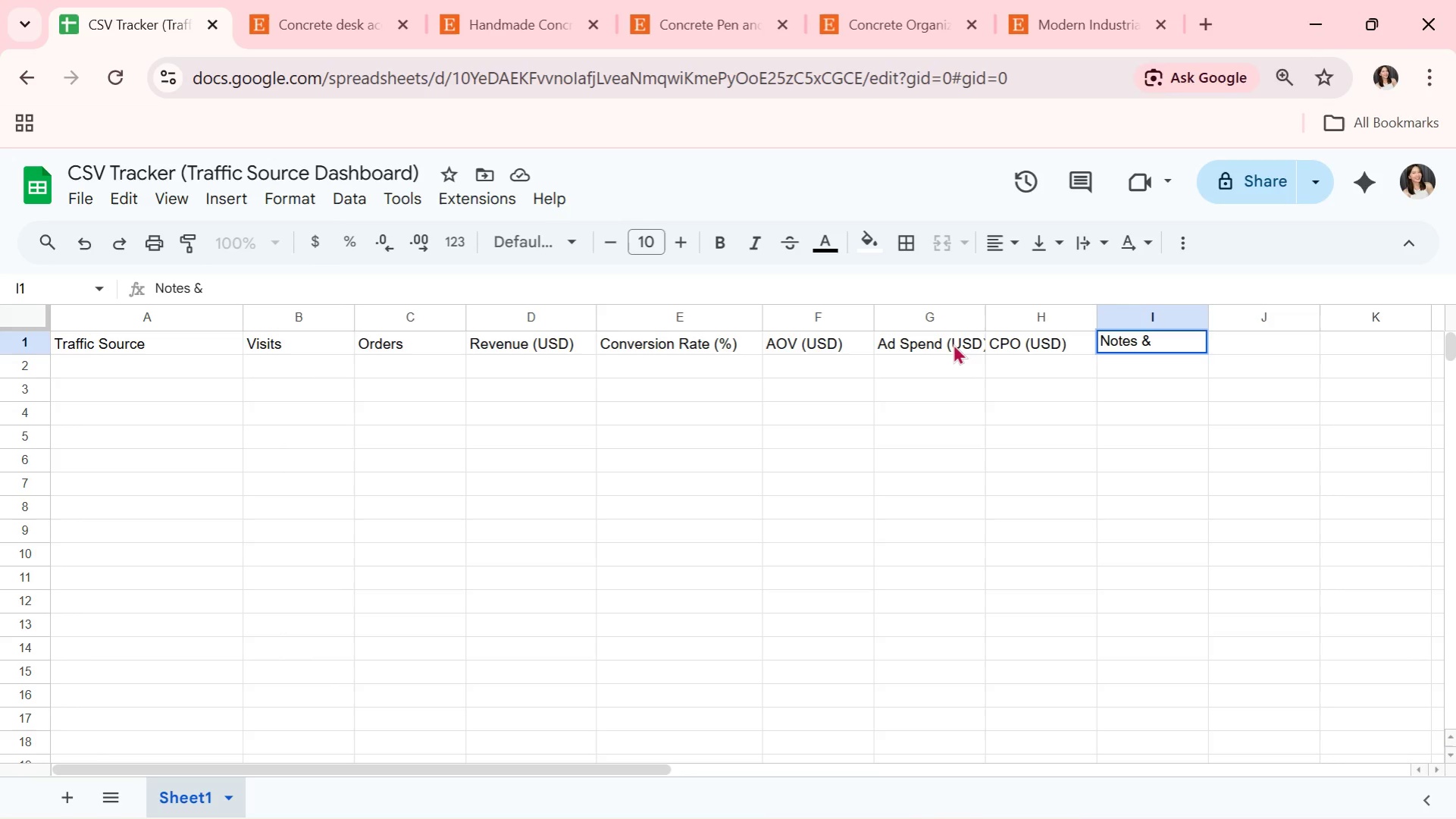 
key(CapsLock)
 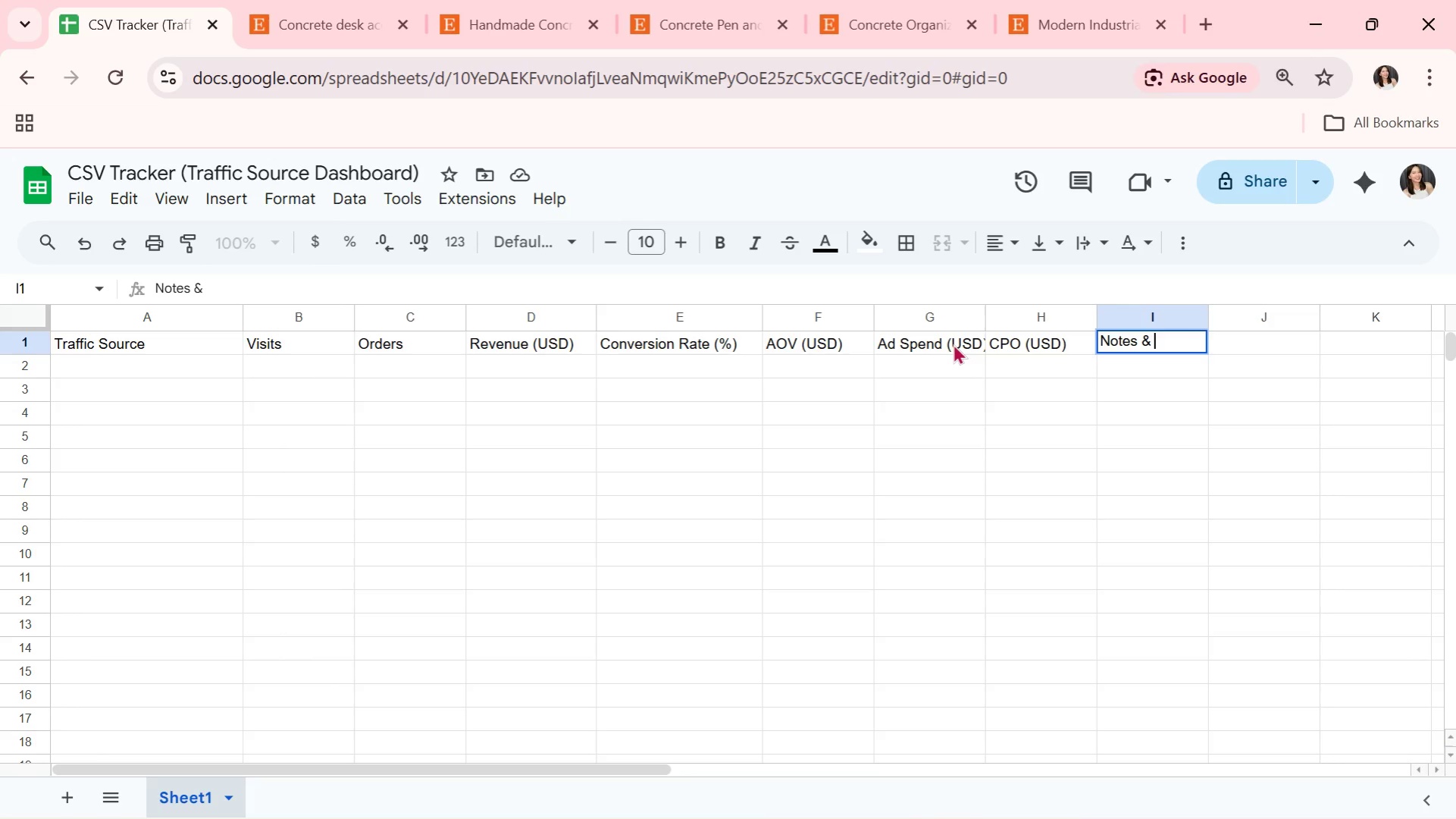 
key(A)
 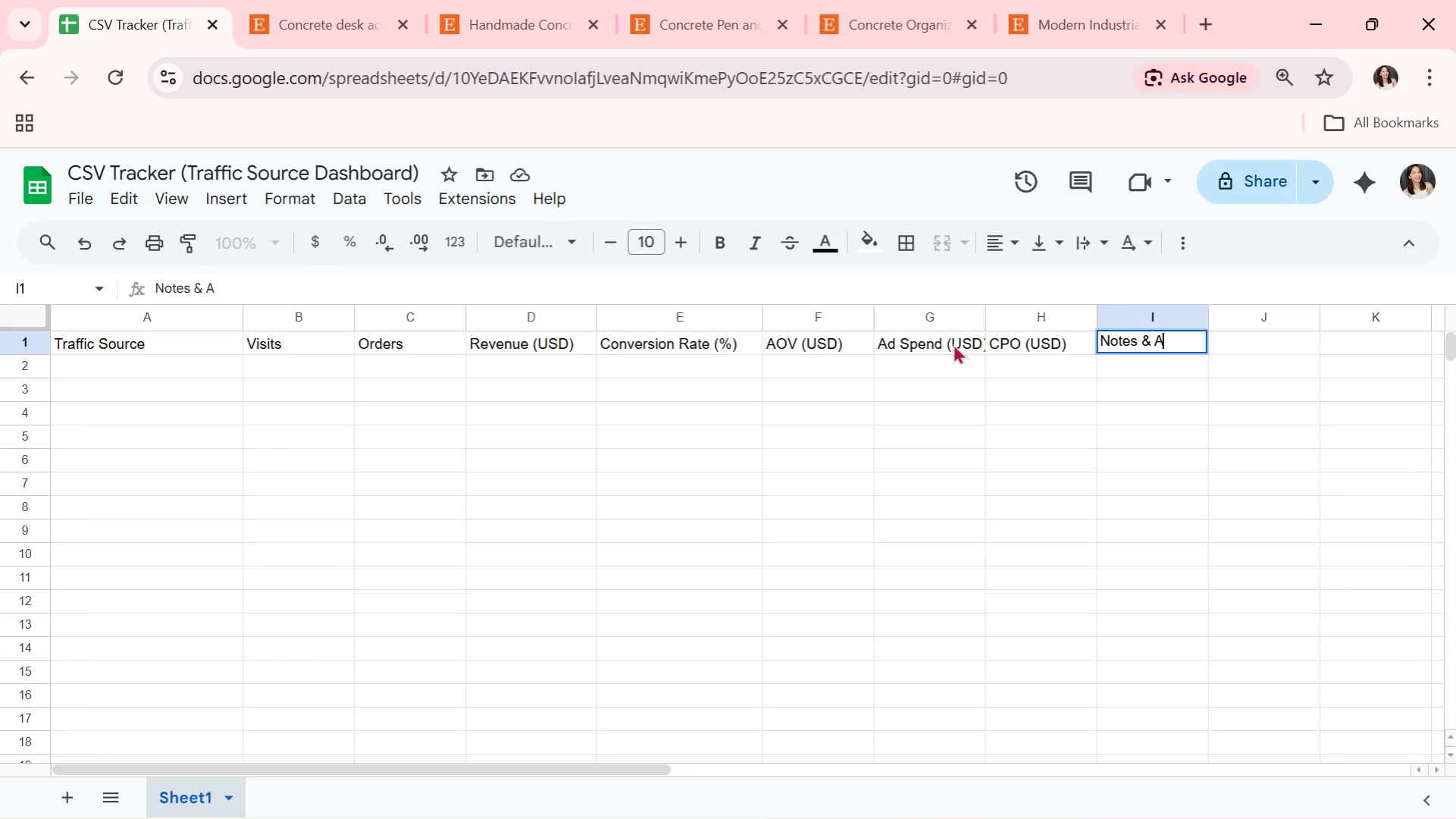 
key(CapsLock)
 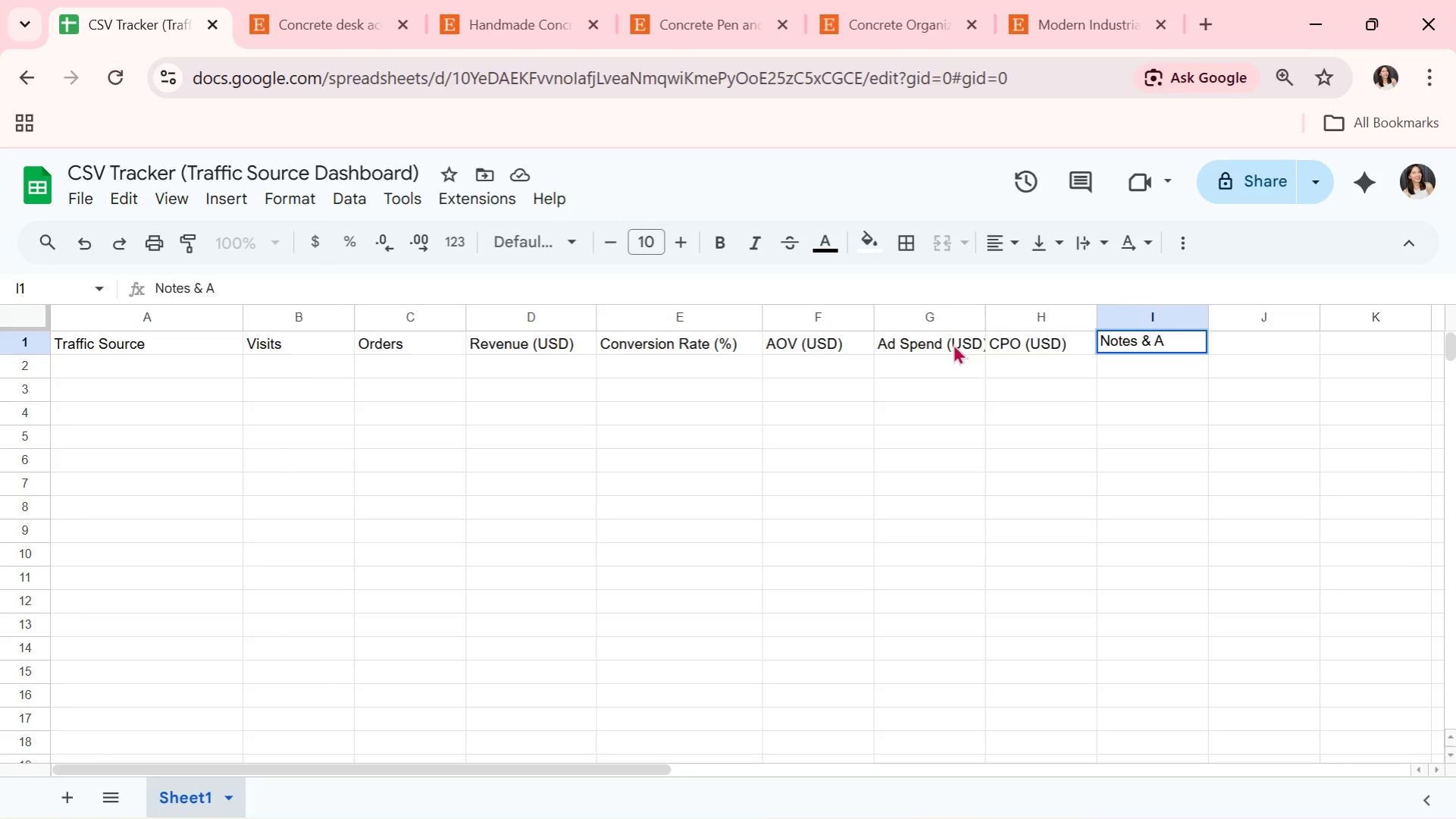 
key(C)
 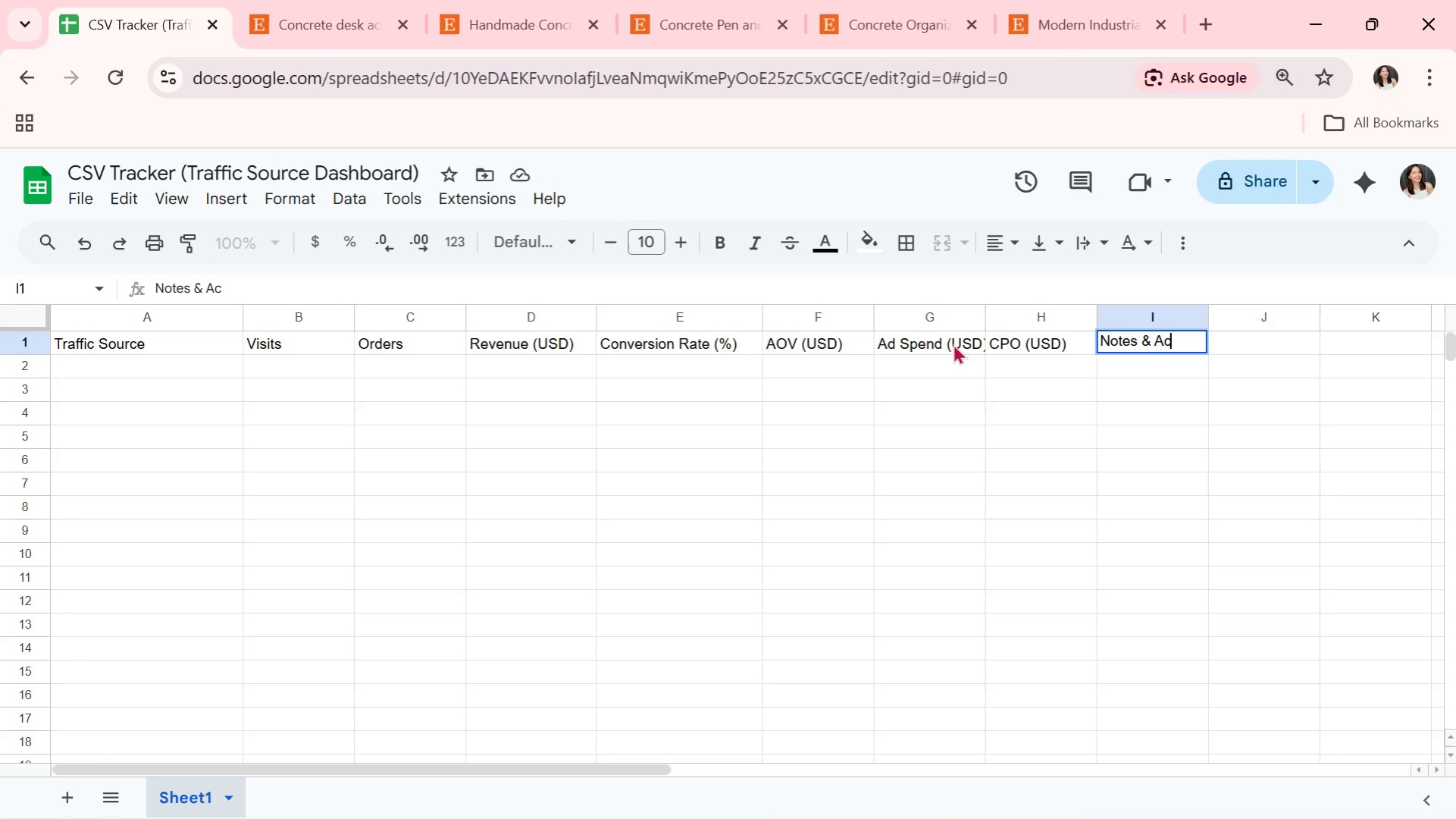 
type(tion Steps)
 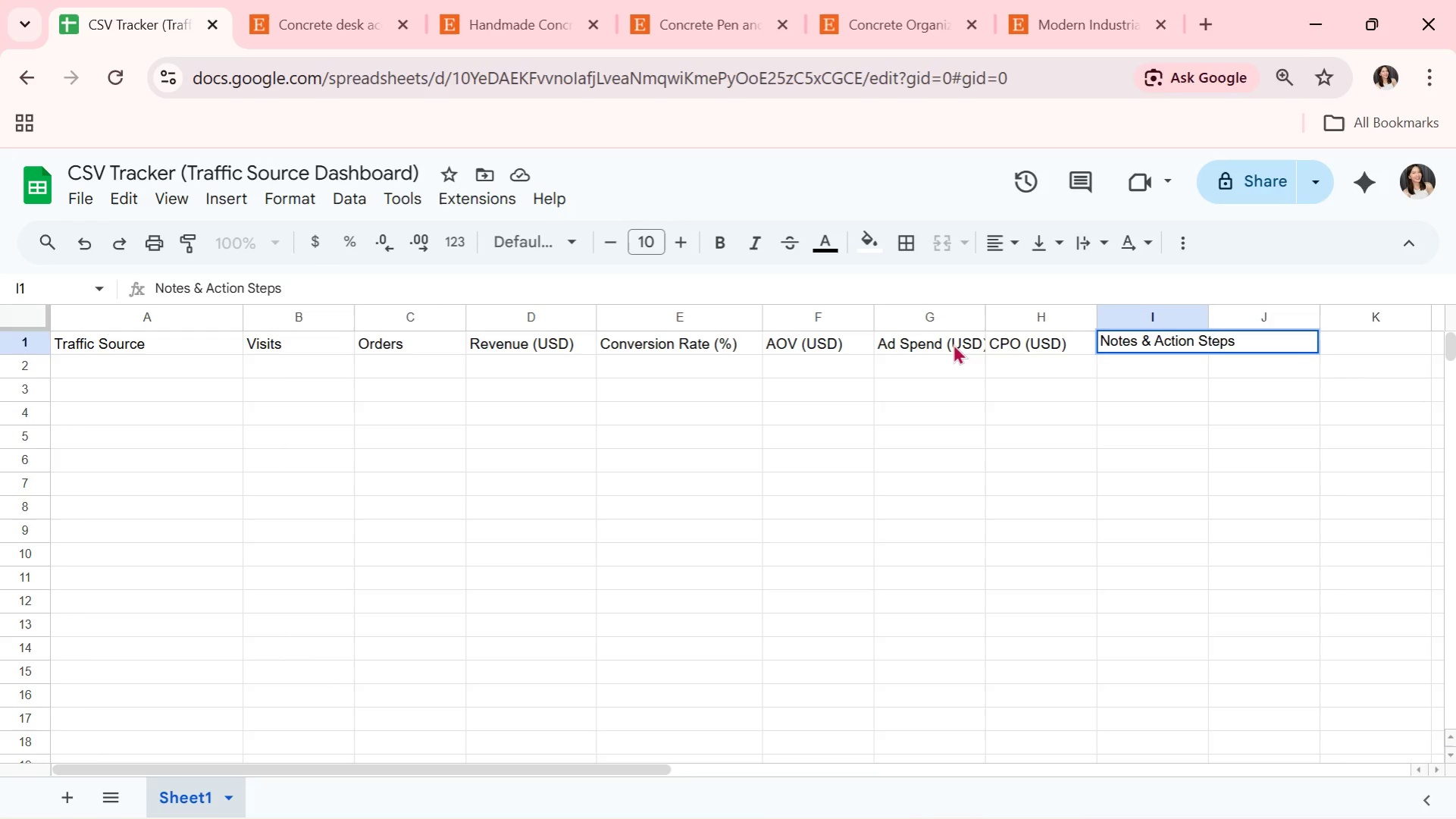 
key(Enter)
 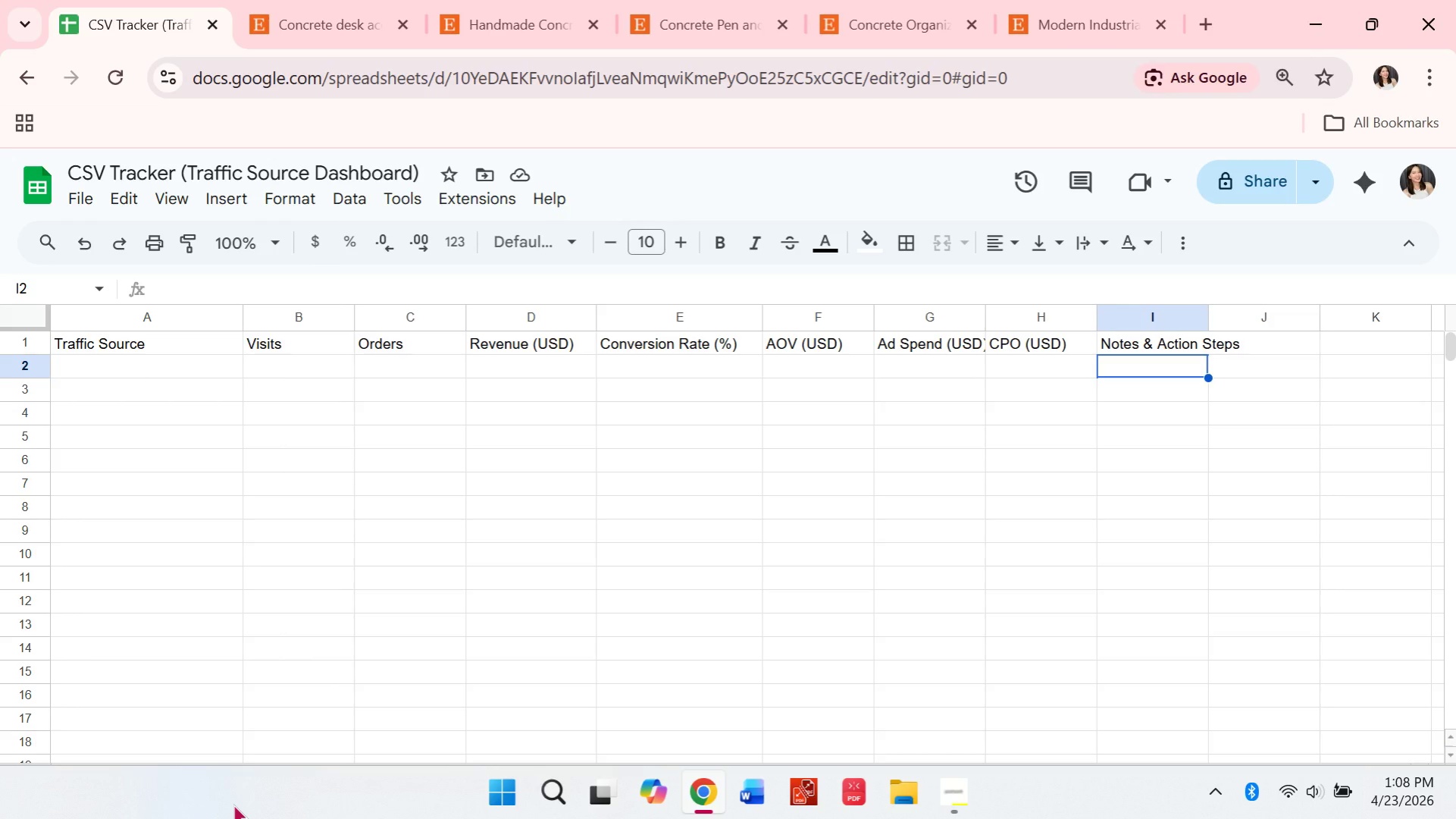 
wait(23.19)
 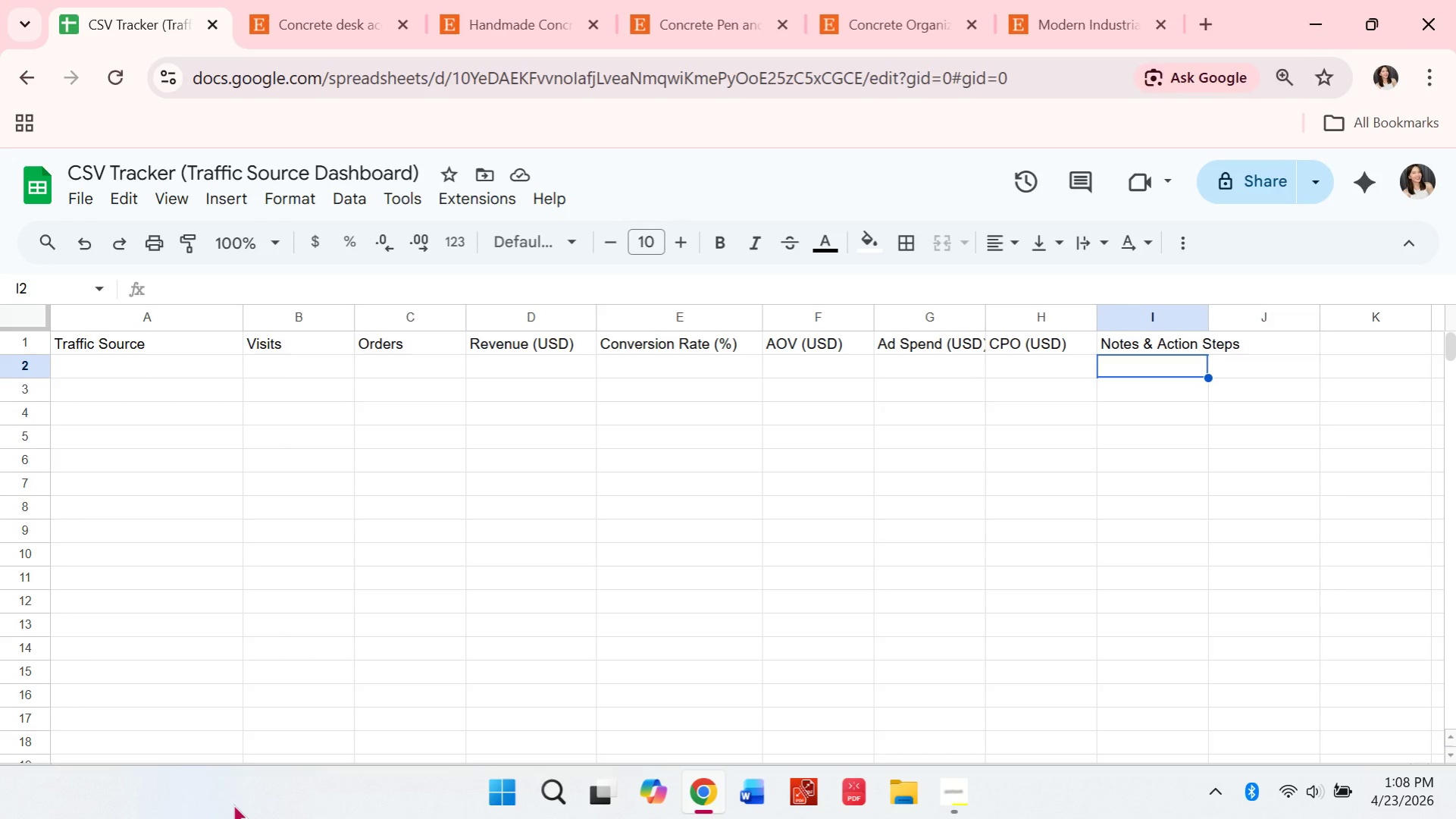 
scroll: coordinate [233, 804], scroll_direction: up, amount: 1.0
 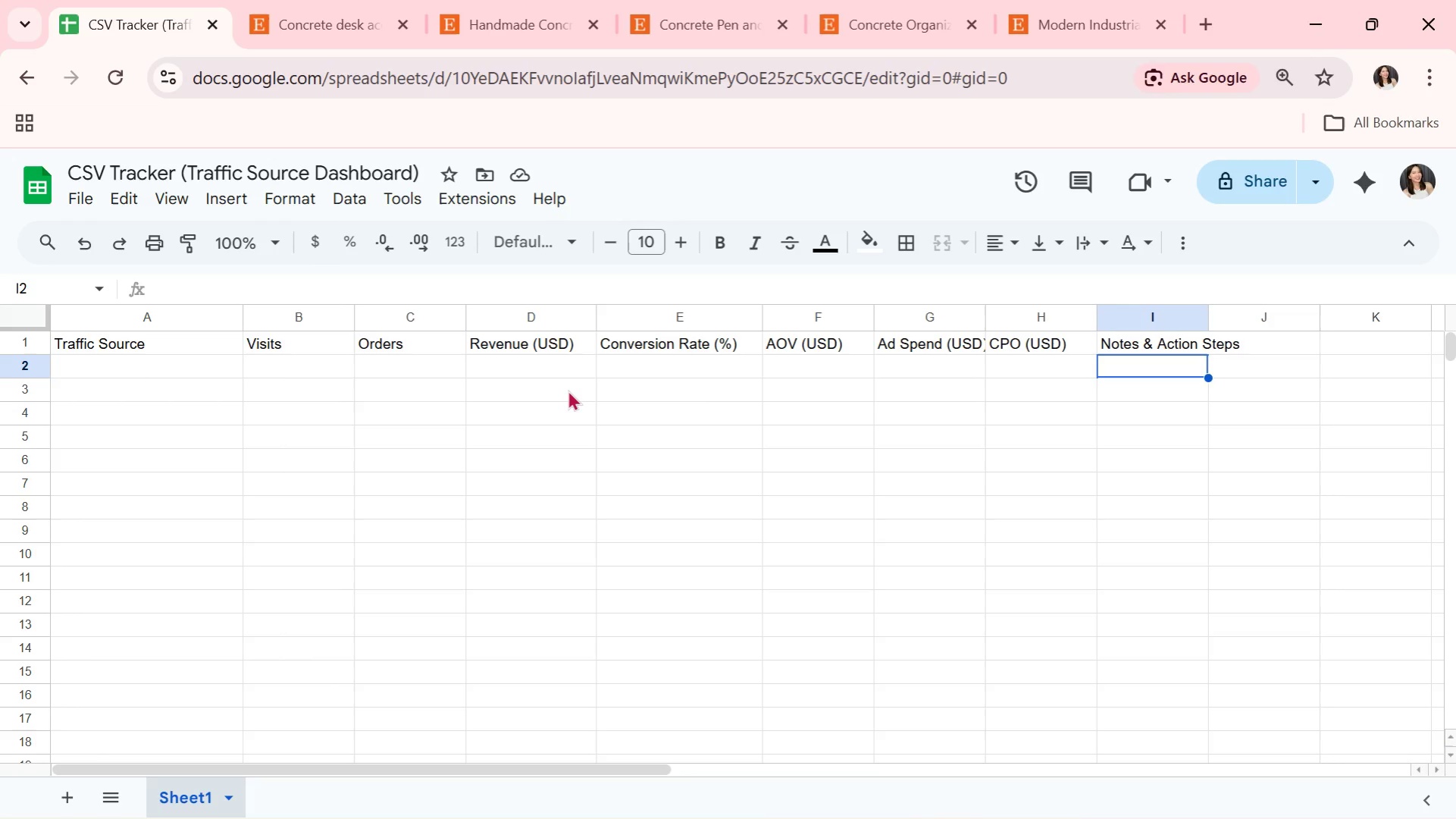 
wait(8.94)
 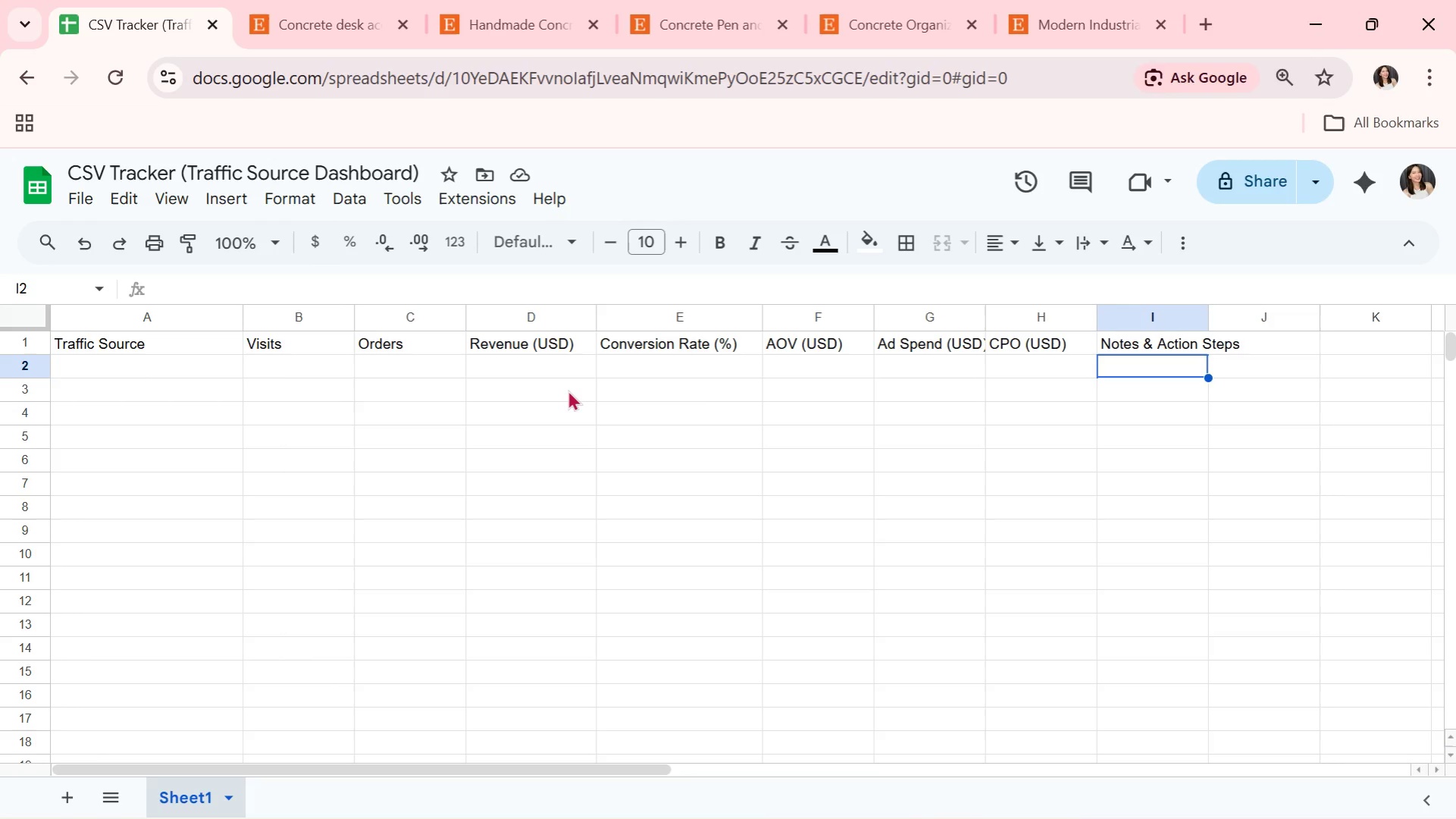 
left_click_drag(start_coordinate=[762, 322], to_coordinate=[747, 325])
 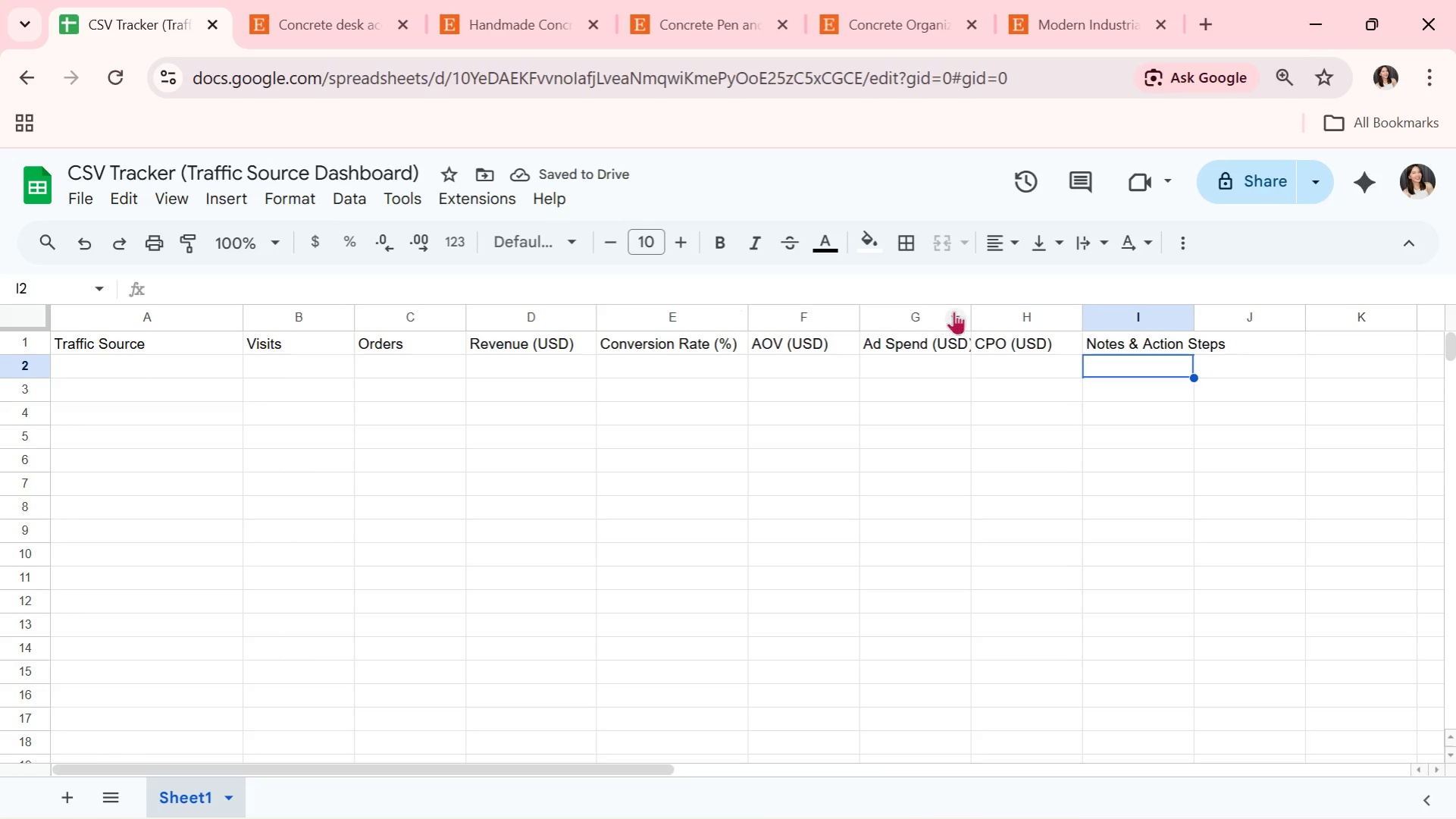 
left_click_drag(start_coordinate=[974, 315], to_coordinate=[1004, 320])
 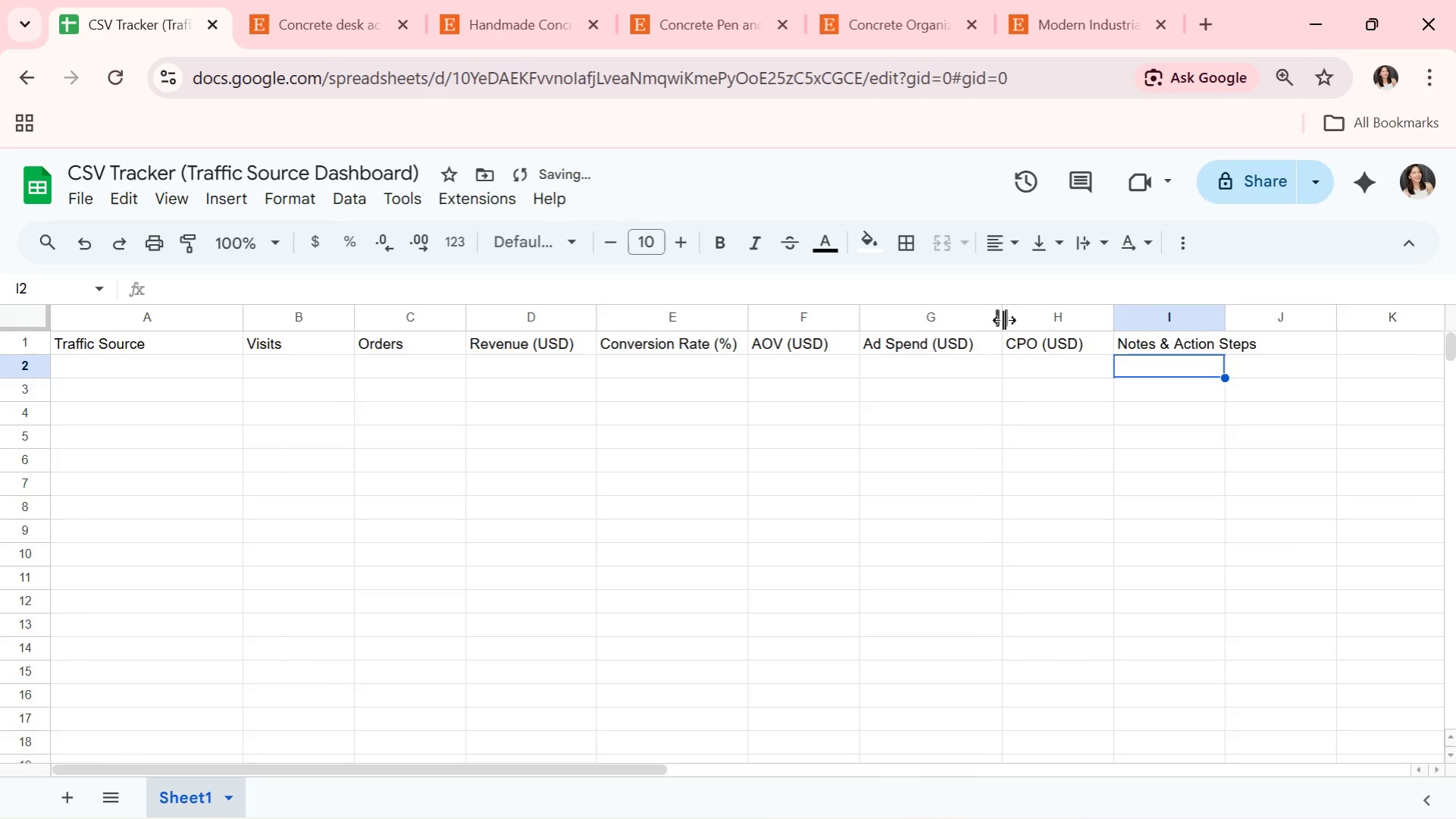 
left_click_drag(start_coordinate=[1004, 320], to_coordinate=[984, 327])
 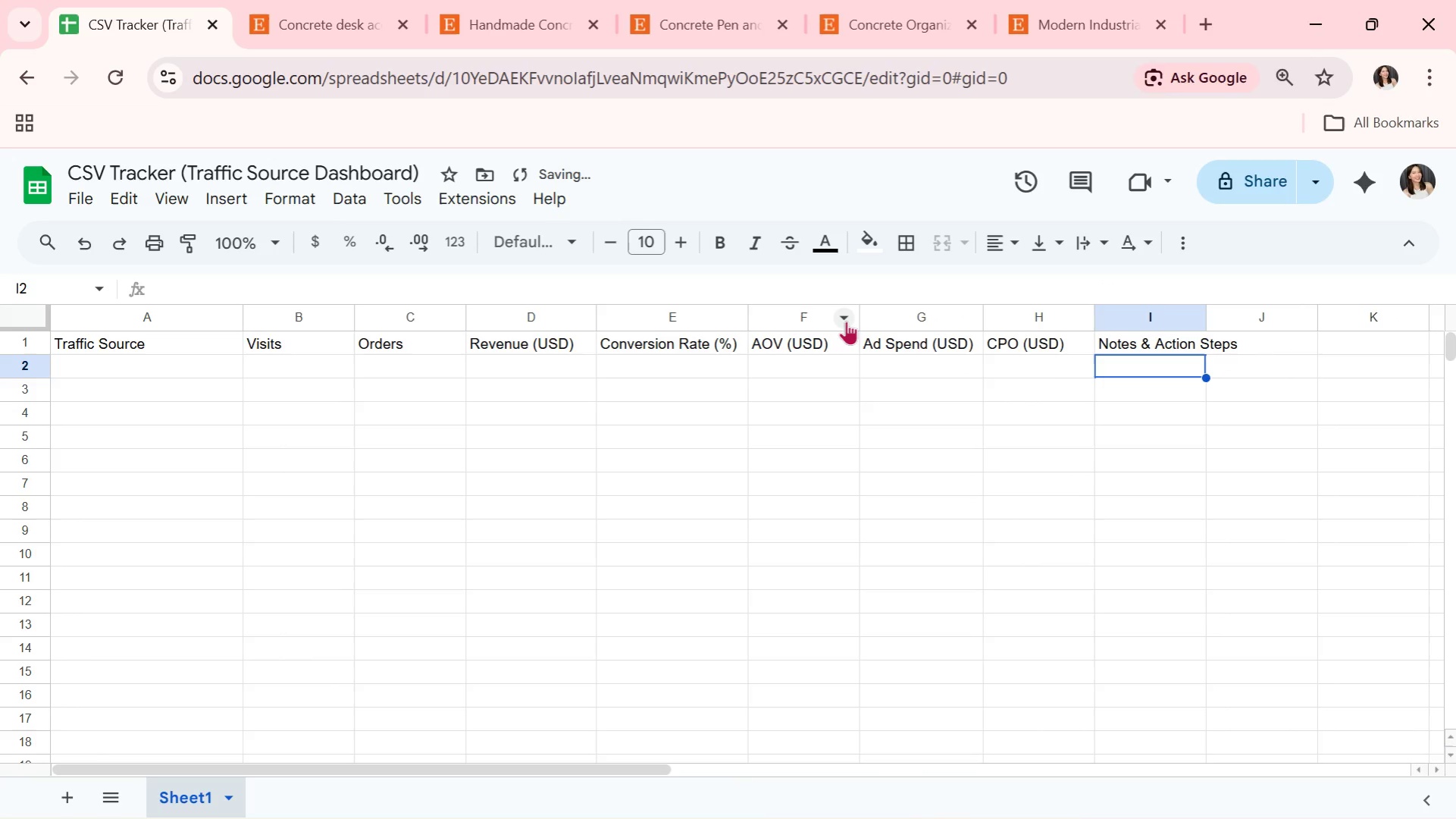 
left_click_drag(start_coordinate=[861, 318], to_coordinate=[868, 317])
 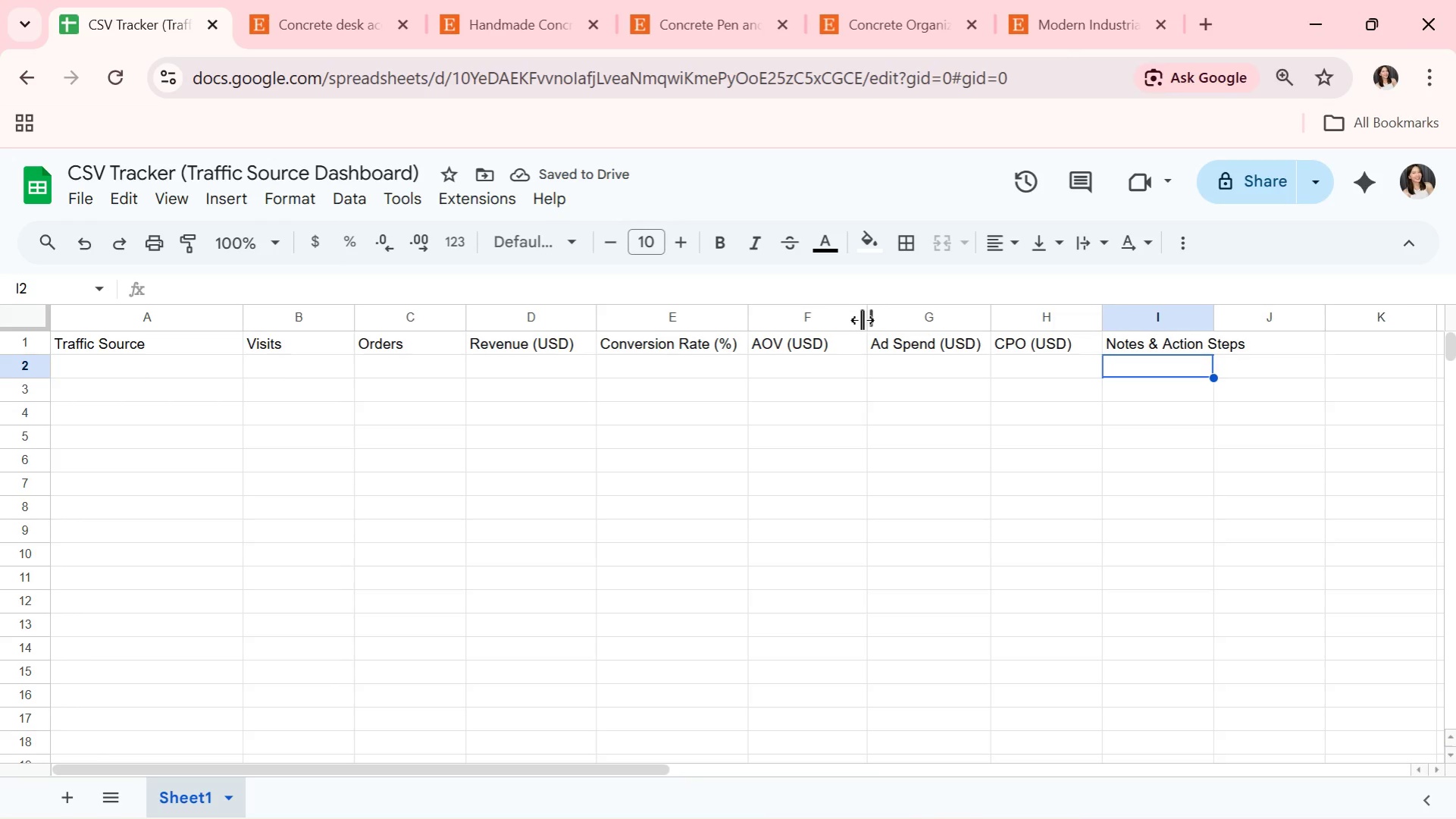 
wait(5.41)
 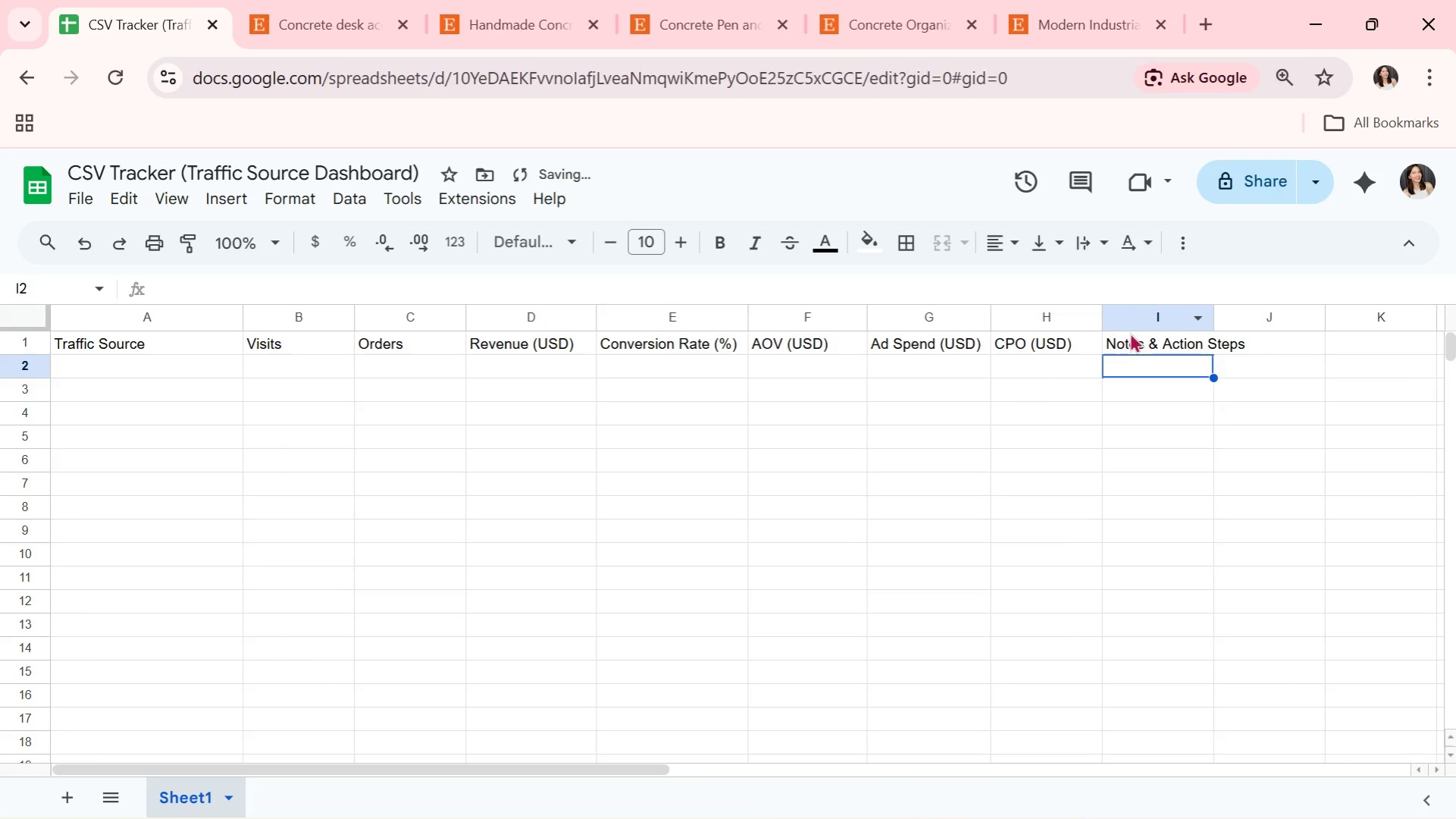 
left_click_drag(start_coordinate=[862, 320], to_coordinate=[870, 319])
 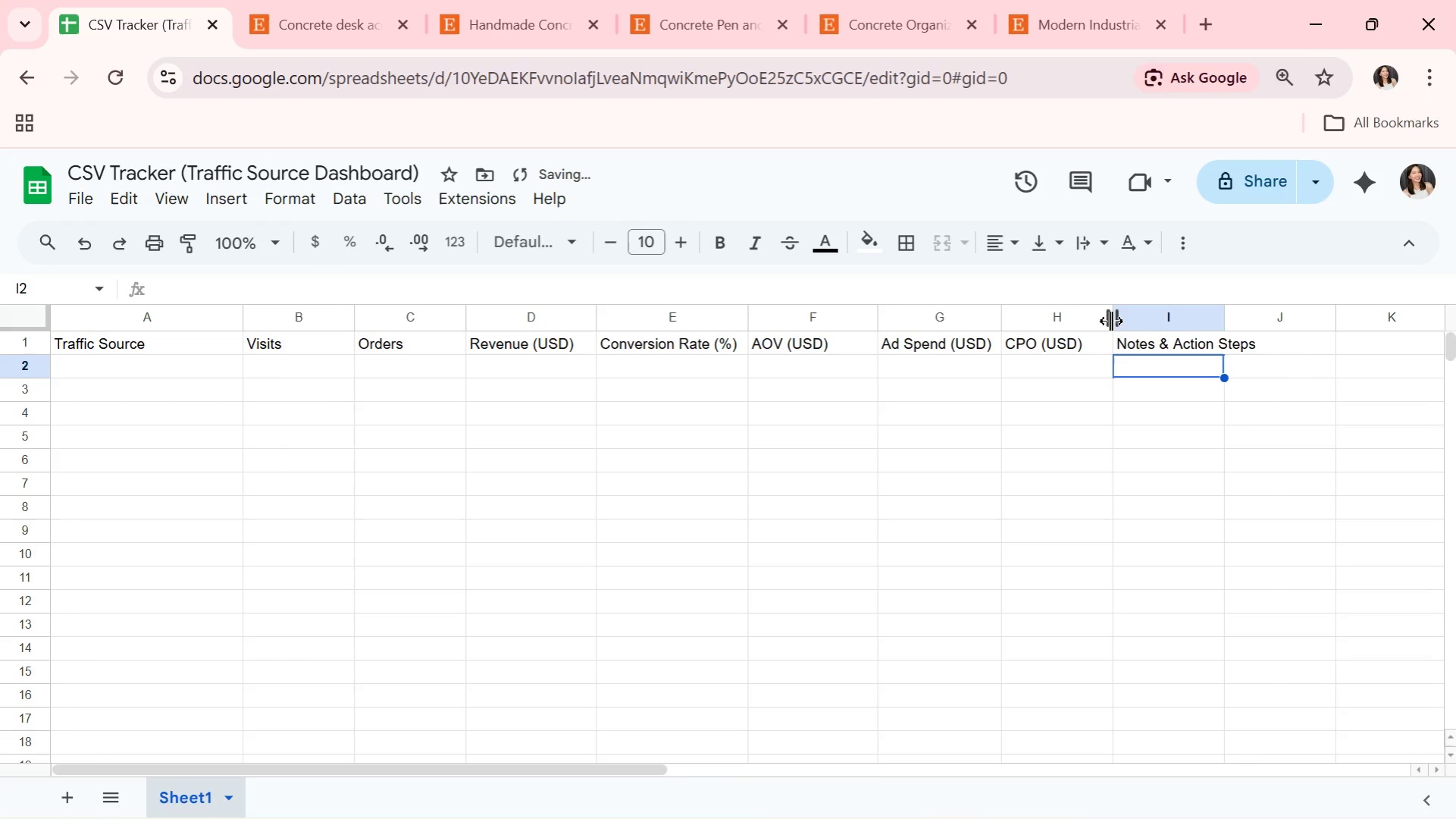 
left_click_drag(start_coordinate=[1110, 318], to_coordinate=[1119, 313])
 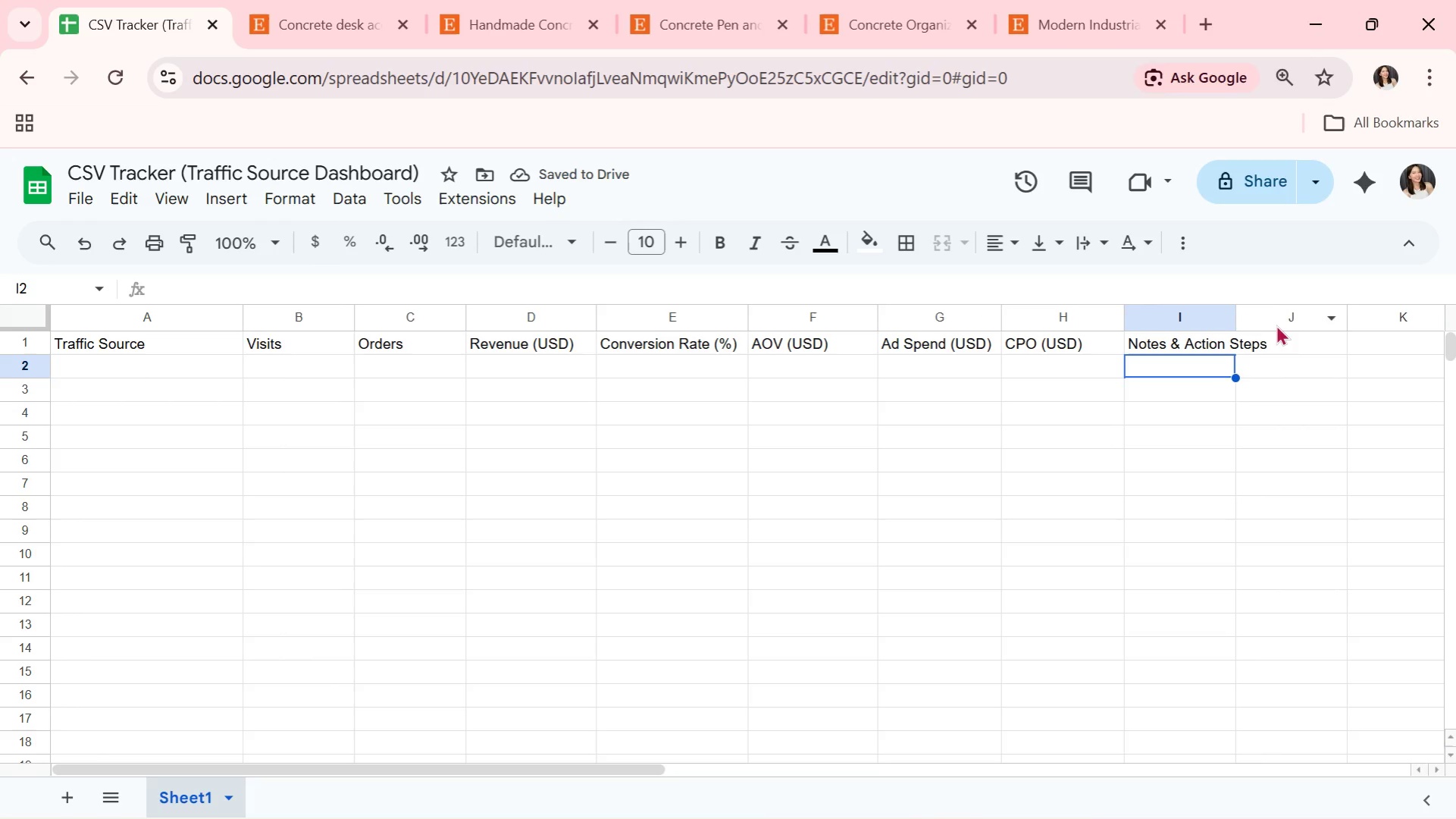 
left_click_drag(start_coordinate=[1233, 312], to_coordinate=[1314, 323])
 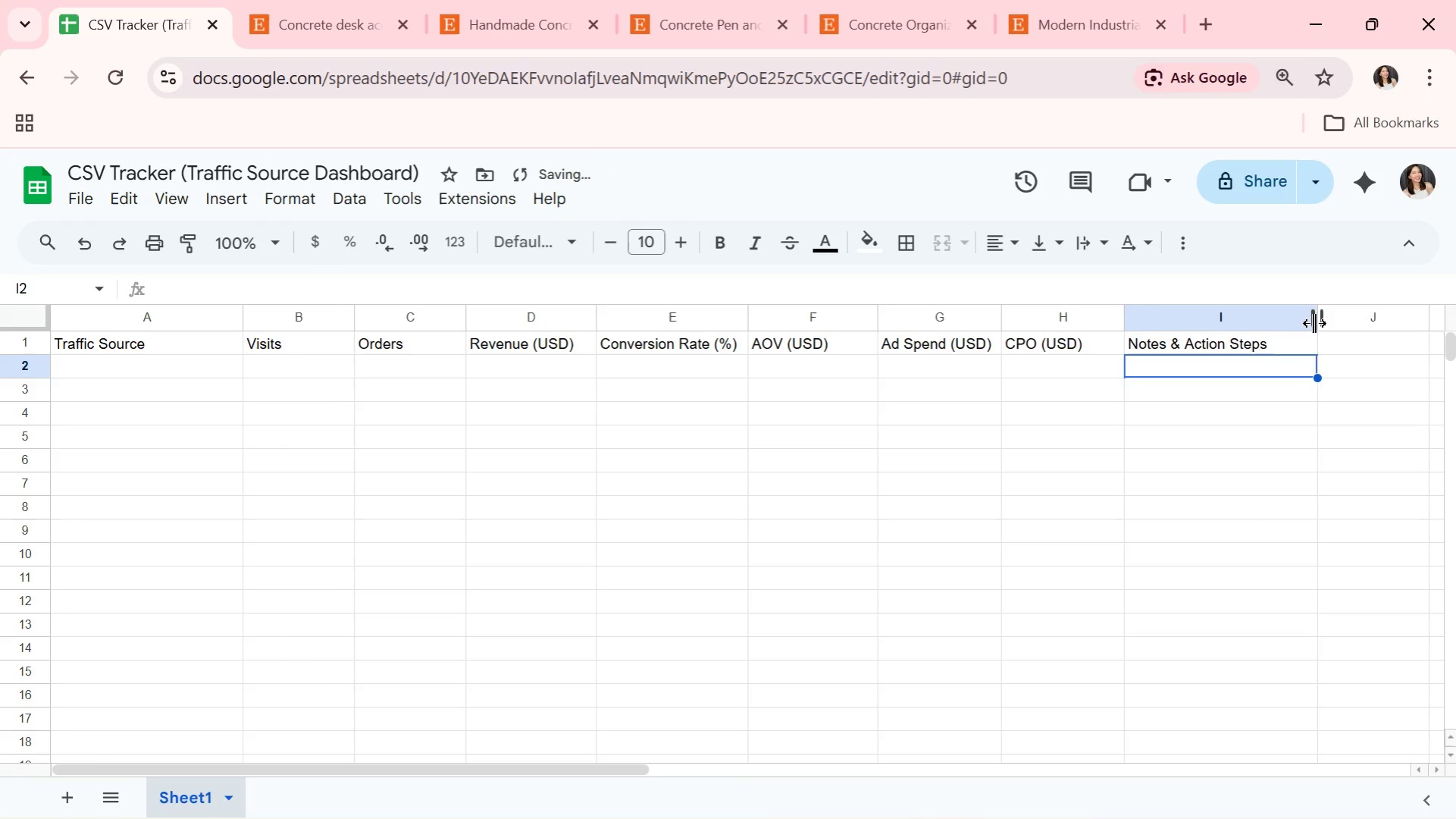 
left_click_drag(start_coordinate=[1314, 323], to_coordinate=[1331, 318])
 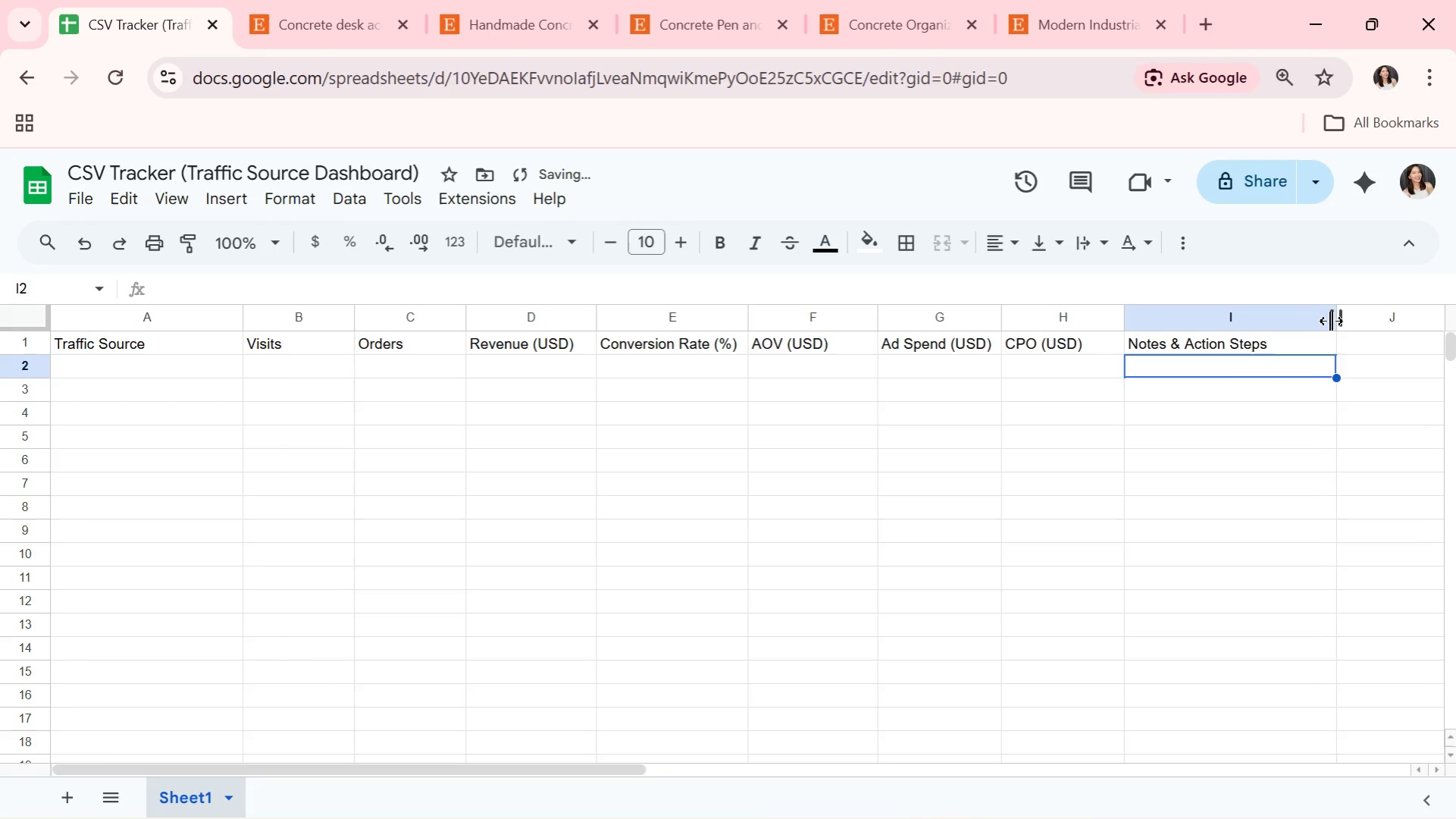 
left_click_drag(start_coordinate=[1330, 321], to_coordinate=[1334, 321])
 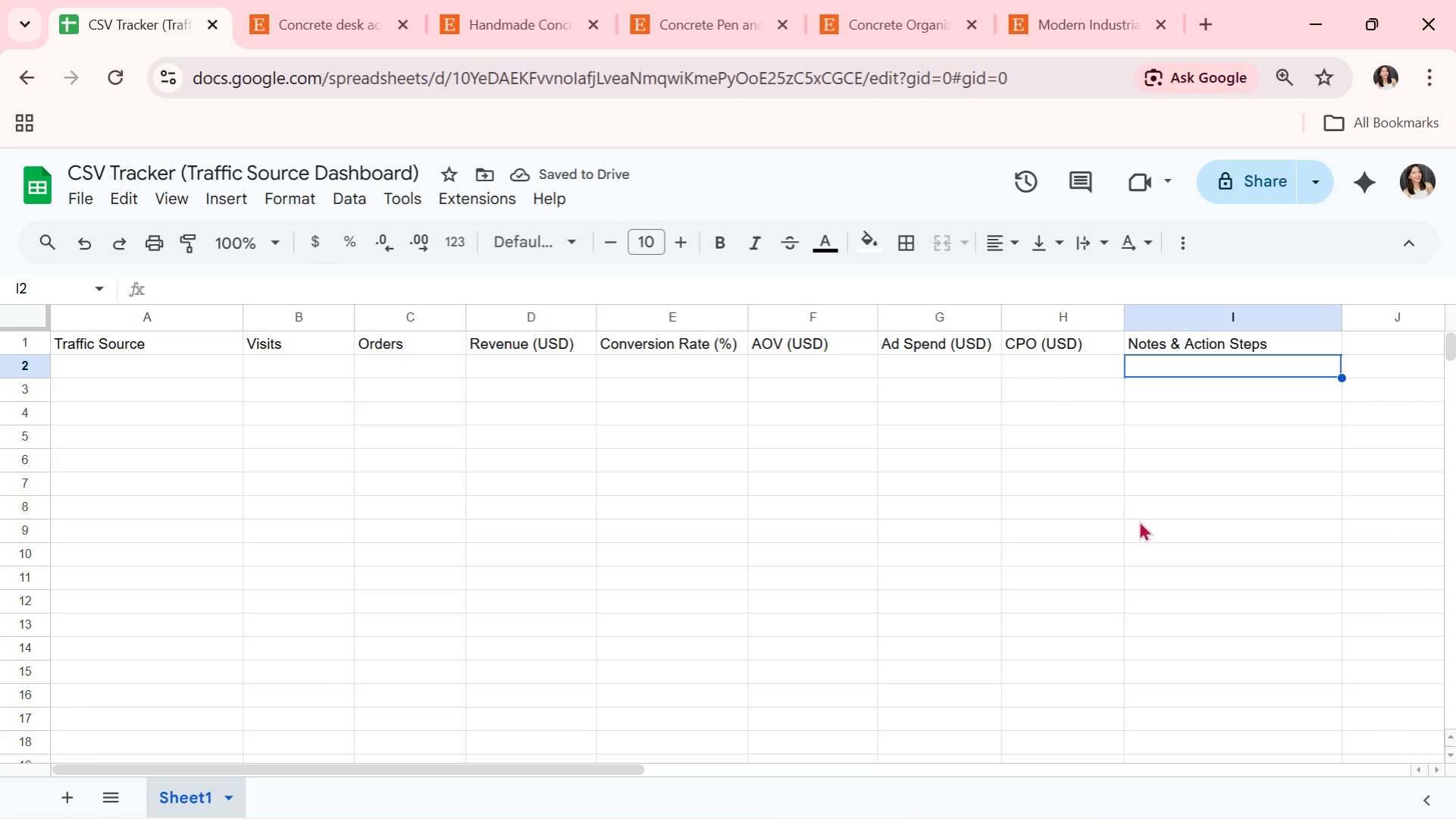 
wait(9.64)
 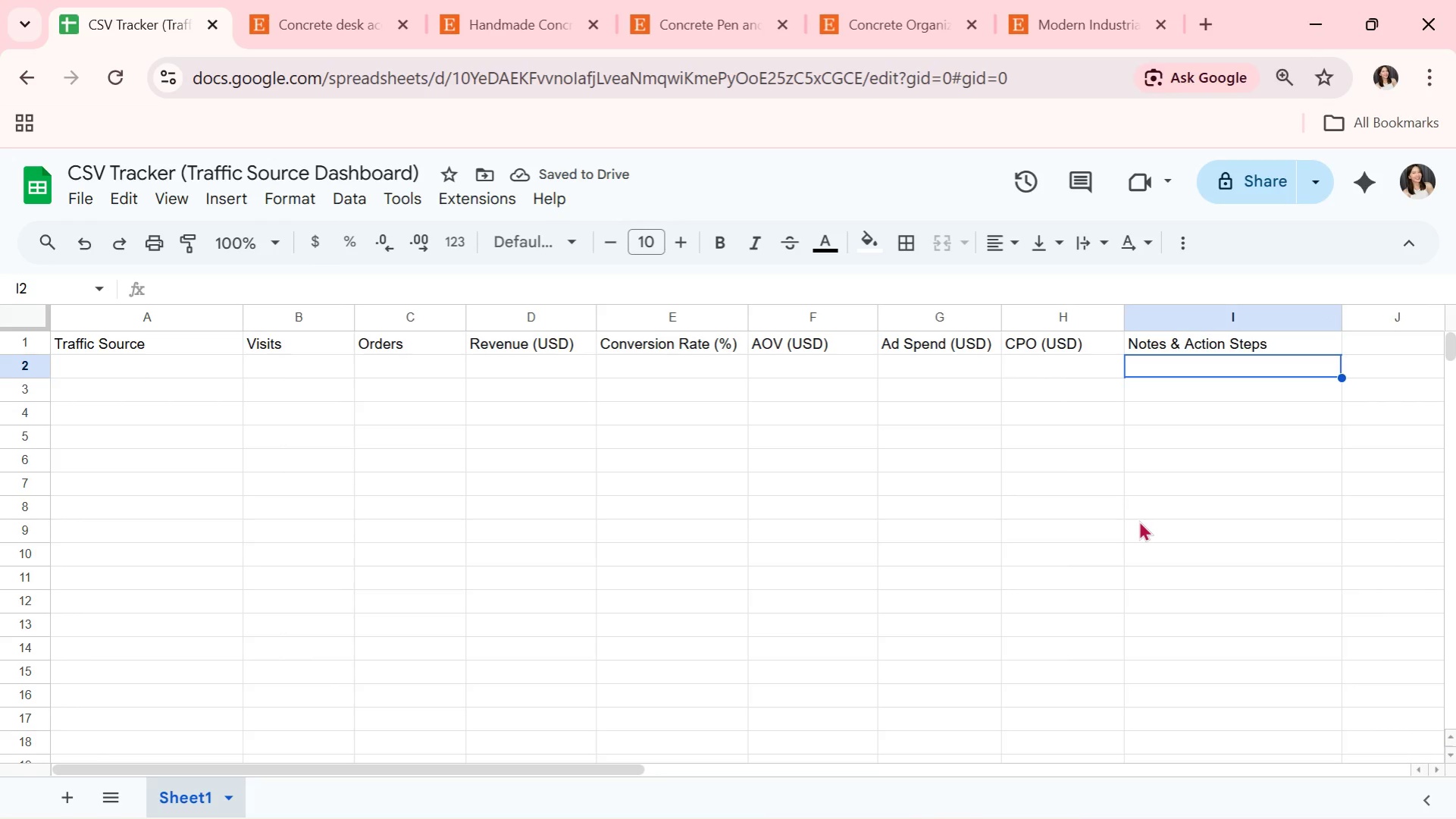 
left_click_drag(start_coordinate=[243, 322], to_coordinate=[257, 320])
 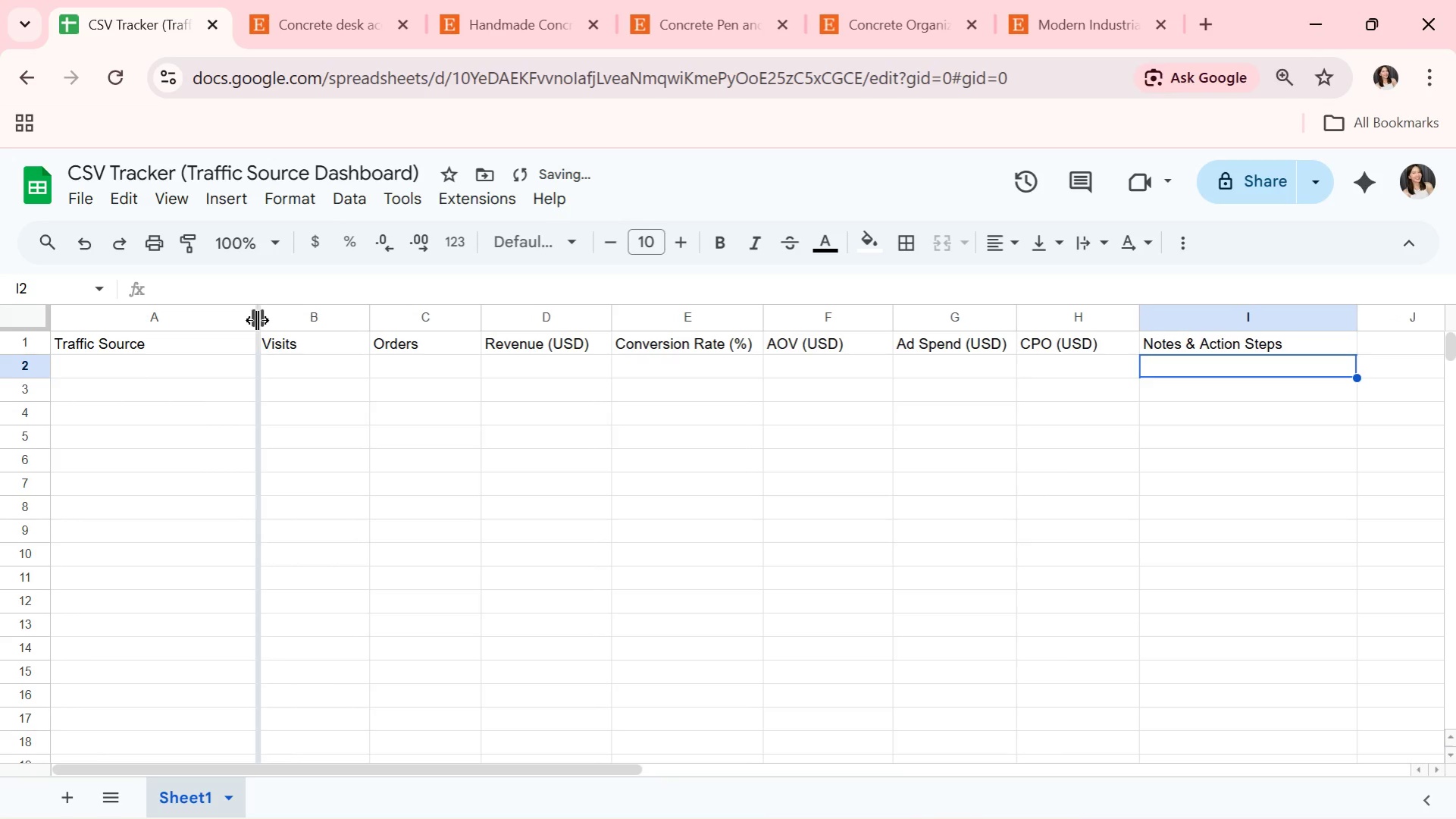 
left_click([257, 320])
 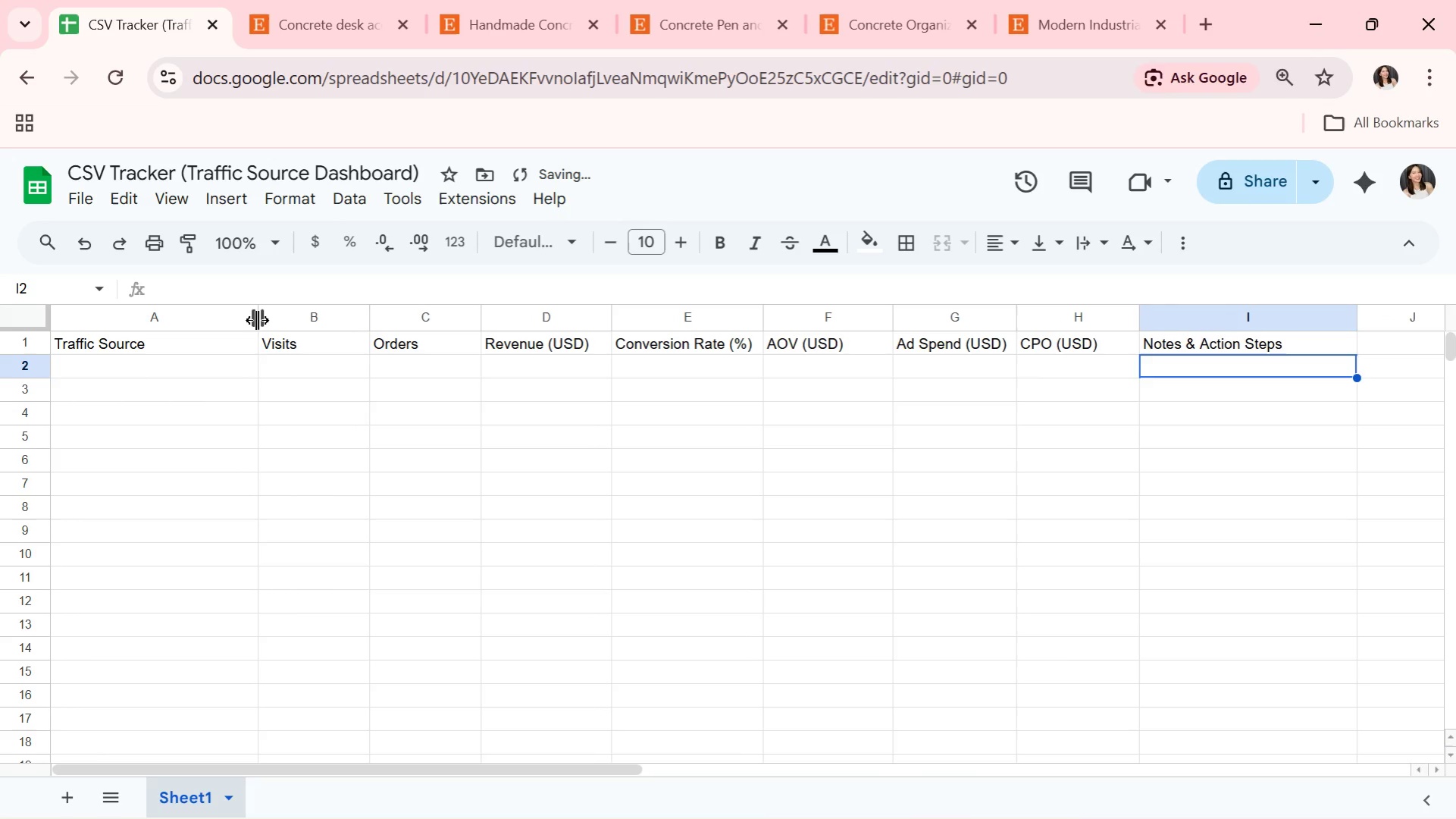 
left_click_drag(start_coordinate=[255, 321], to_coordinate=[244, 324])
 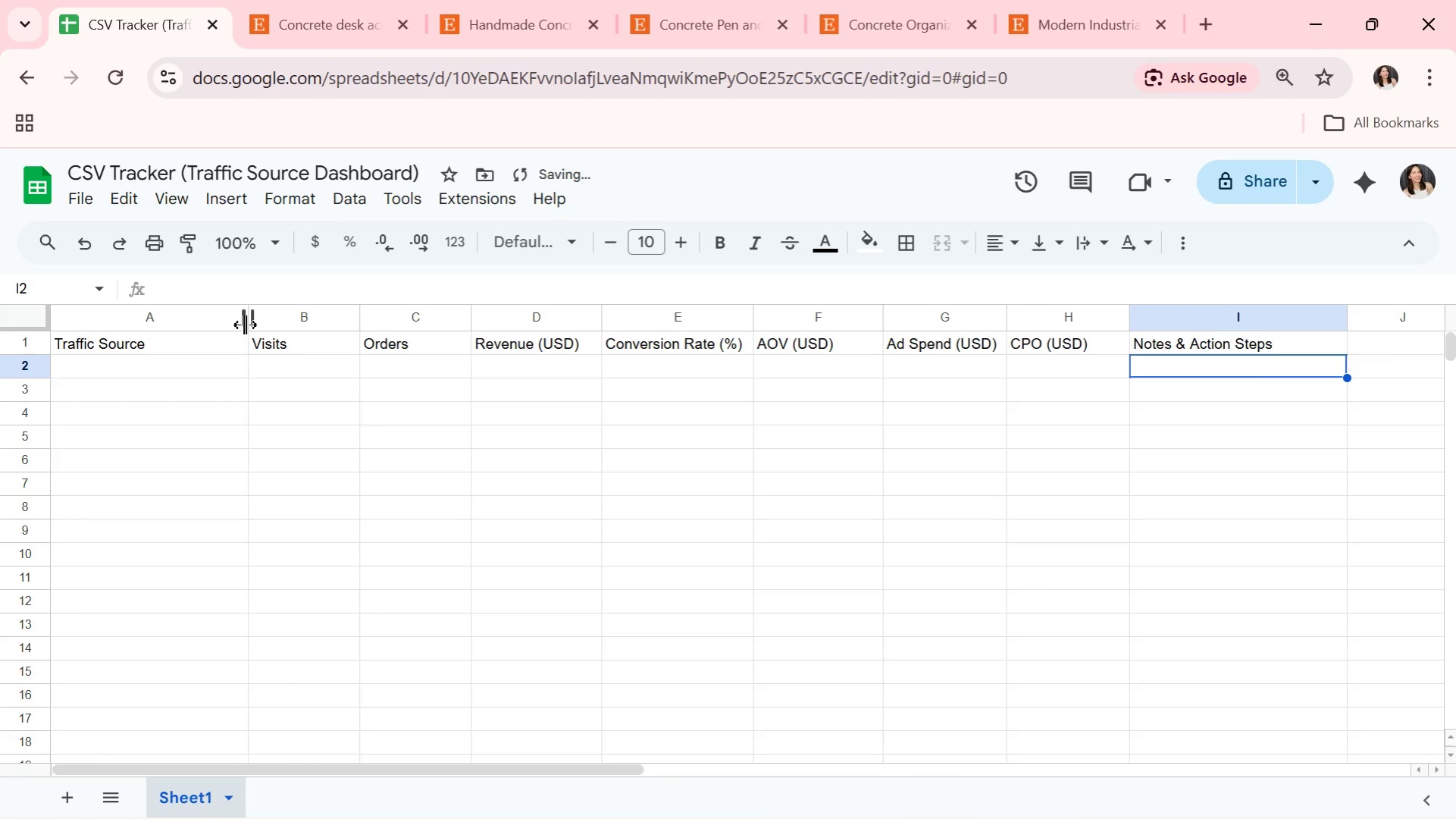 
left_click_drag(start_coordinate=[245, 325], to_coordinate=[240, 325])
 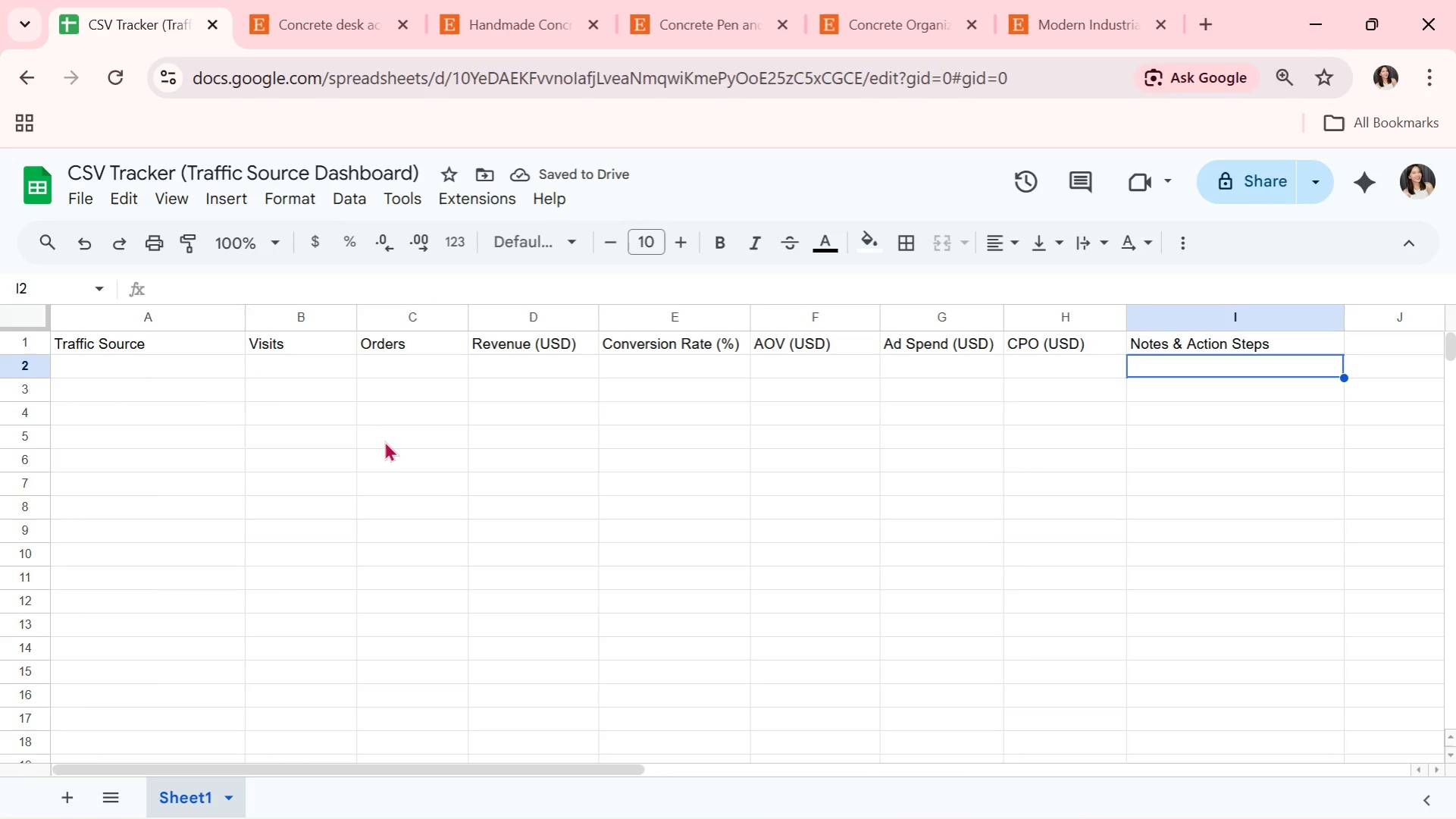 
wait(5.97)
 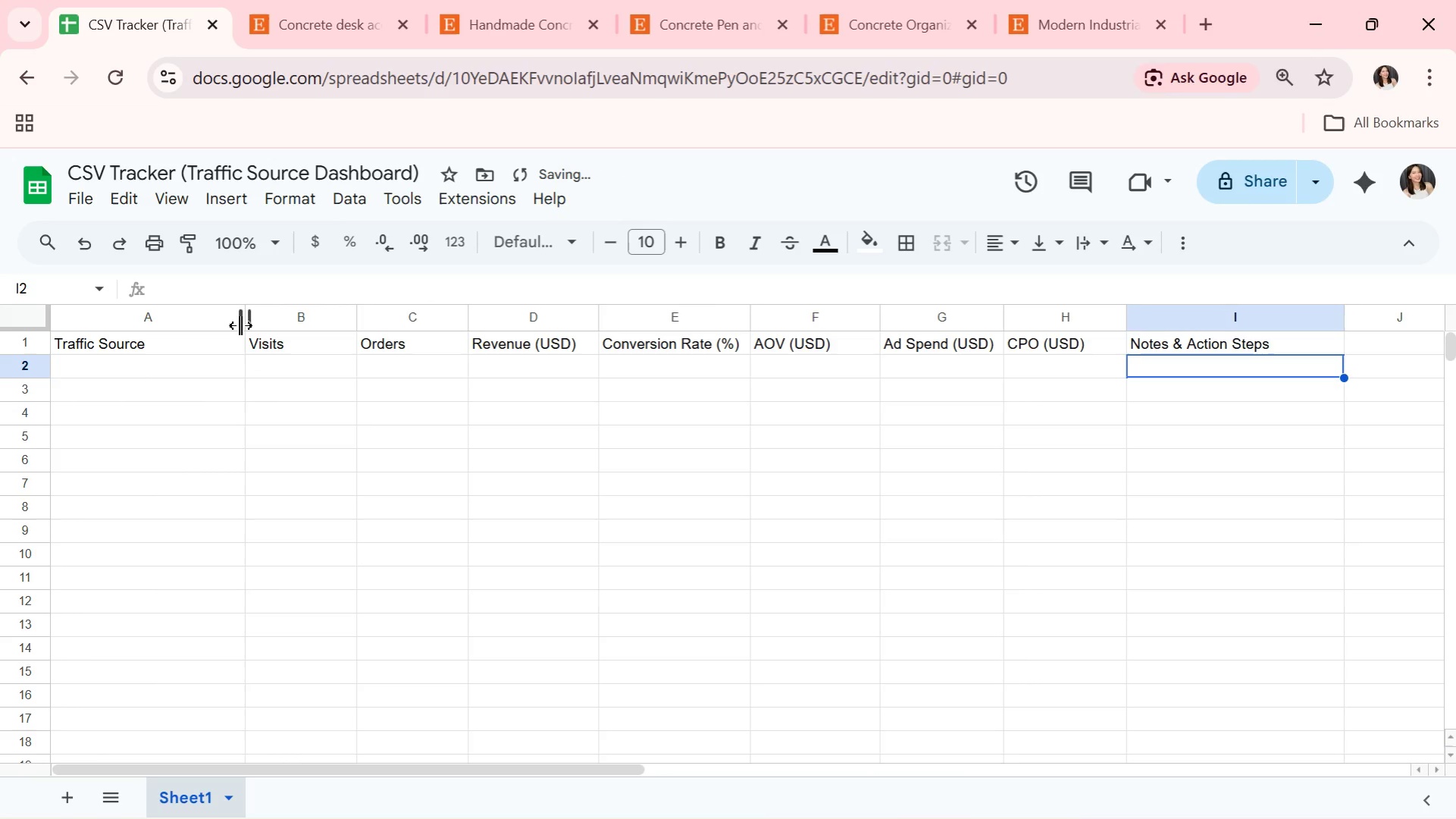 
double_click([38, 344])
 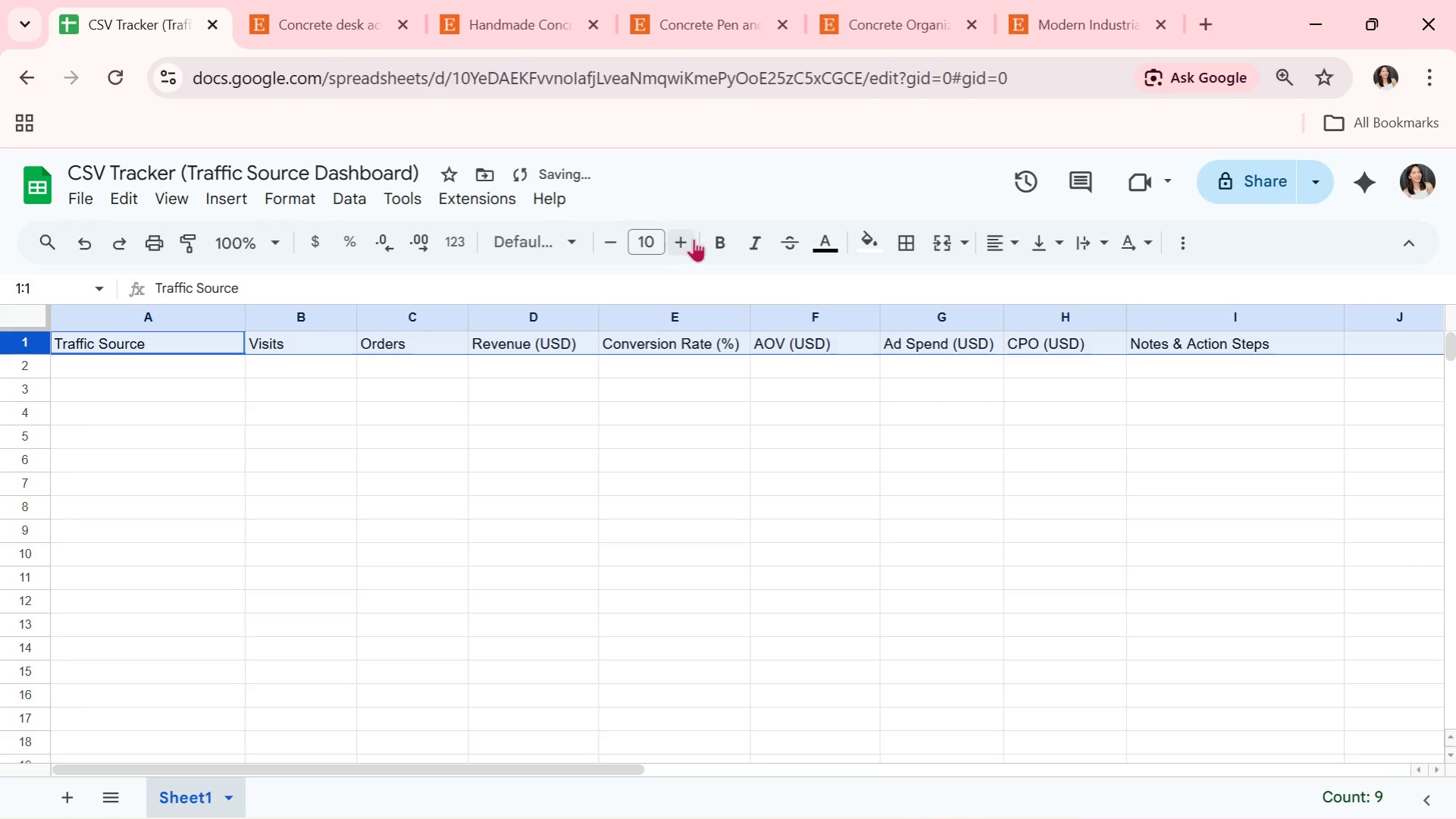 
left_click([719, 238])
 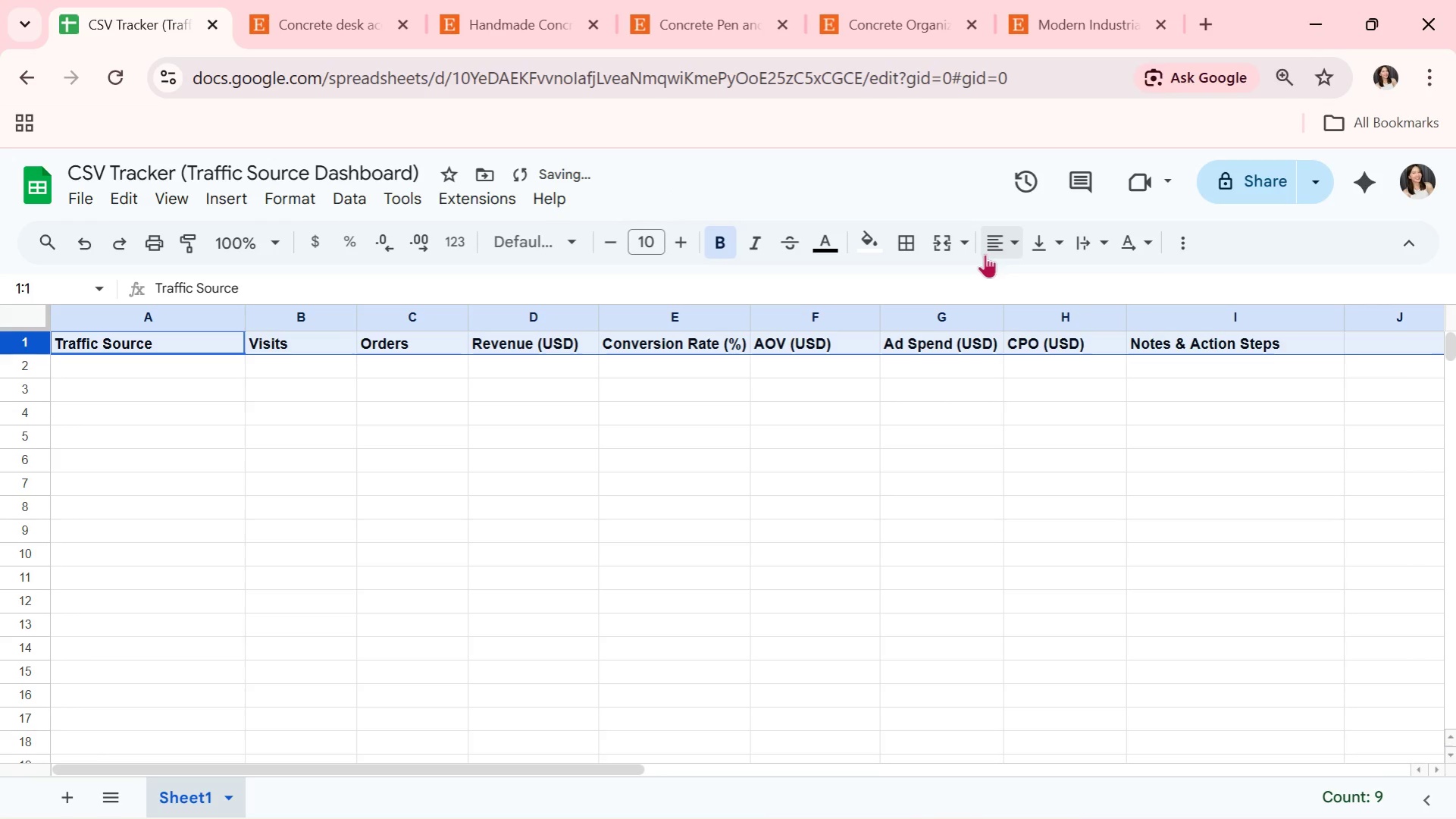 
left_click([1001, 242])
 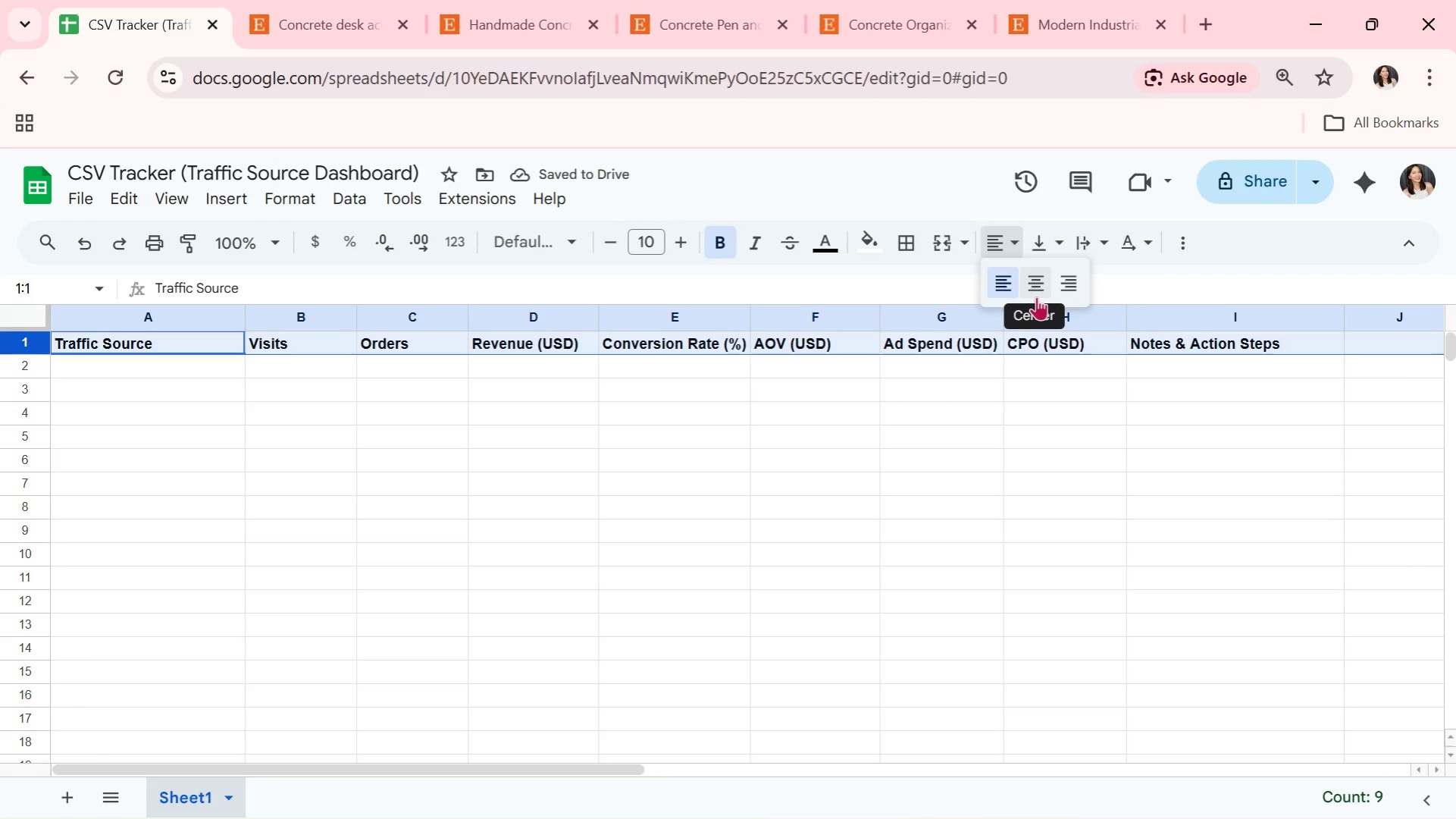 
left_click([1036, 284])
 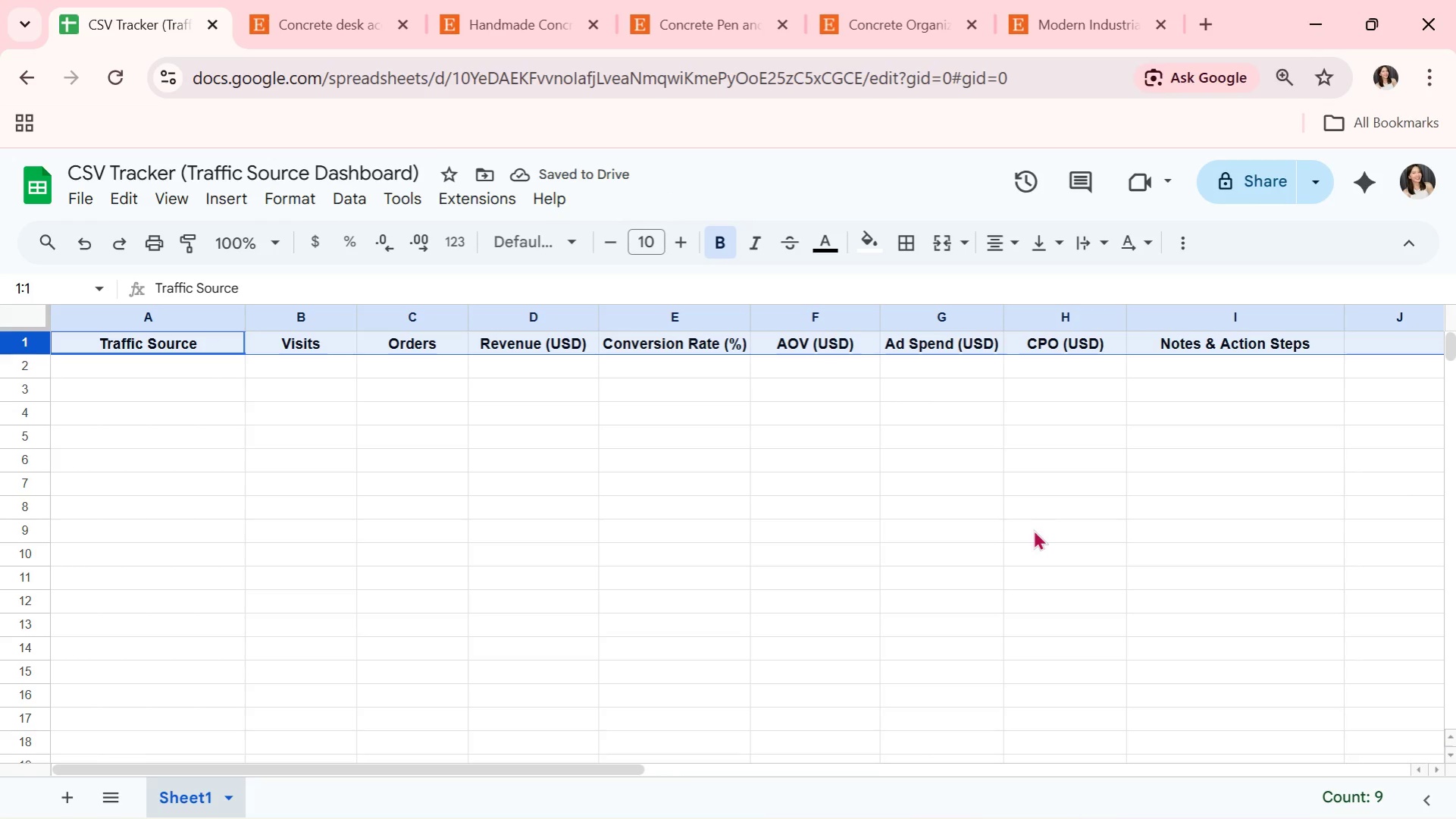 
wait(5.16)
 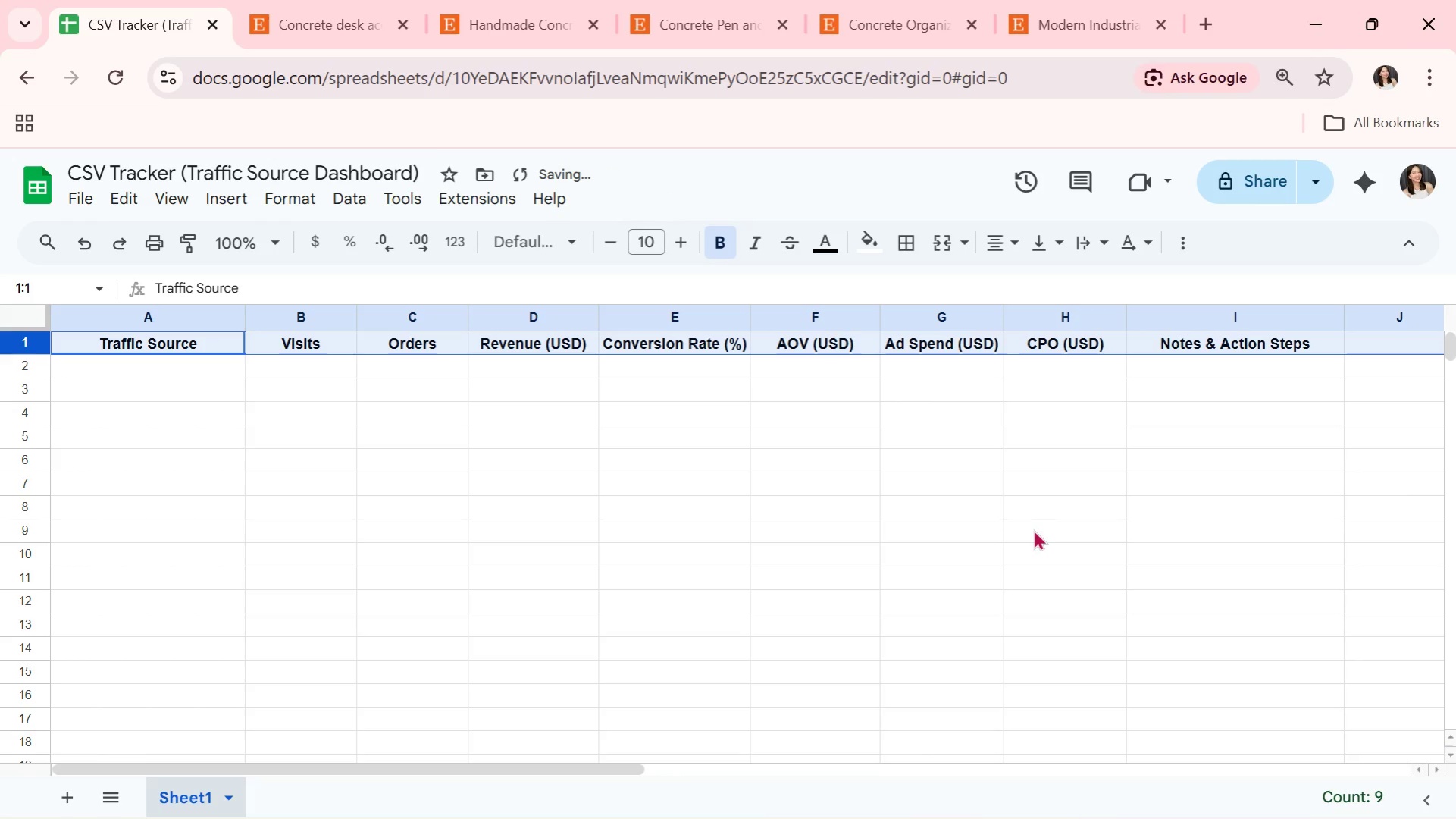 
left_click([1028, 529])
 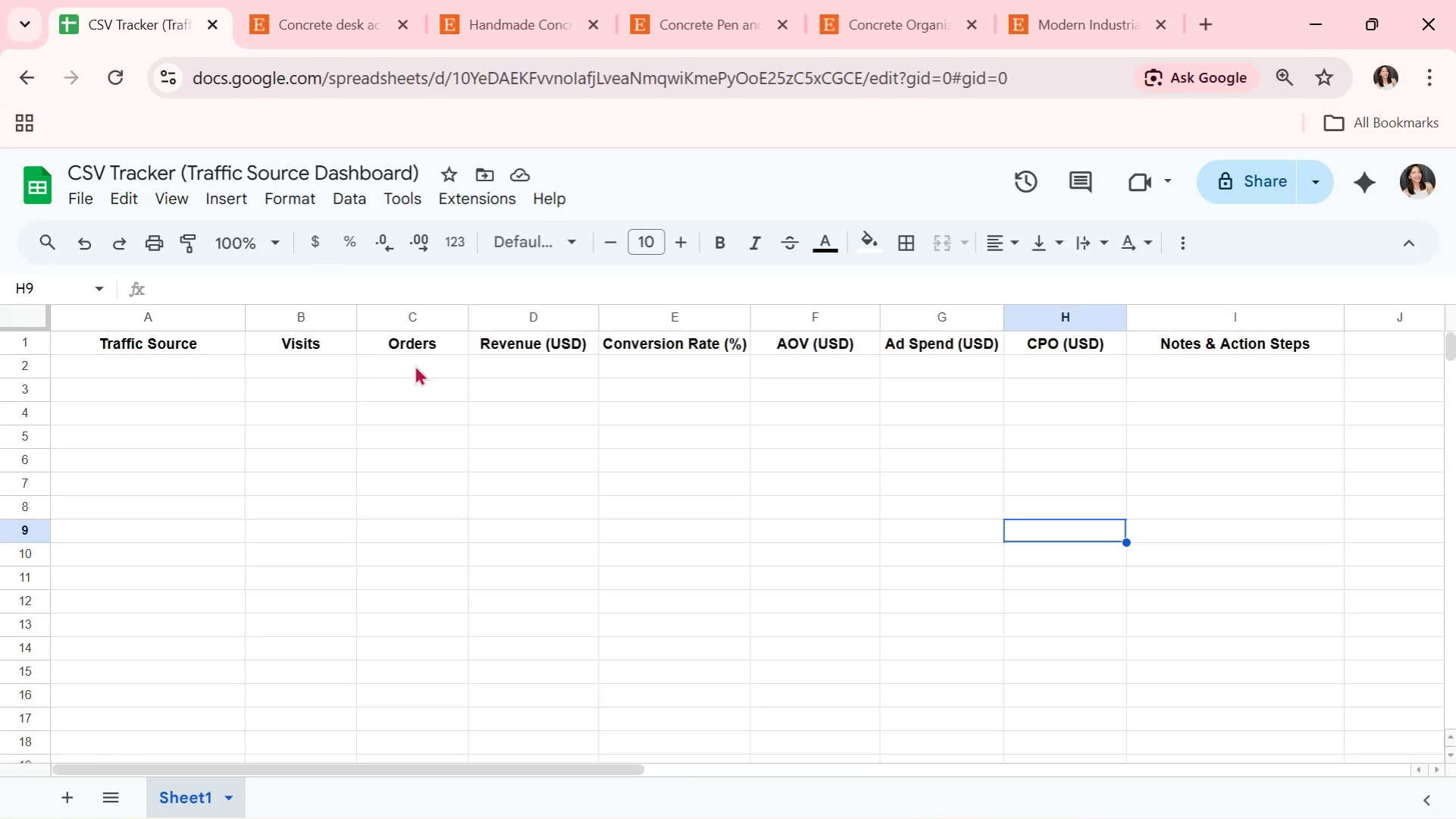 
left_click_drag(start_coordinate=[357, 309], to_coordinate=[362, 308])
 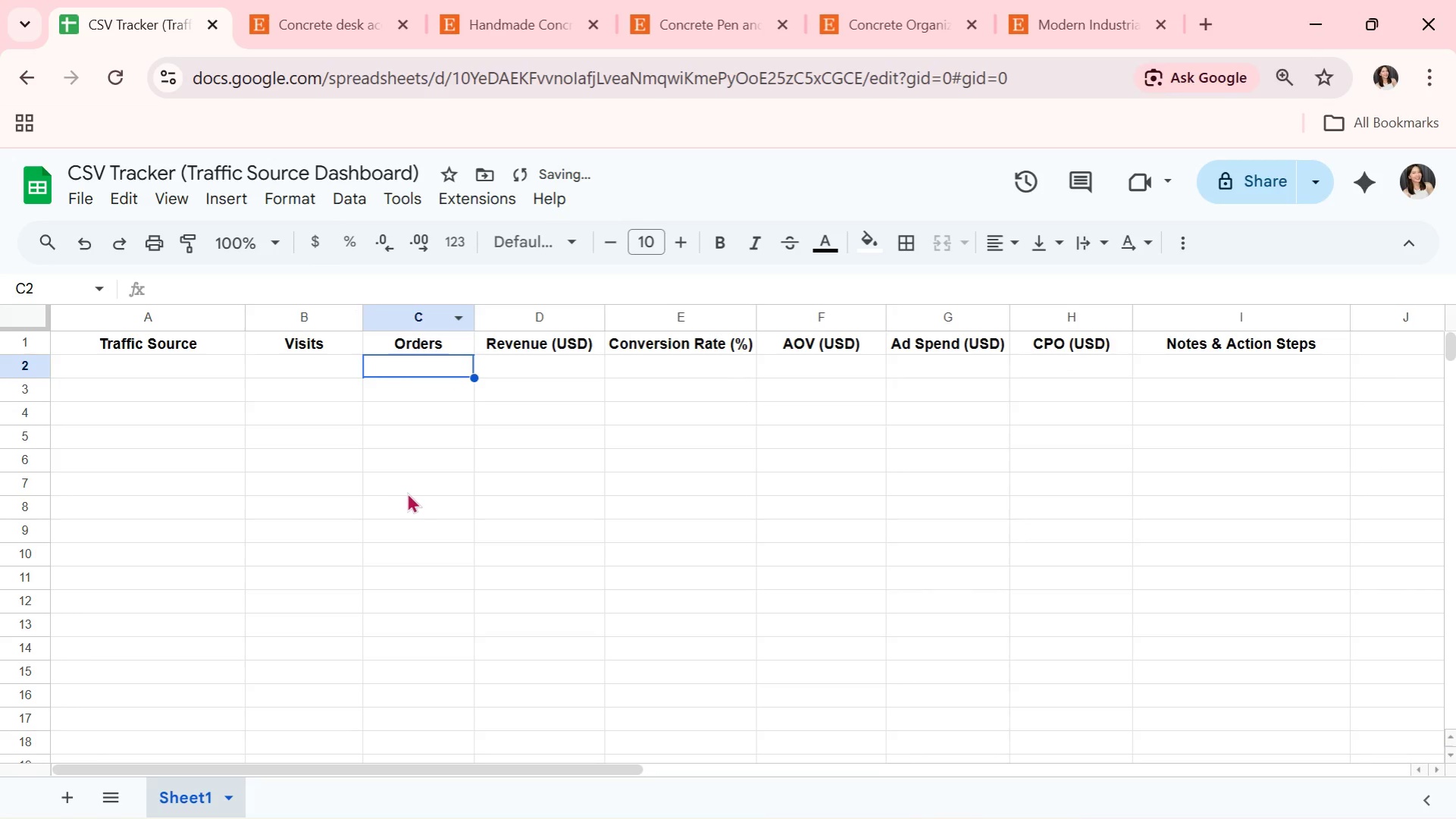 
left_click([386, 479])
 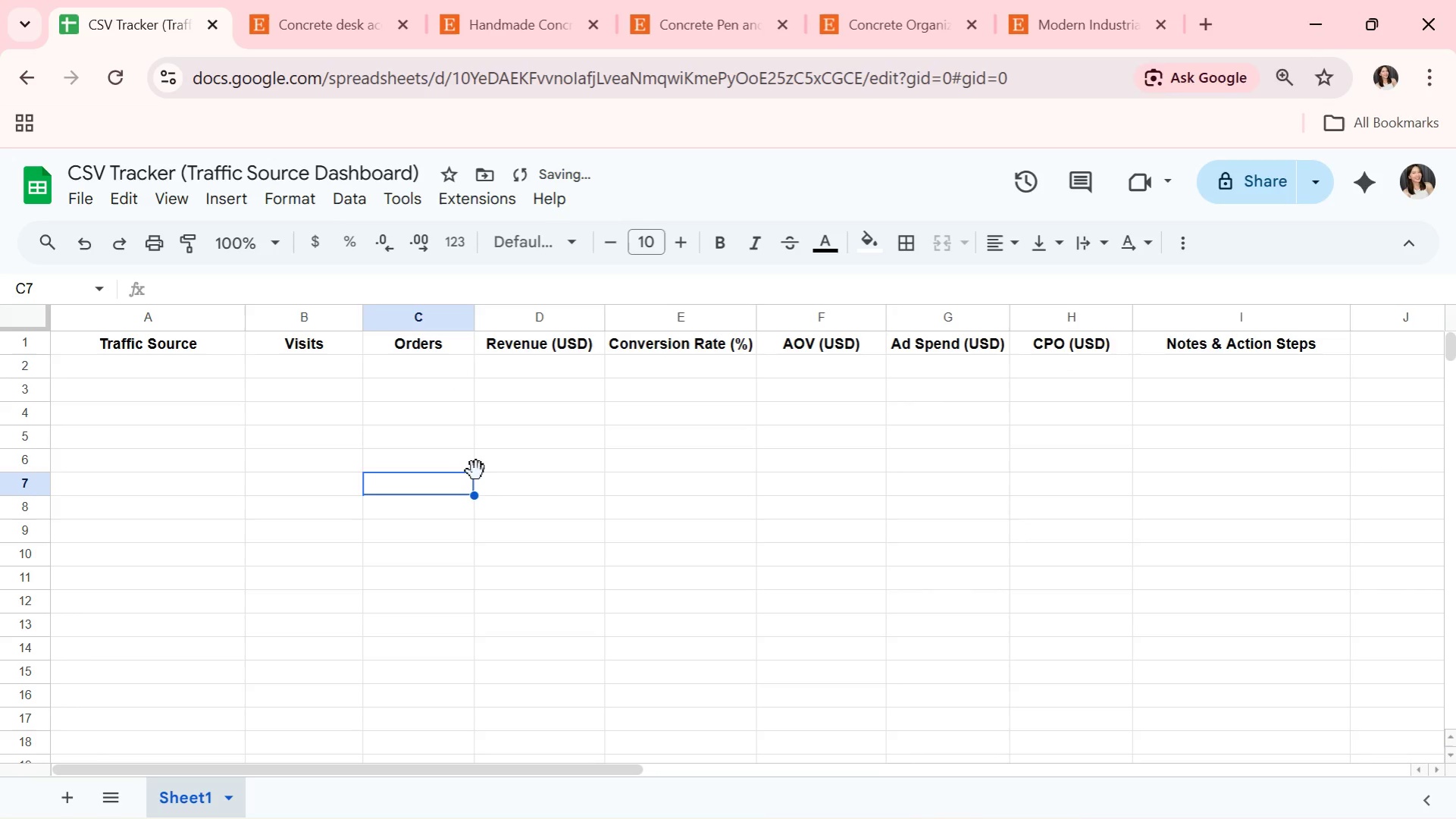 
left_click([486, 471])
 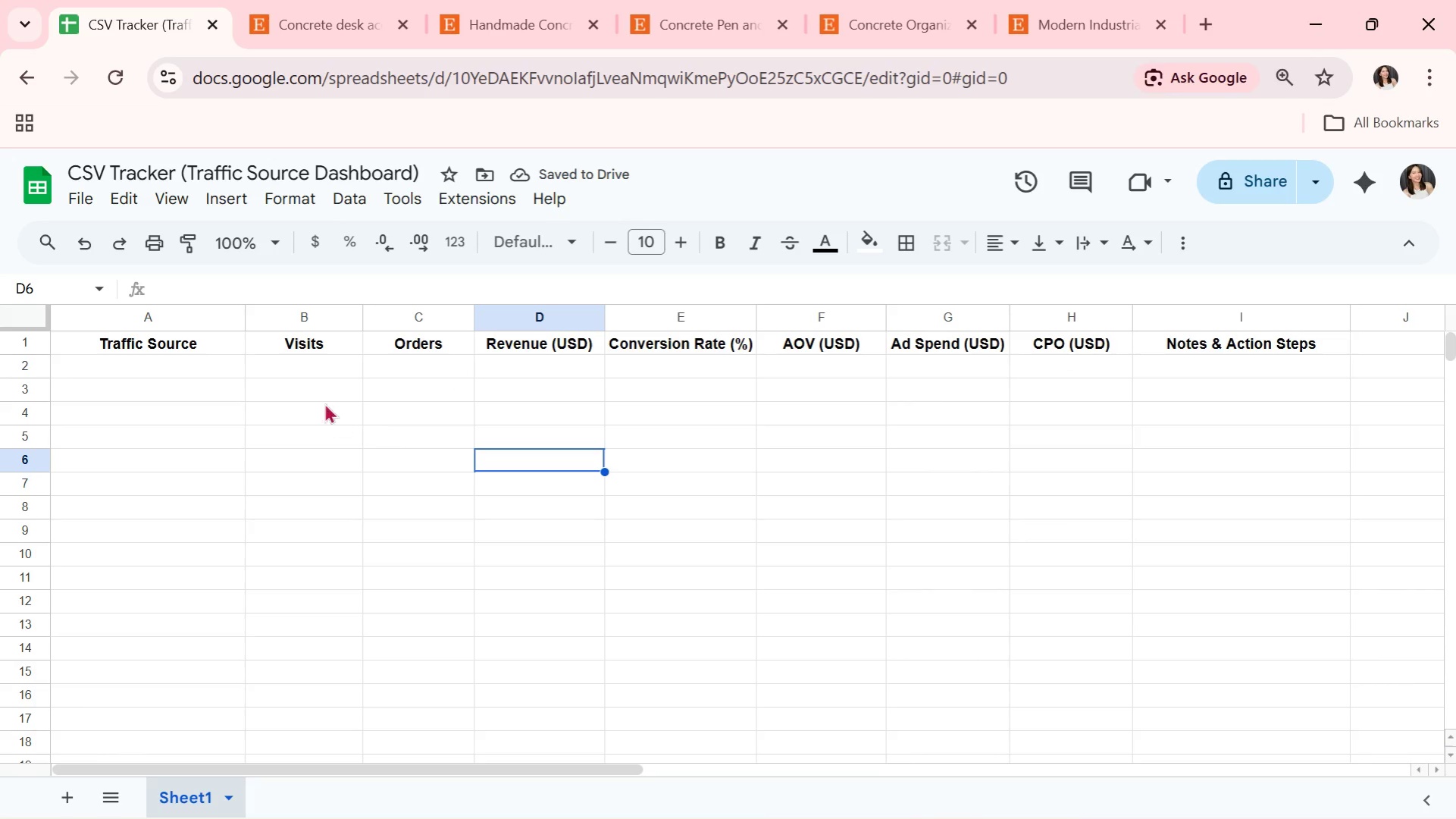 
left_click([313, 359])
 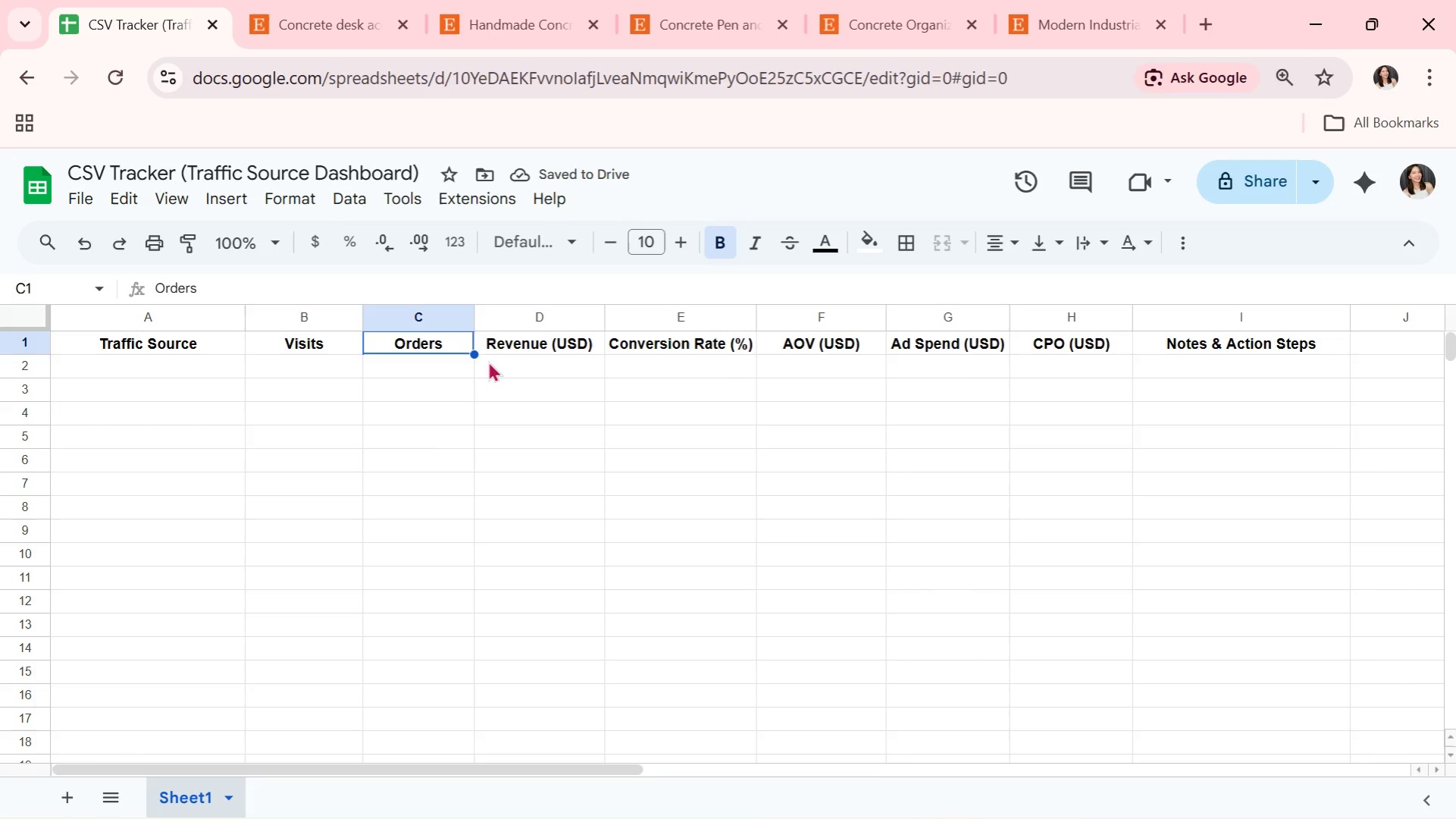 
left_click([502, 342])
 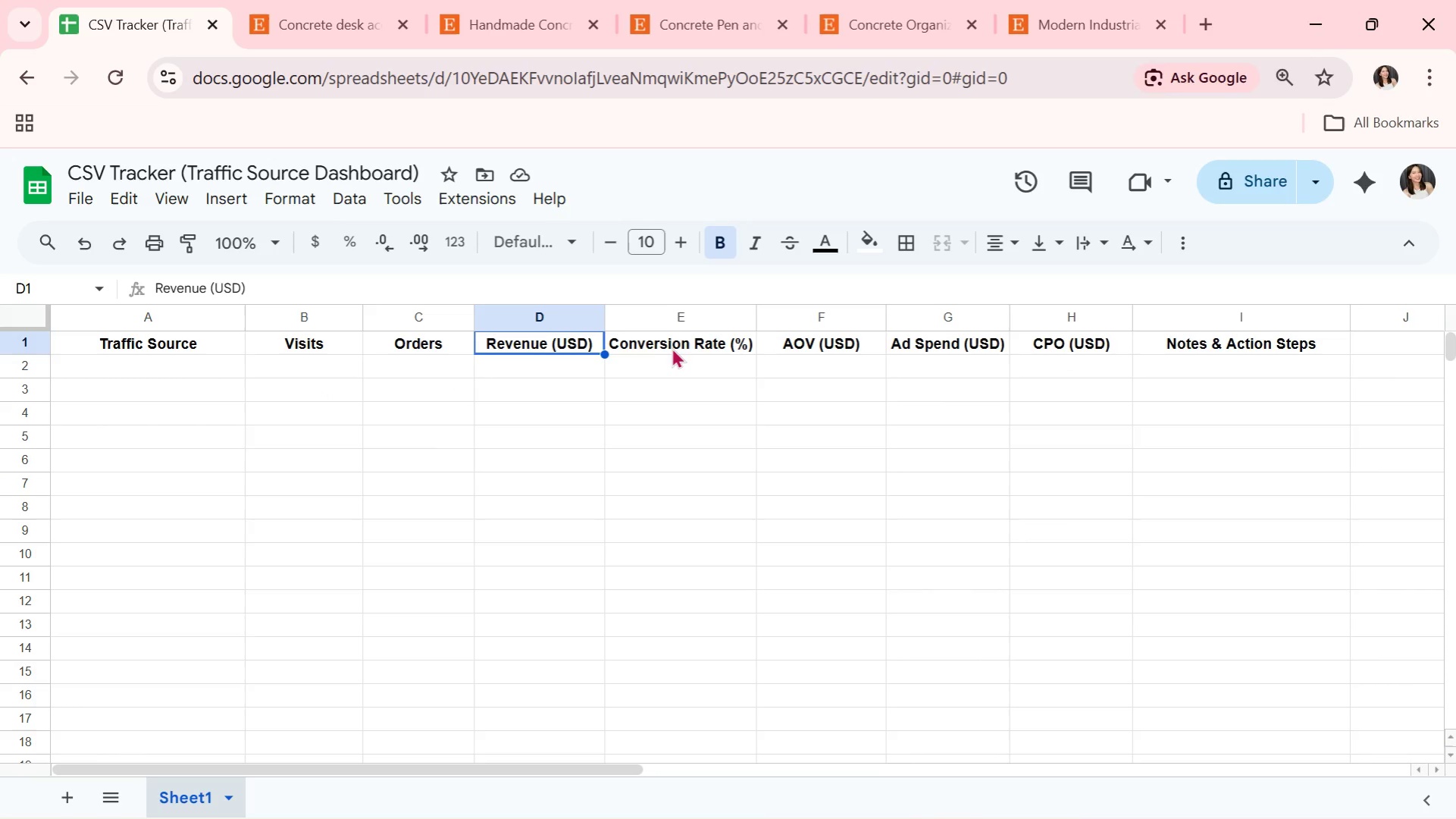 
left_click([680, 347])
 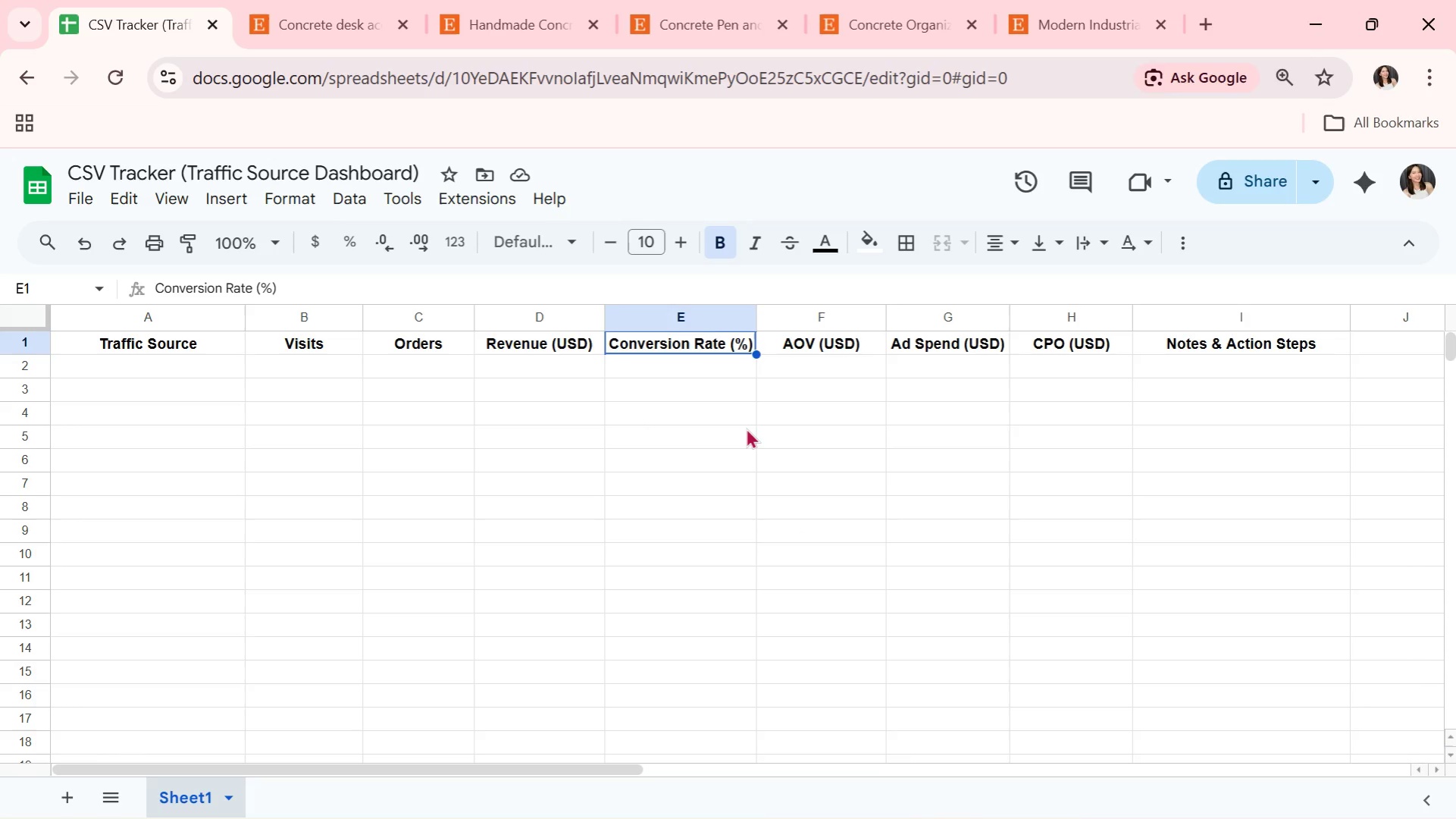 
wait(23.95)
 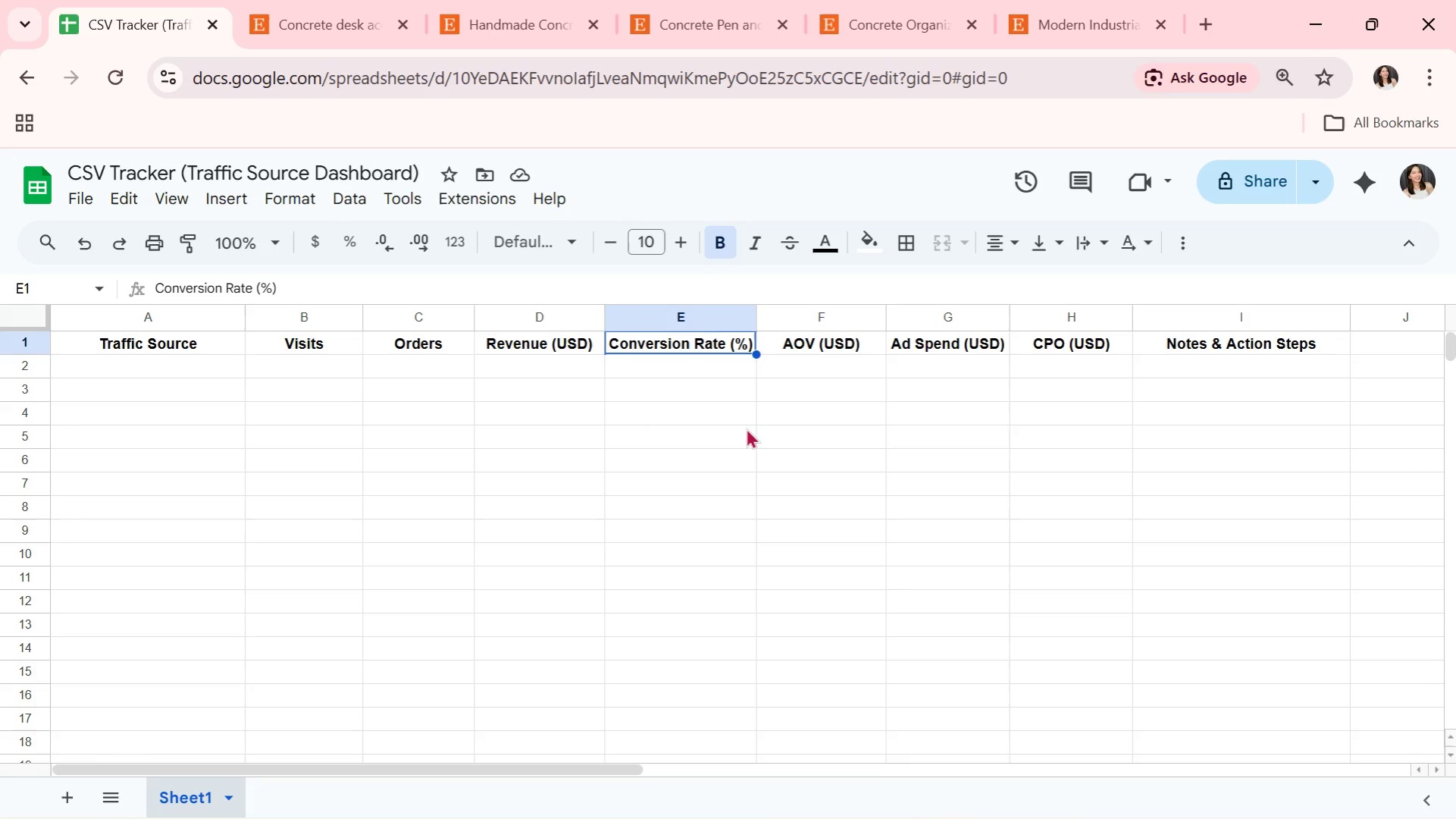 
left_click([391, 432])
 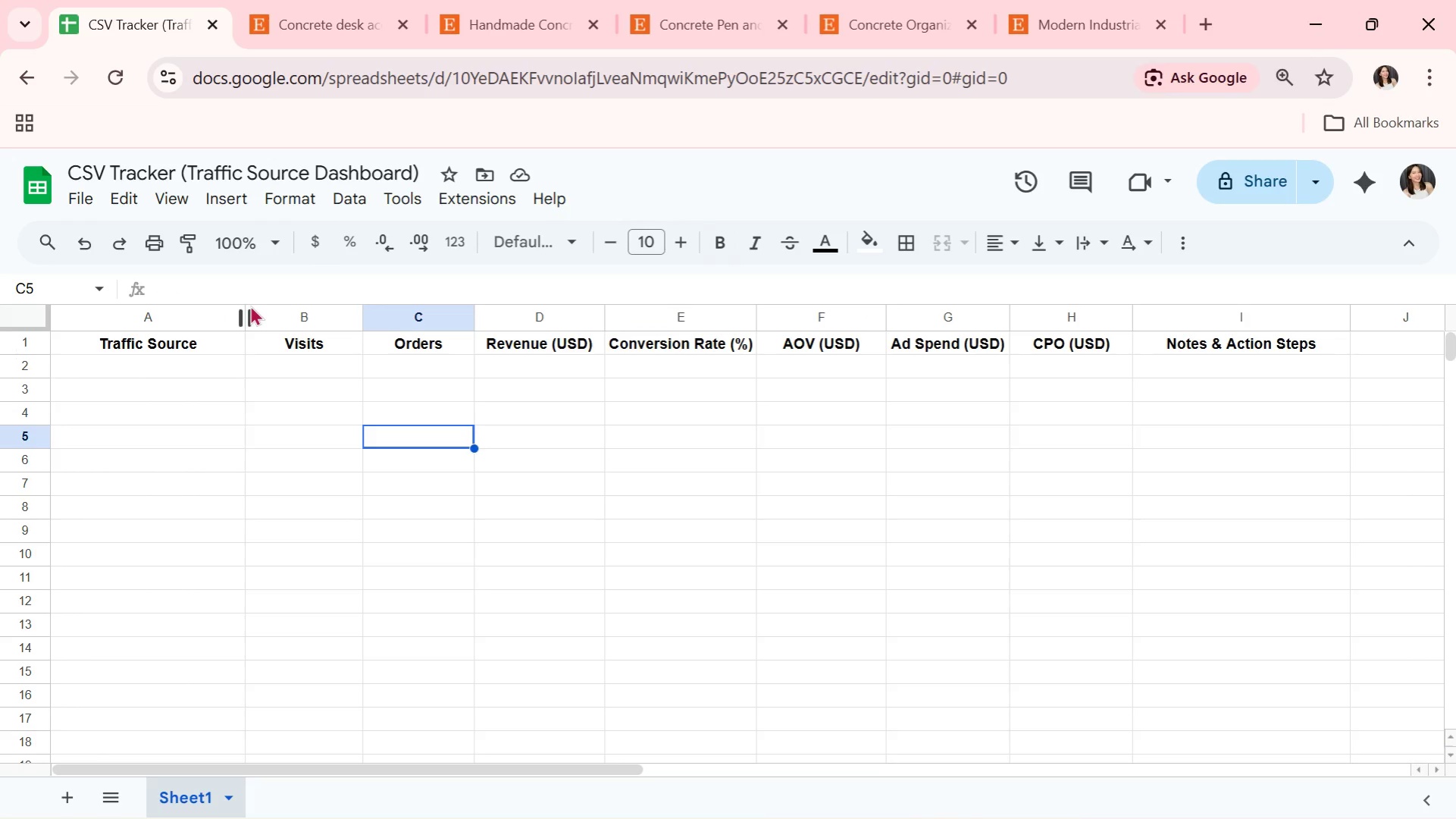 
left_click_drag(start_coordinate=[243, 315], to_coordinate=[252, 313])
 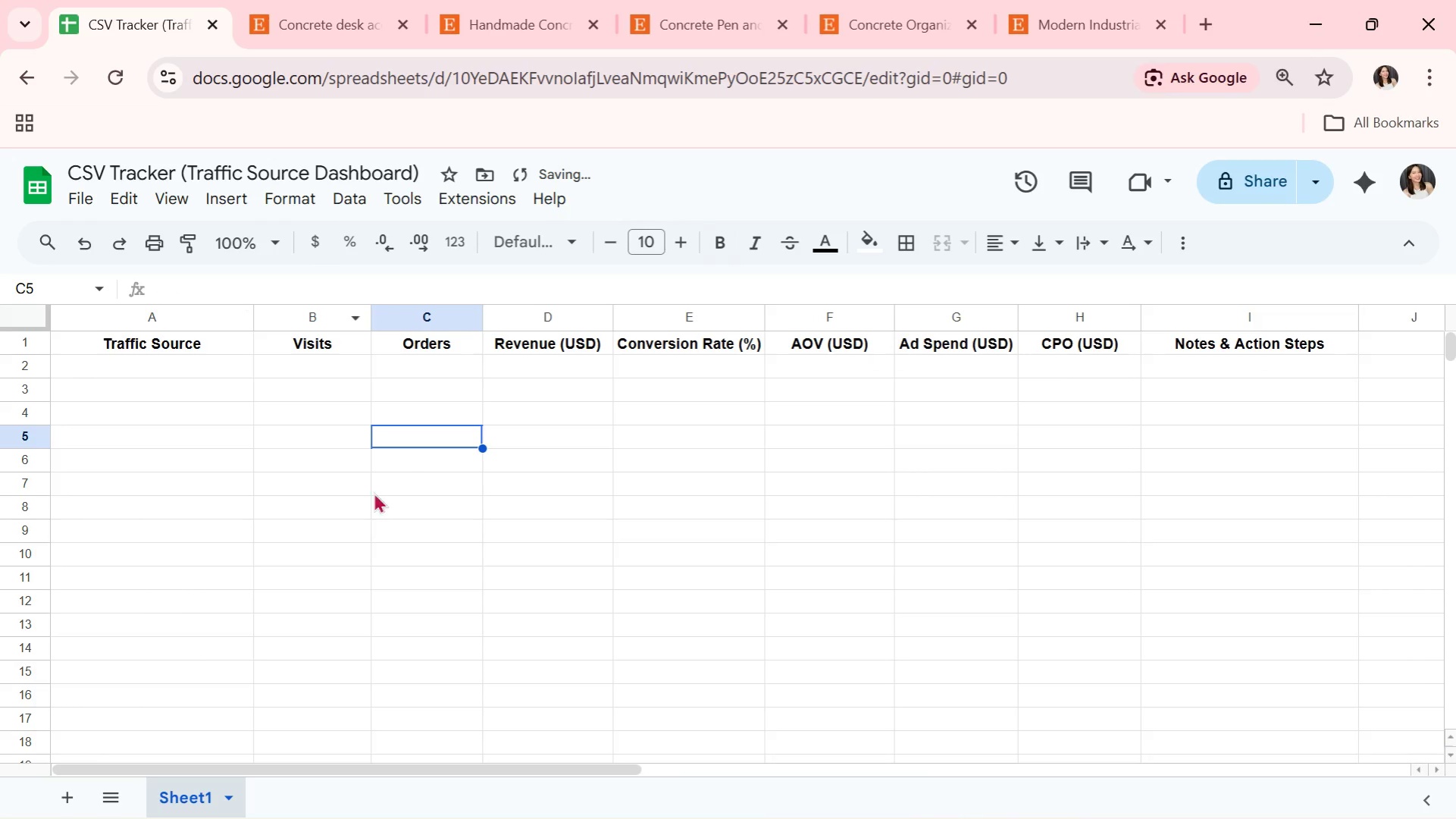 
left_click([215, 541])
 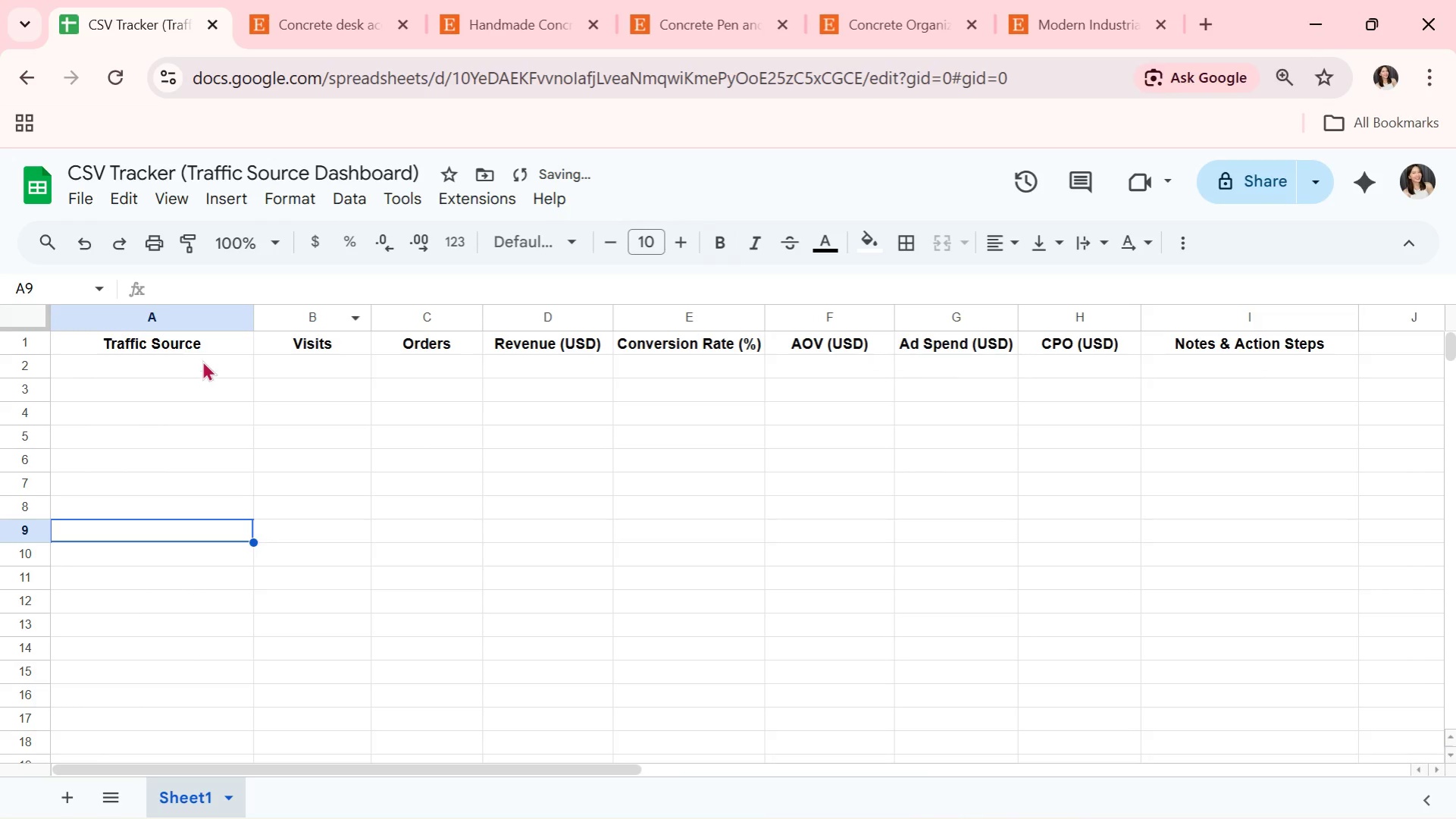 
left_click([207, 340])
 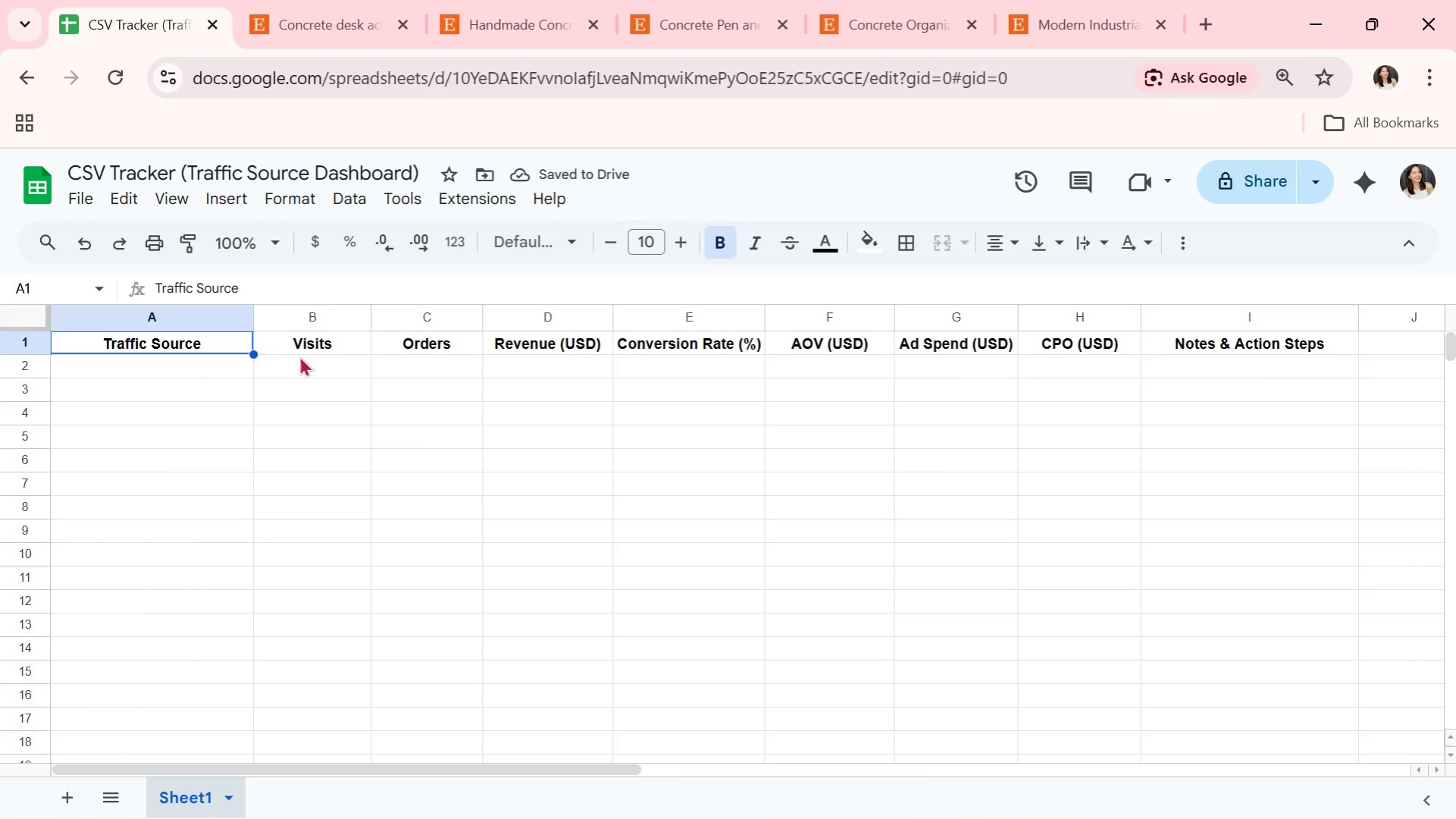 
left_click([334, 350])
 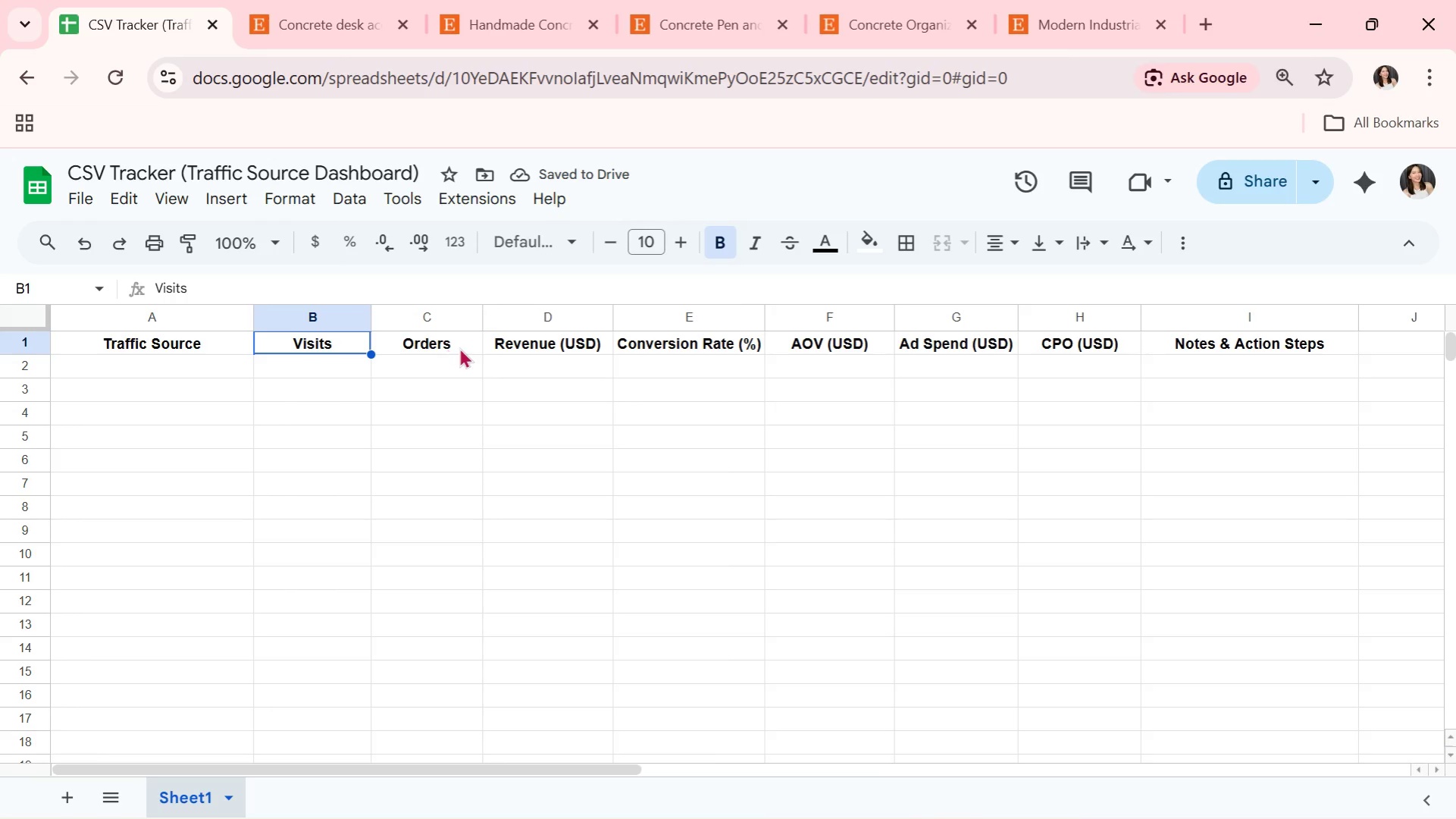 
left_click([460, 347])
 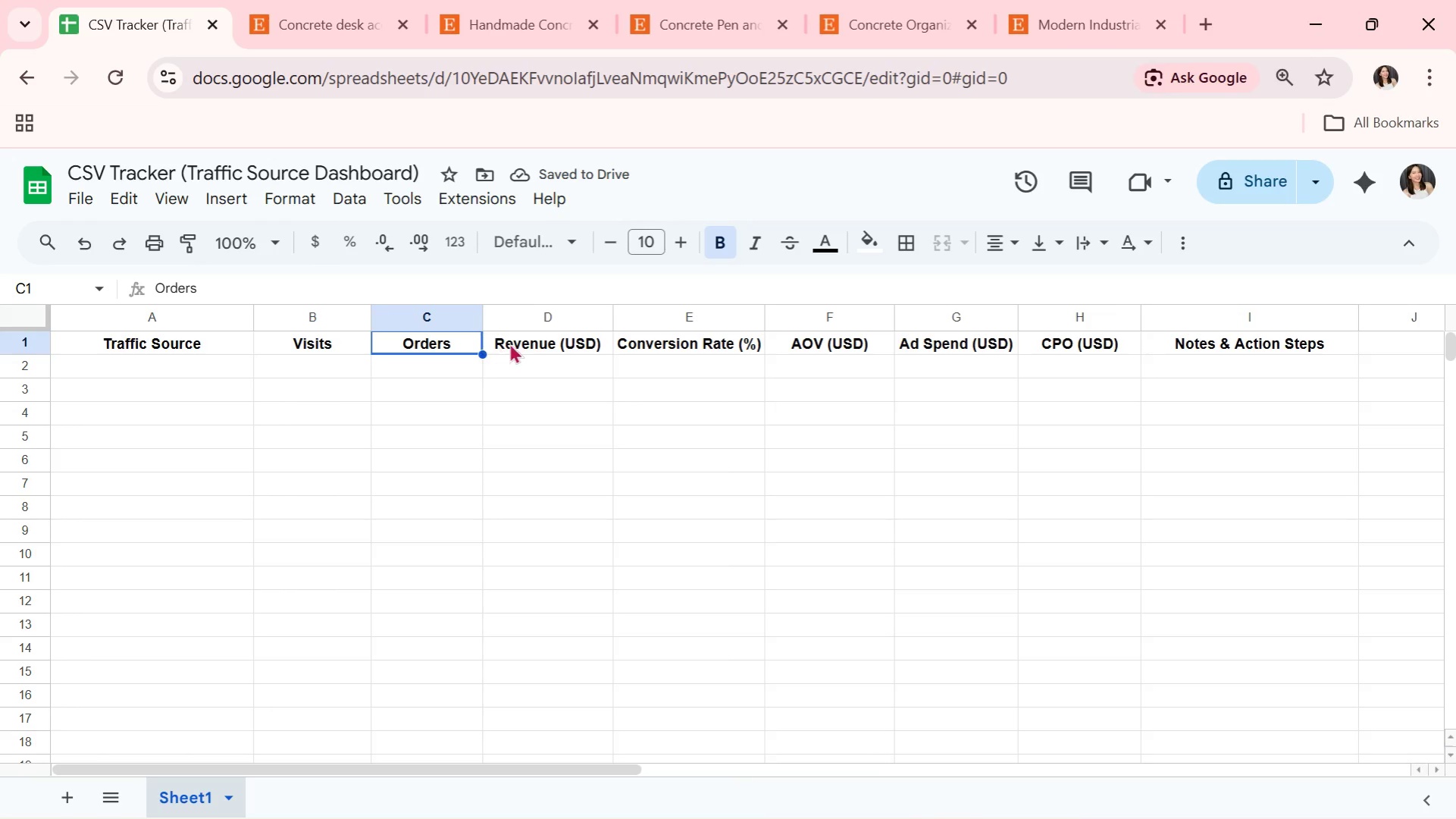 
left_click([546, 343])
 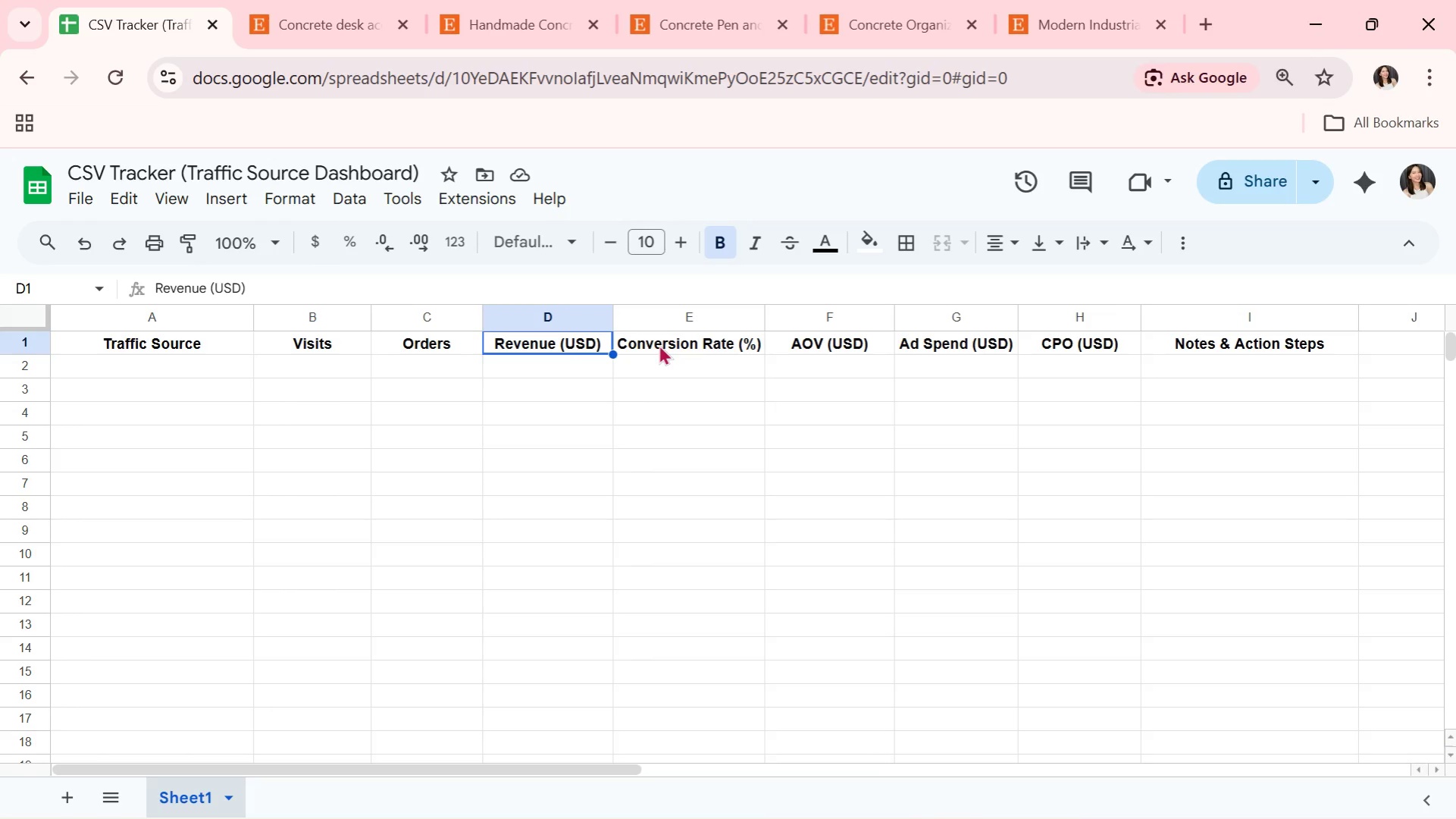 
left_click([659, 344])
 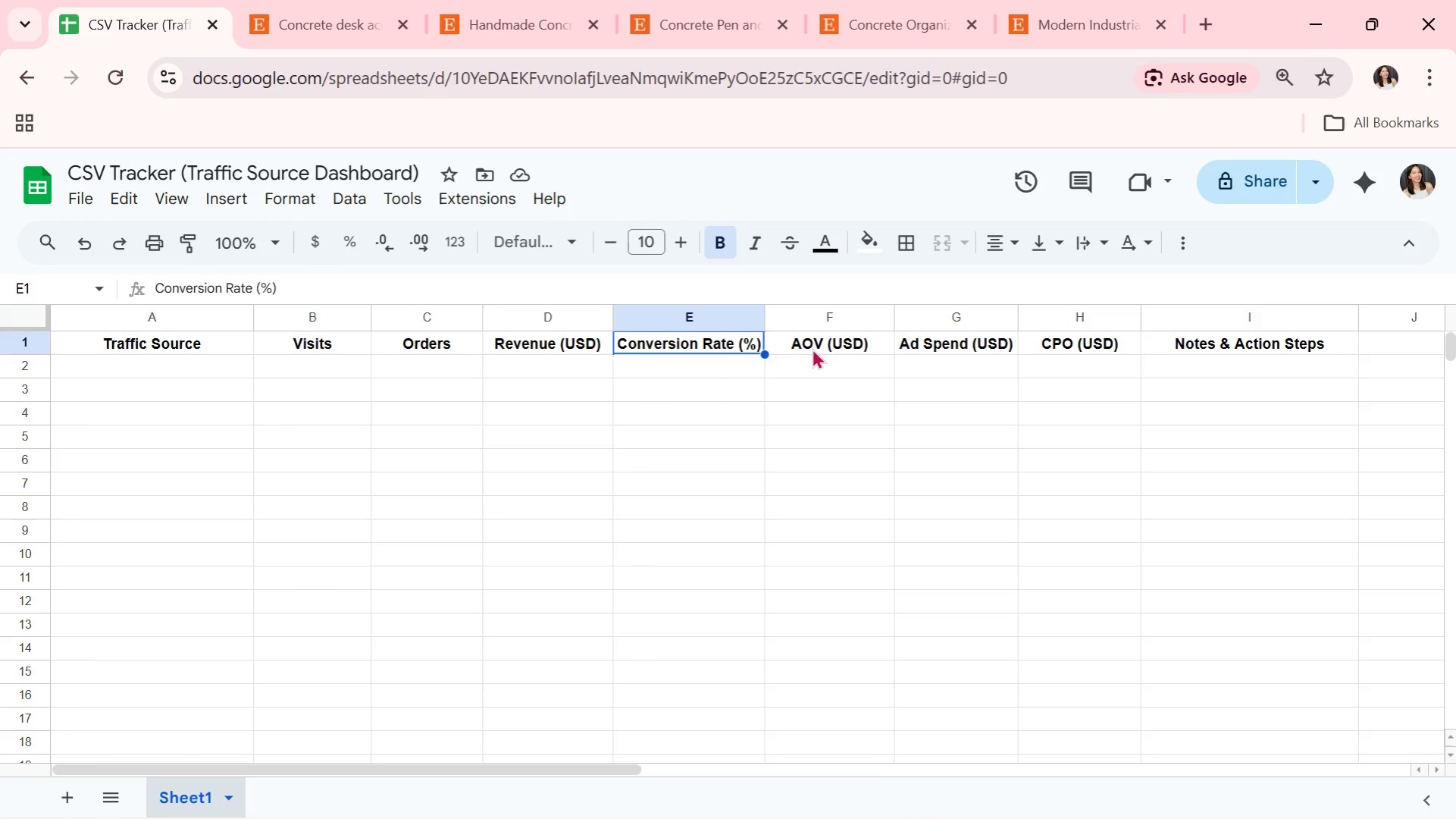 
wait(8.8)
 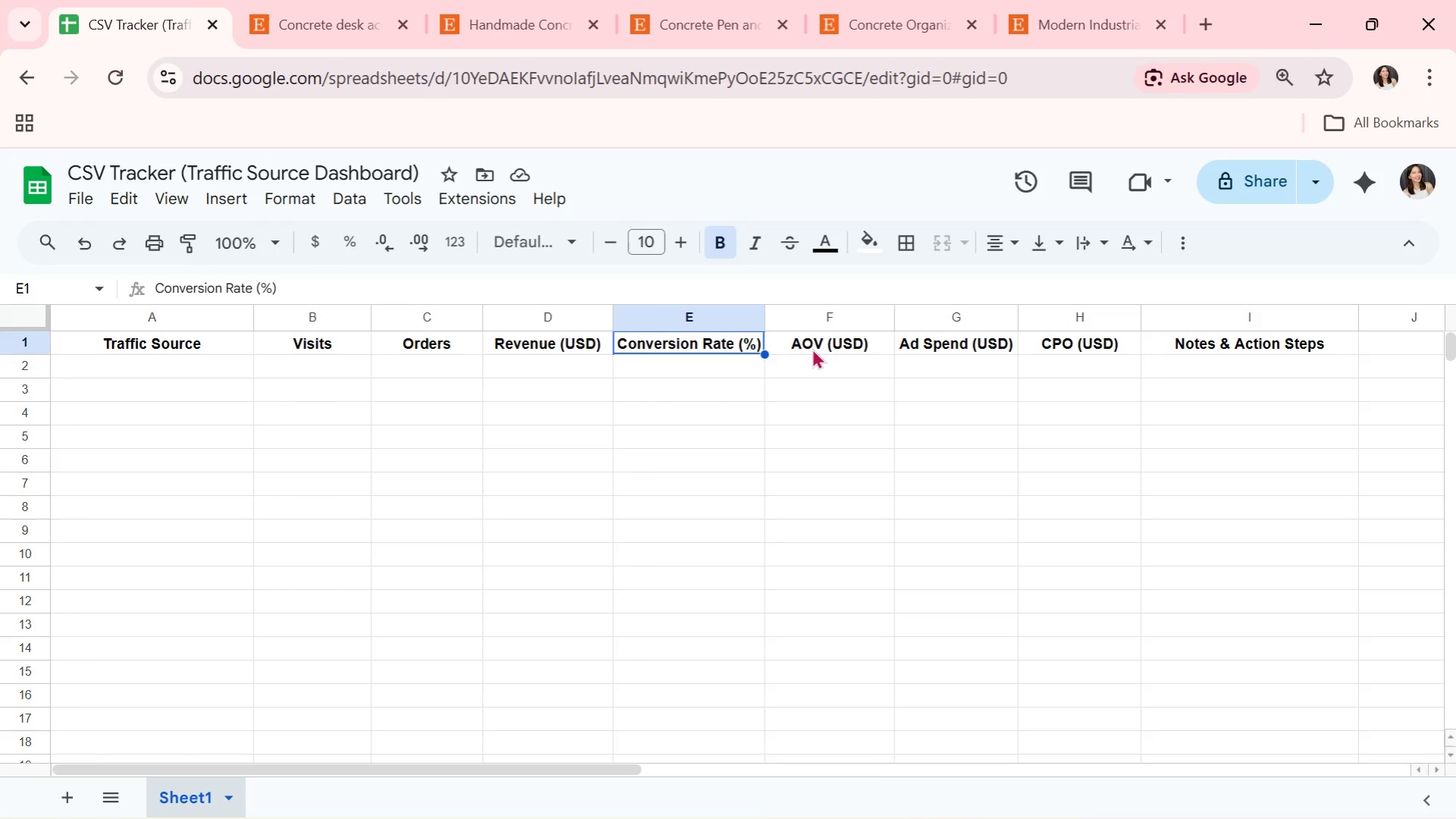 
left_click([827, 351])
 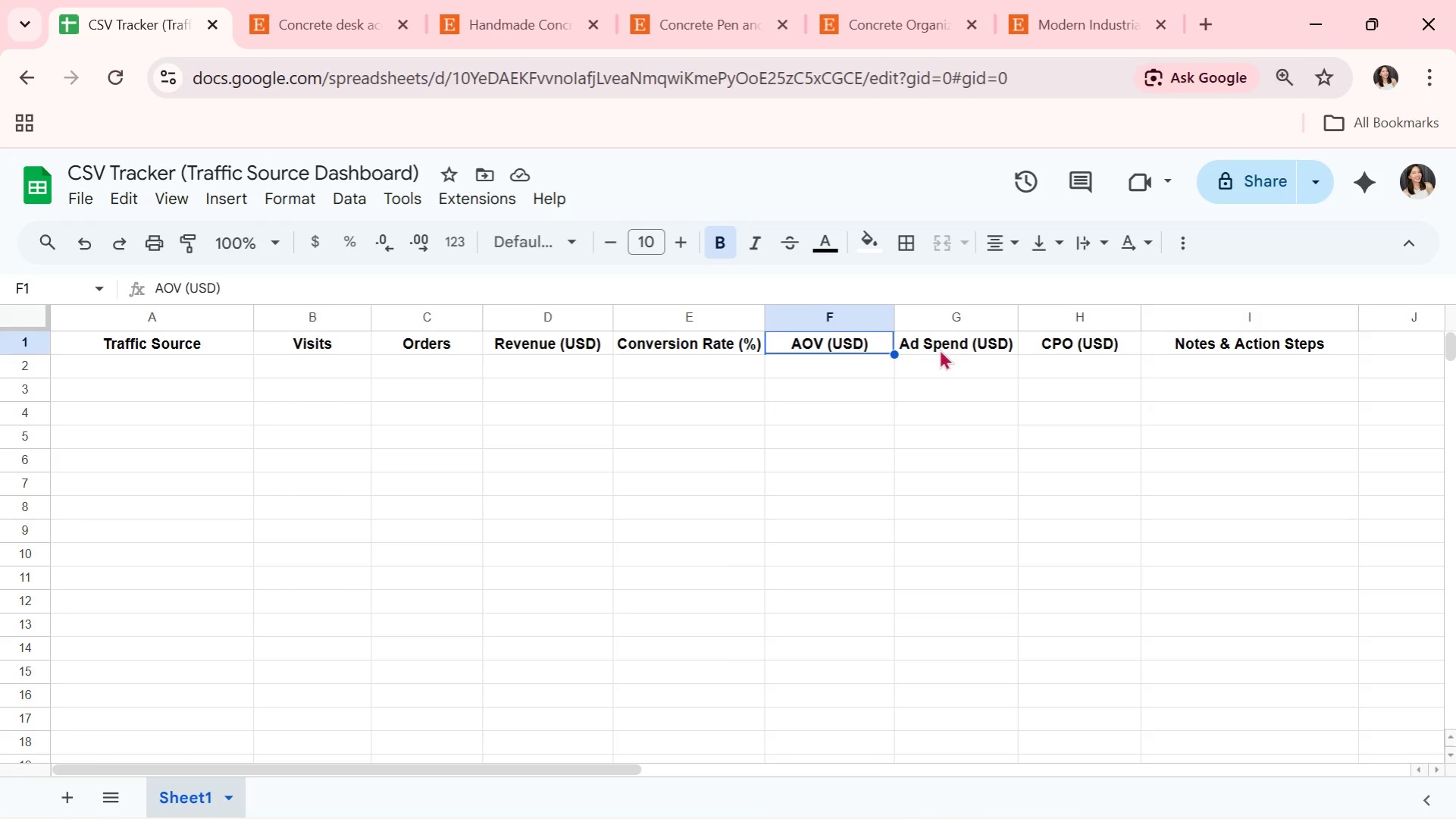 
left_click([939, 349])
 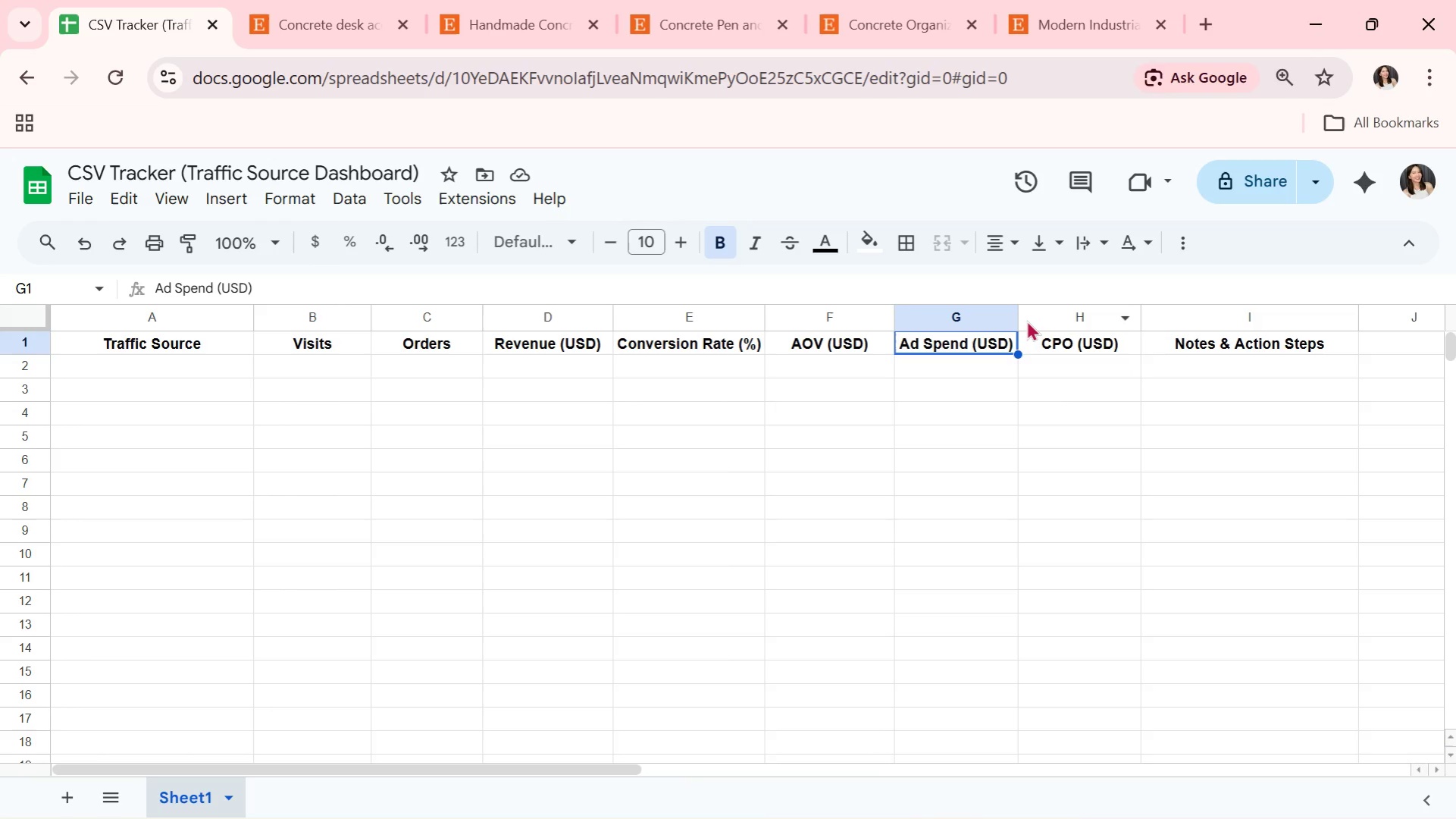 
wait(24.36)
 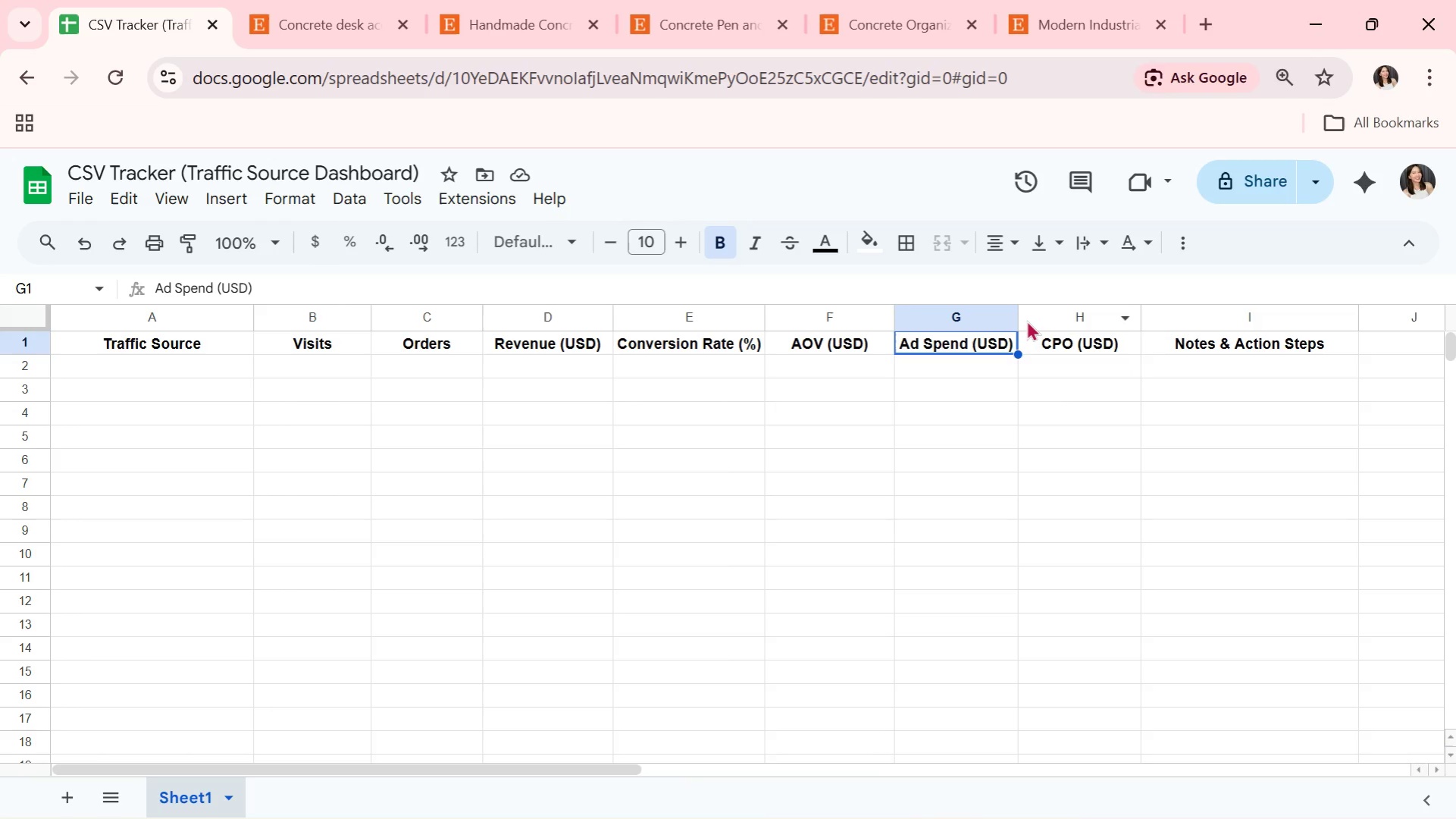 
left_click_drag(start_coordinate=[894, 319], to_coordinate=[902, 318])
 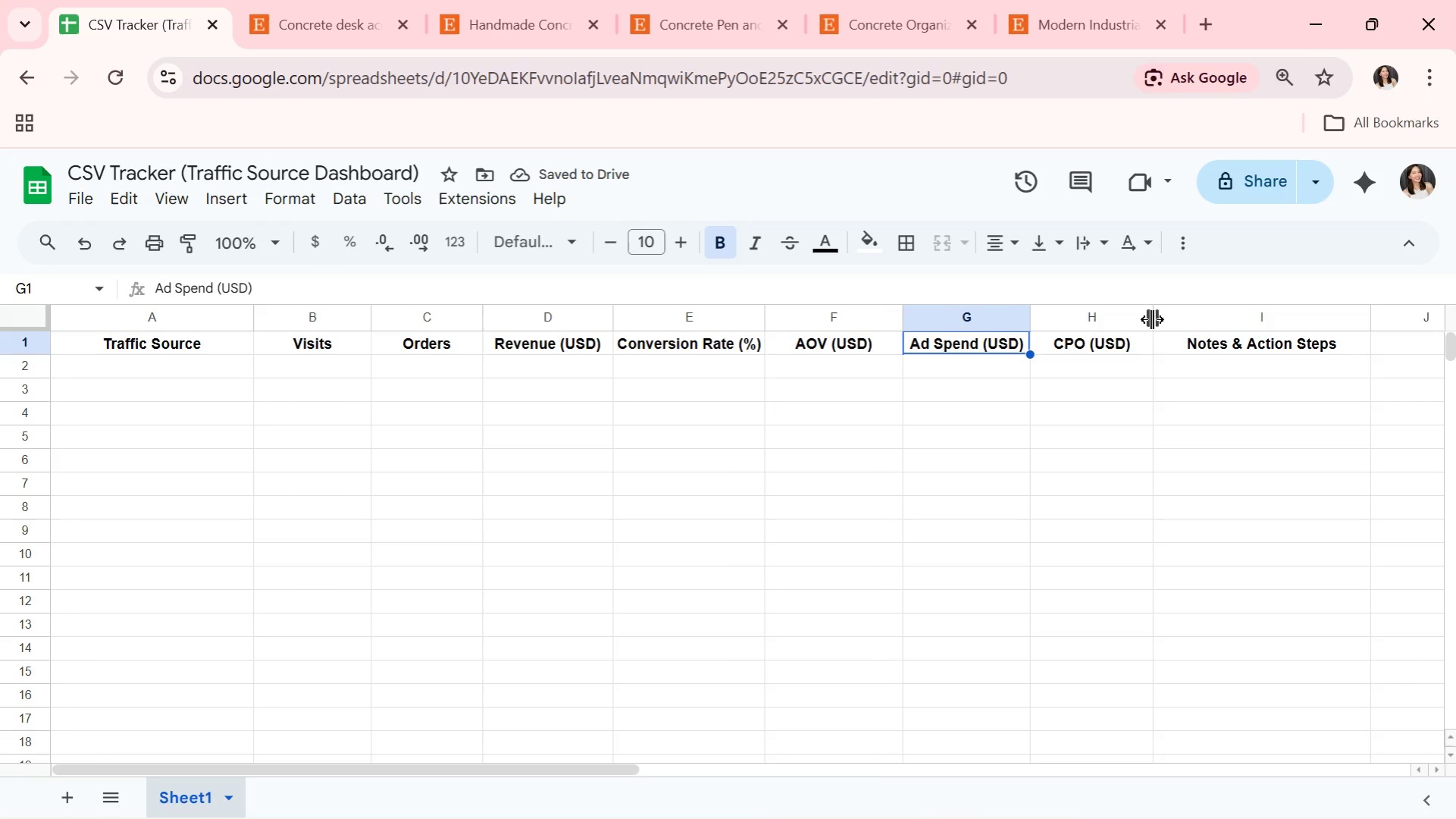 
left_click_drag(start_coordinate=[1151, 319], to_coordinate=[1157, 318])
 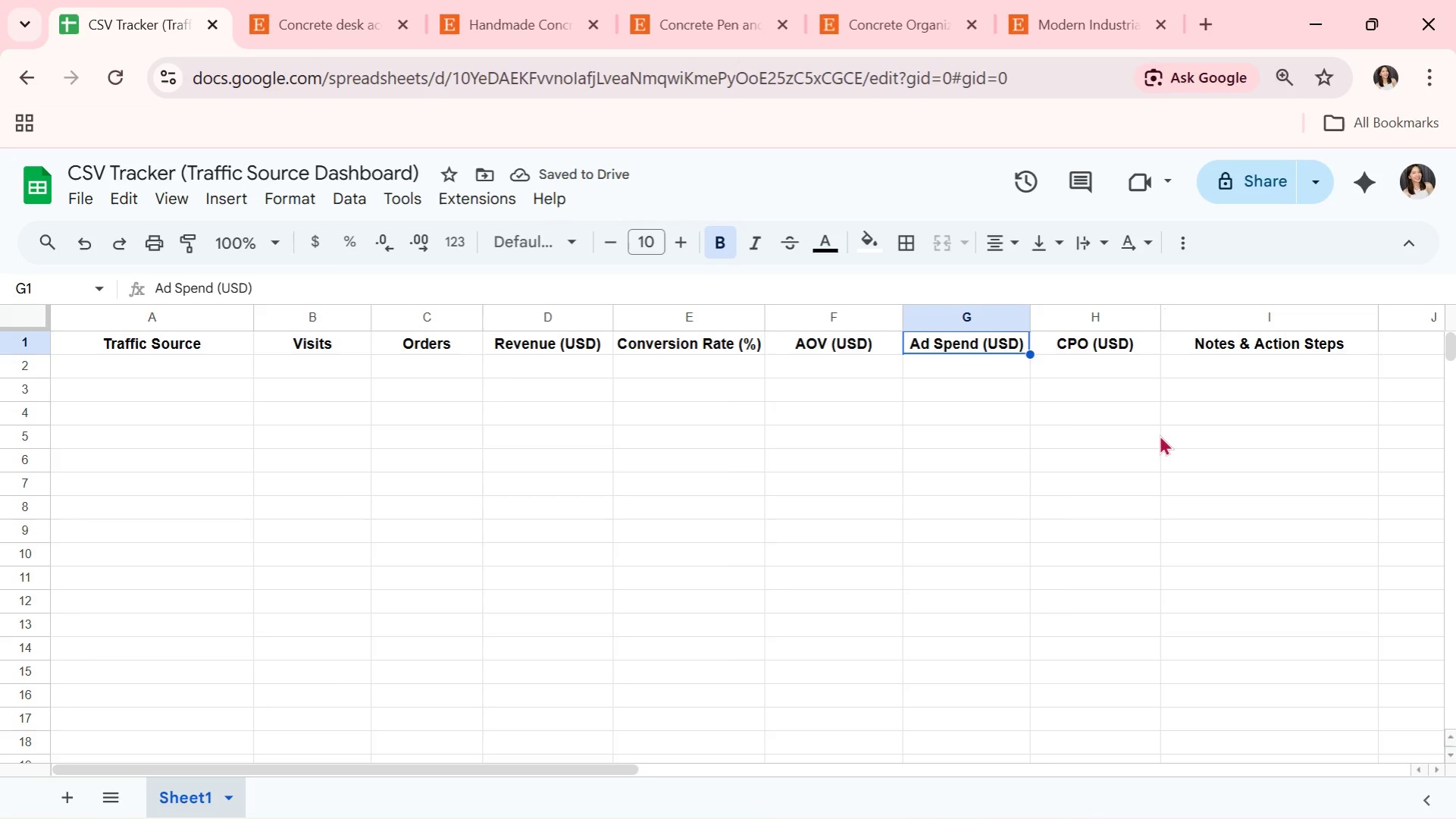 
wait(6.17)
 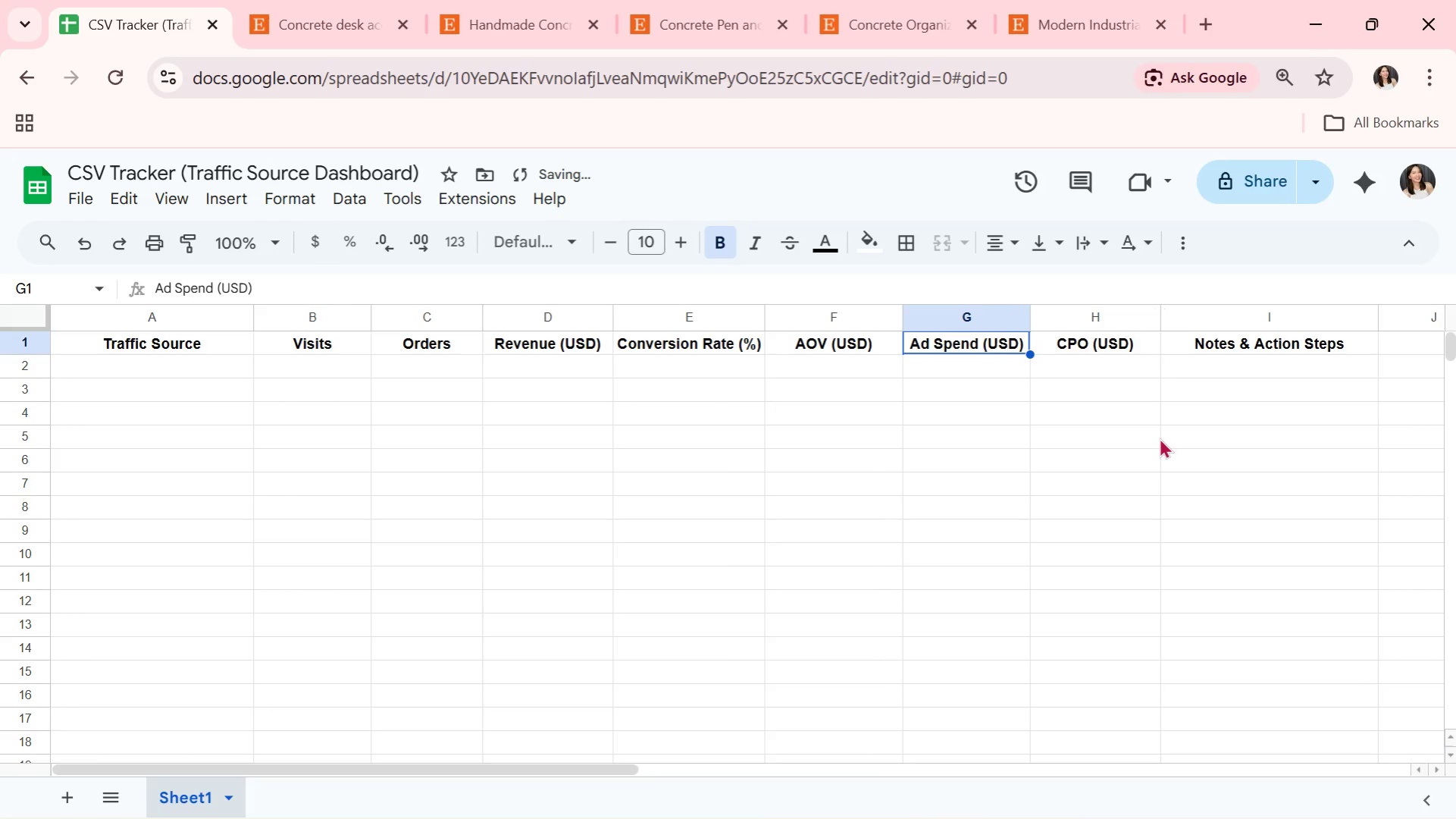 
left_click([1159, 435])
 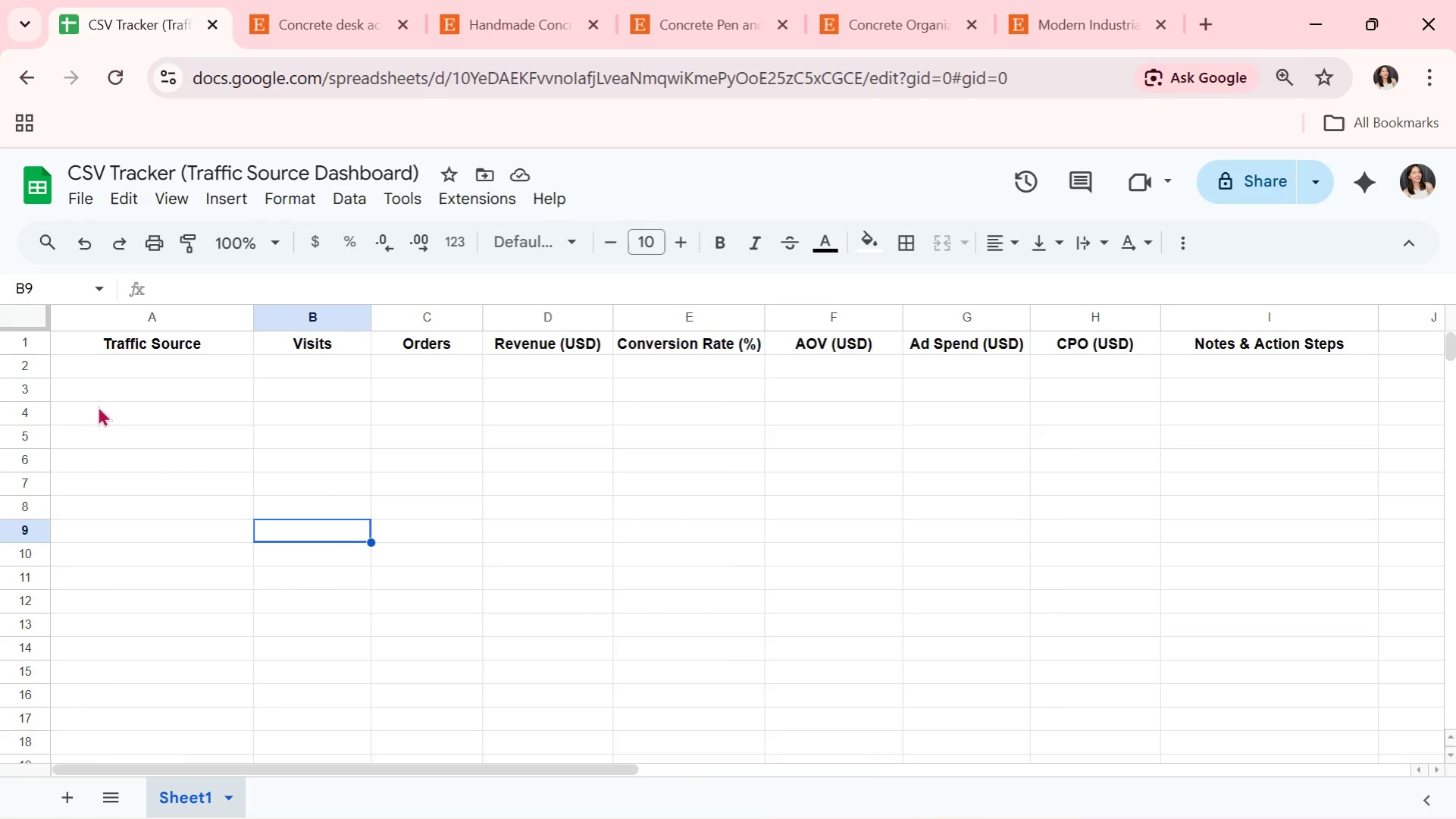 
wait(17.7)
 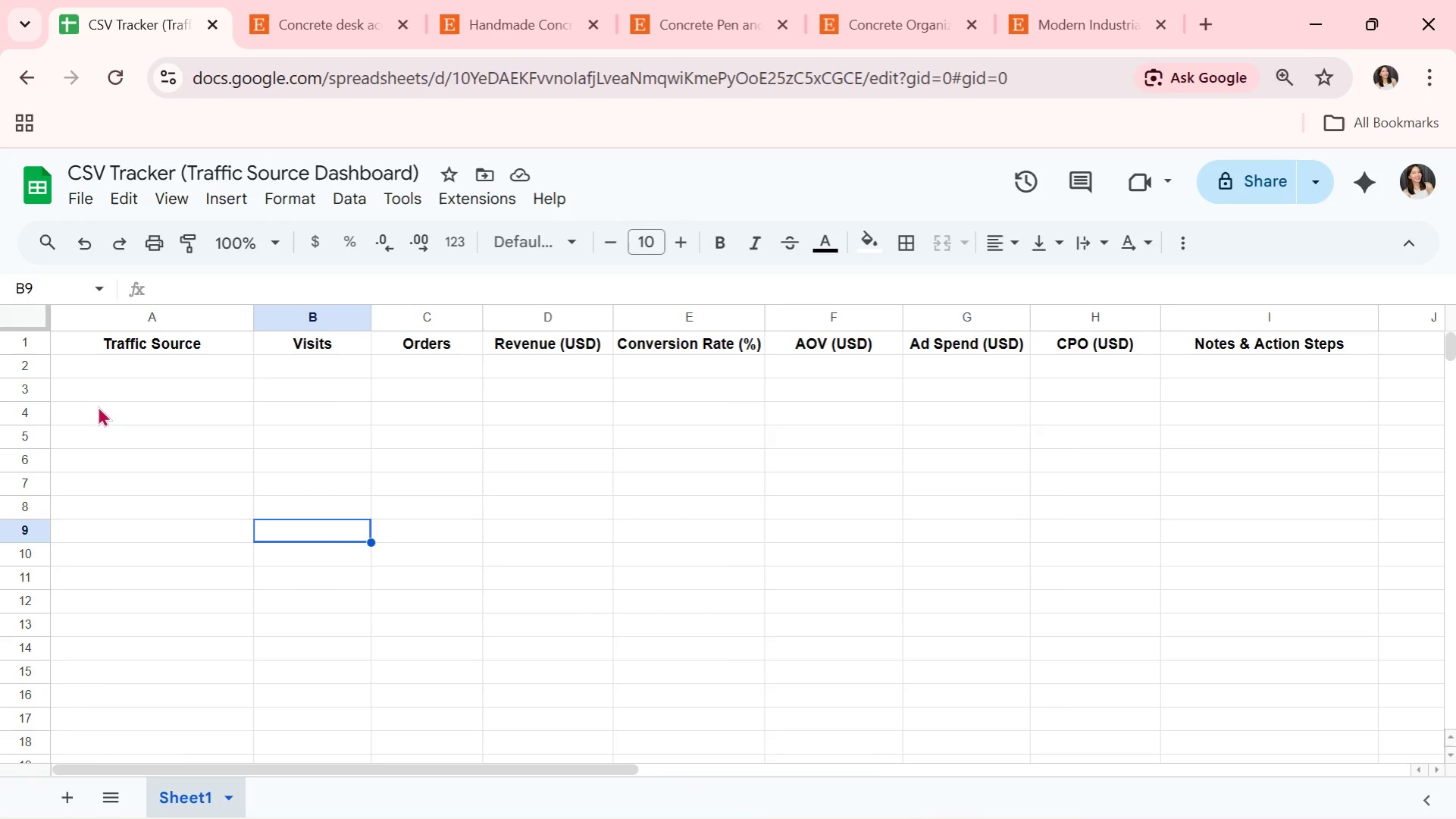 
left_click([156, 375])
 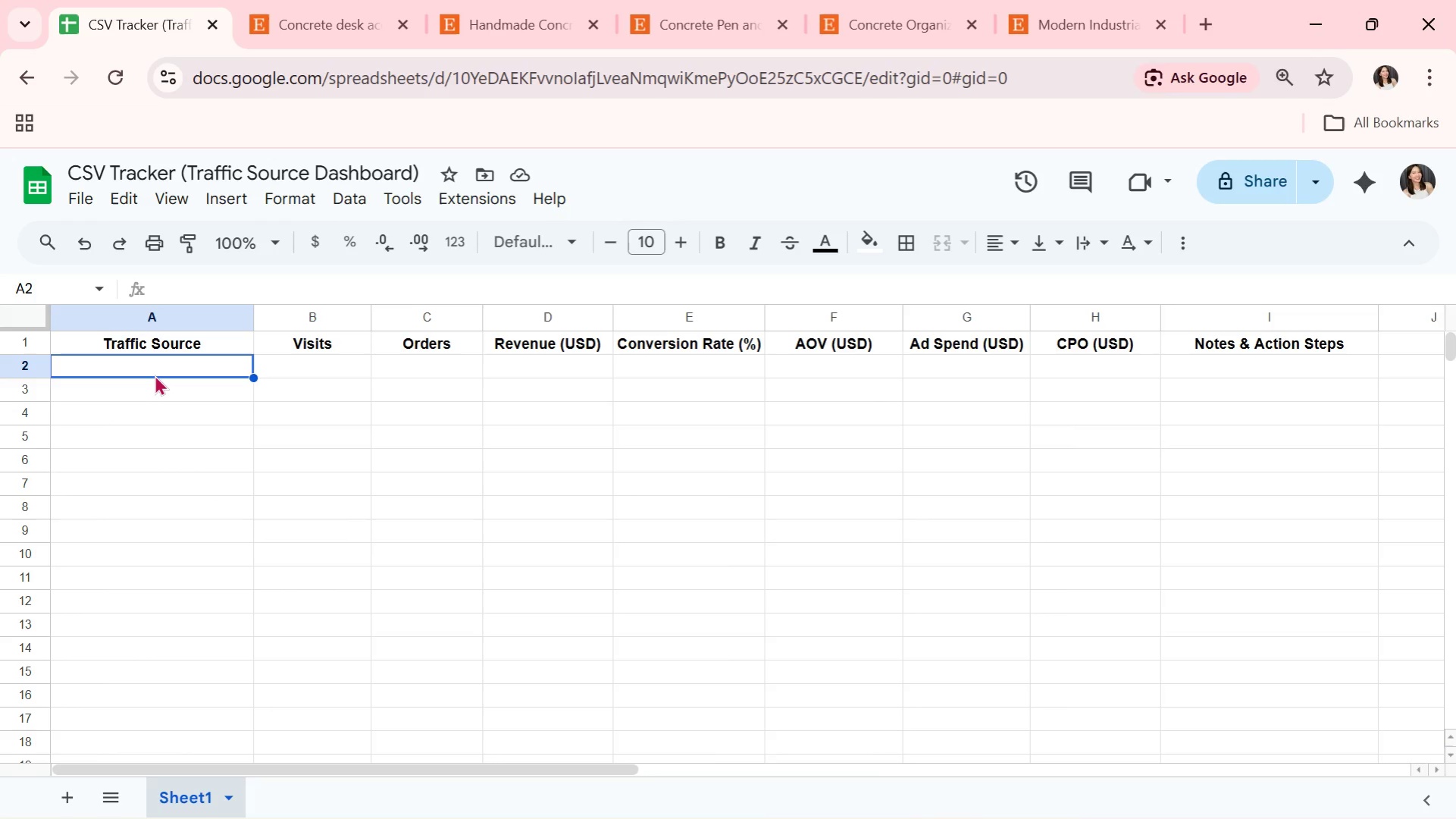 
type(Etsy Marketing & SEO)
 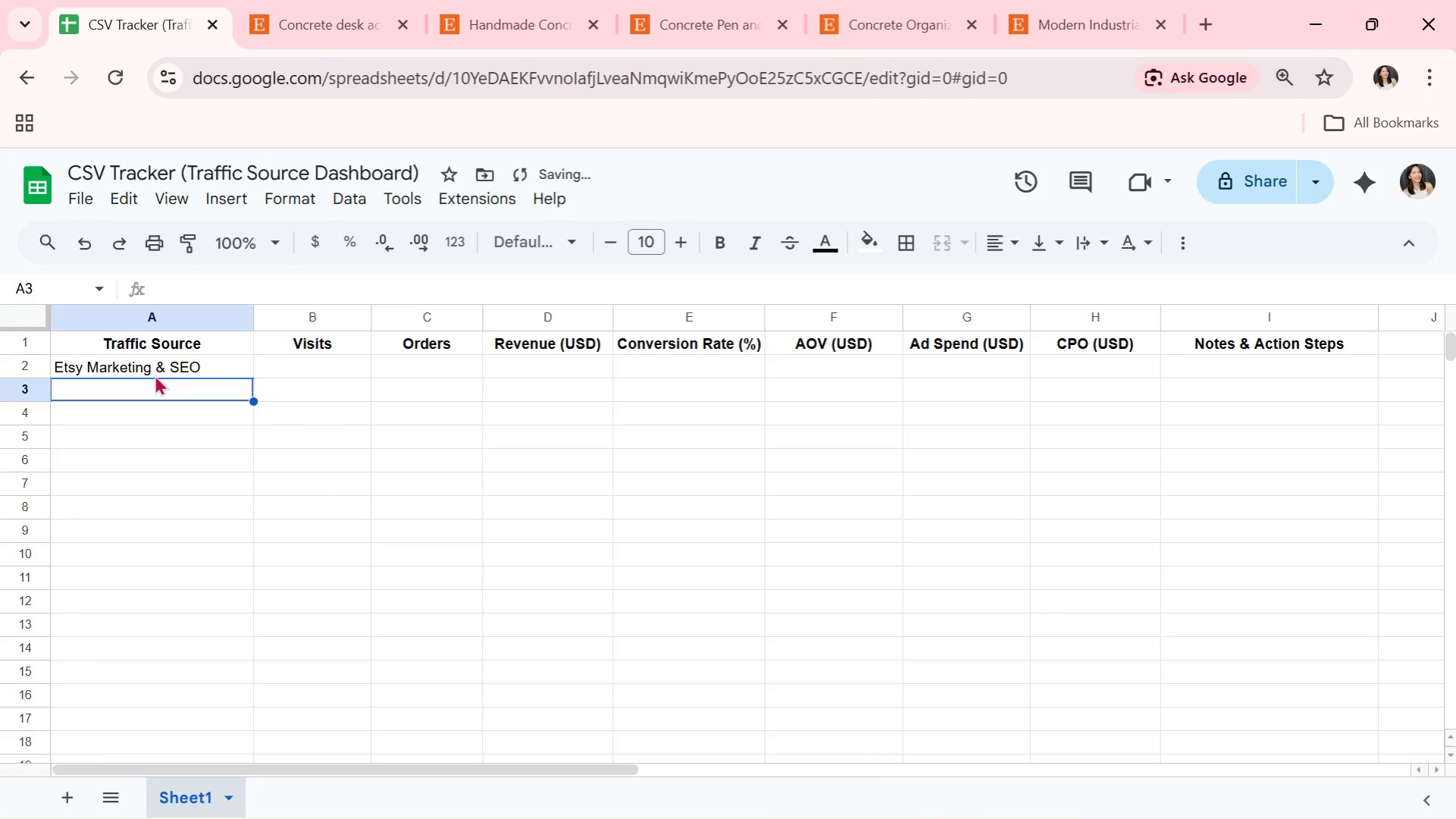 
 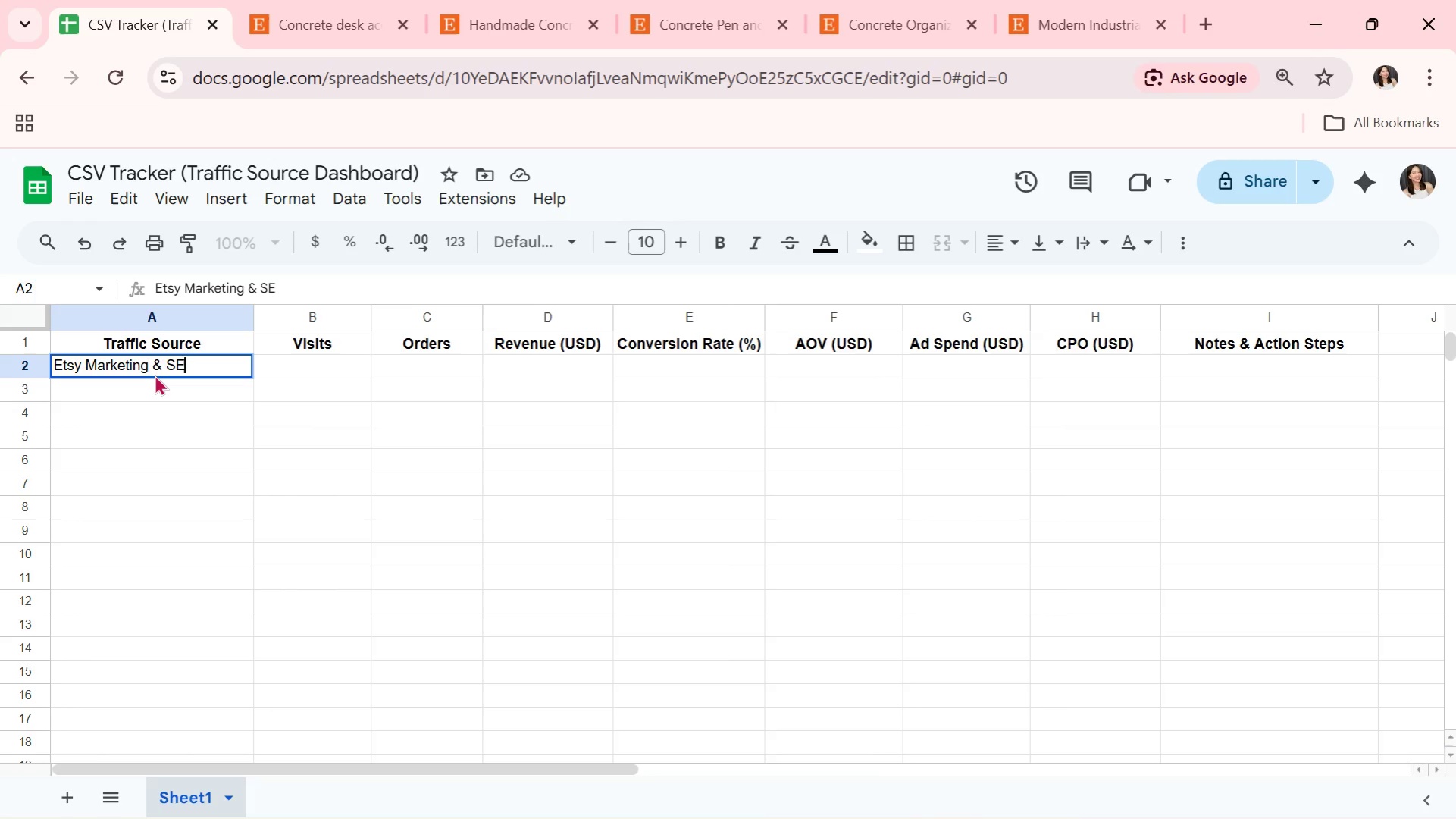 
key(Enter)
 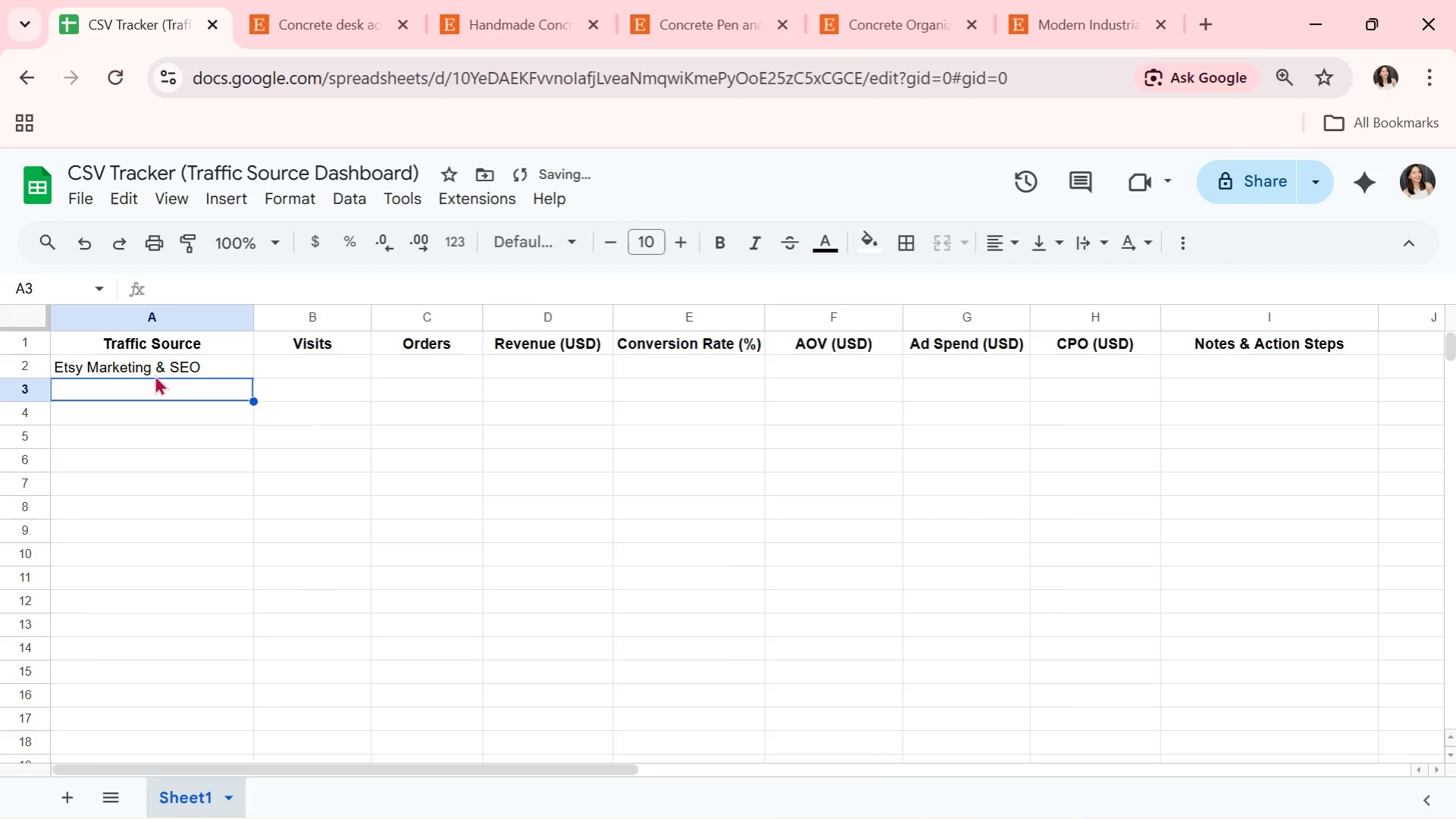 
type(e)
key(Backspace)
type(Etsy)
key(Backspace)
key(Backspace)
key(Backspace)
key(Backspace)
key(Backspace)
type(Etsy aDS)
 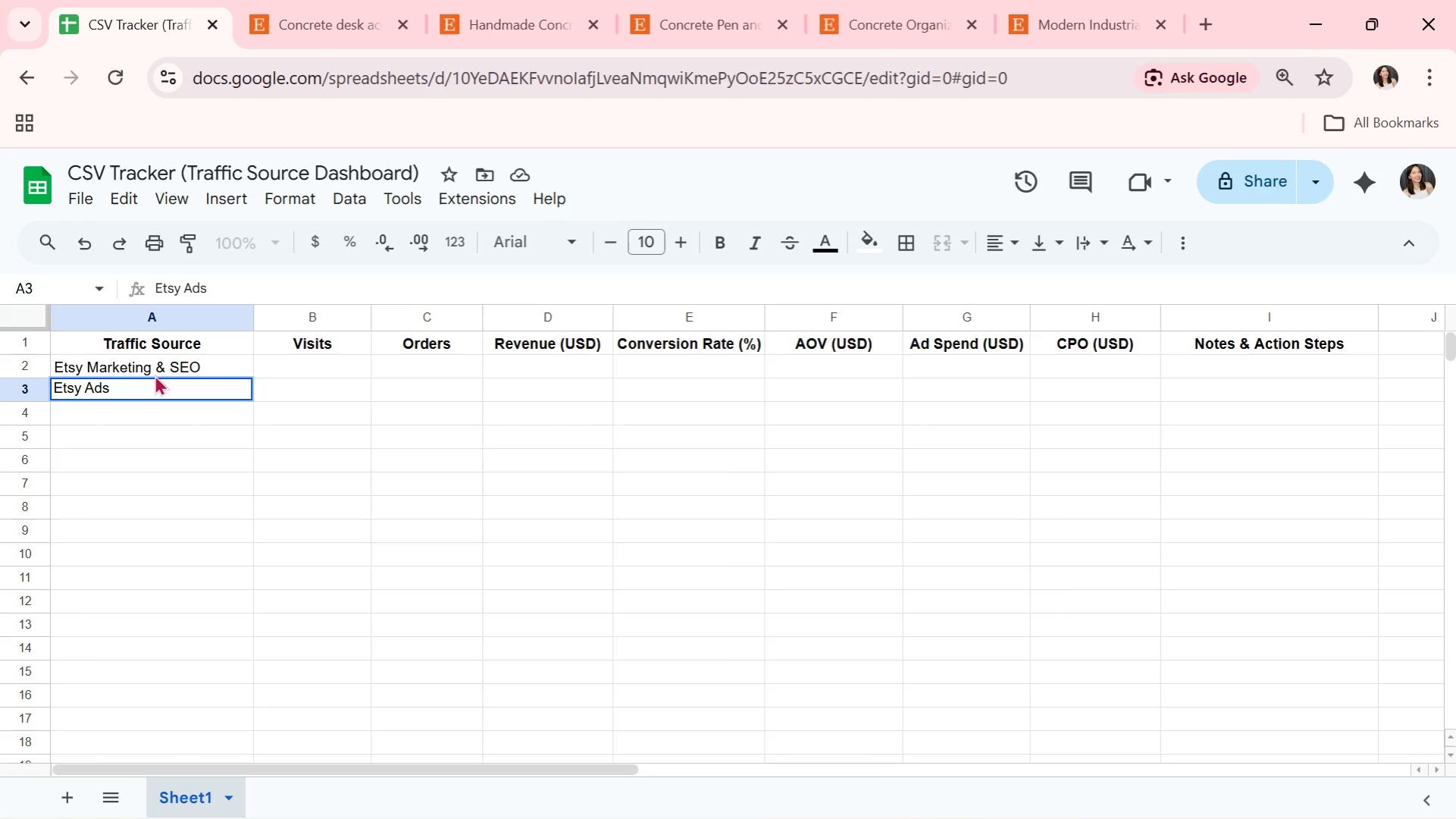 
hold_key(key=CapsLock, duration=0.31)
 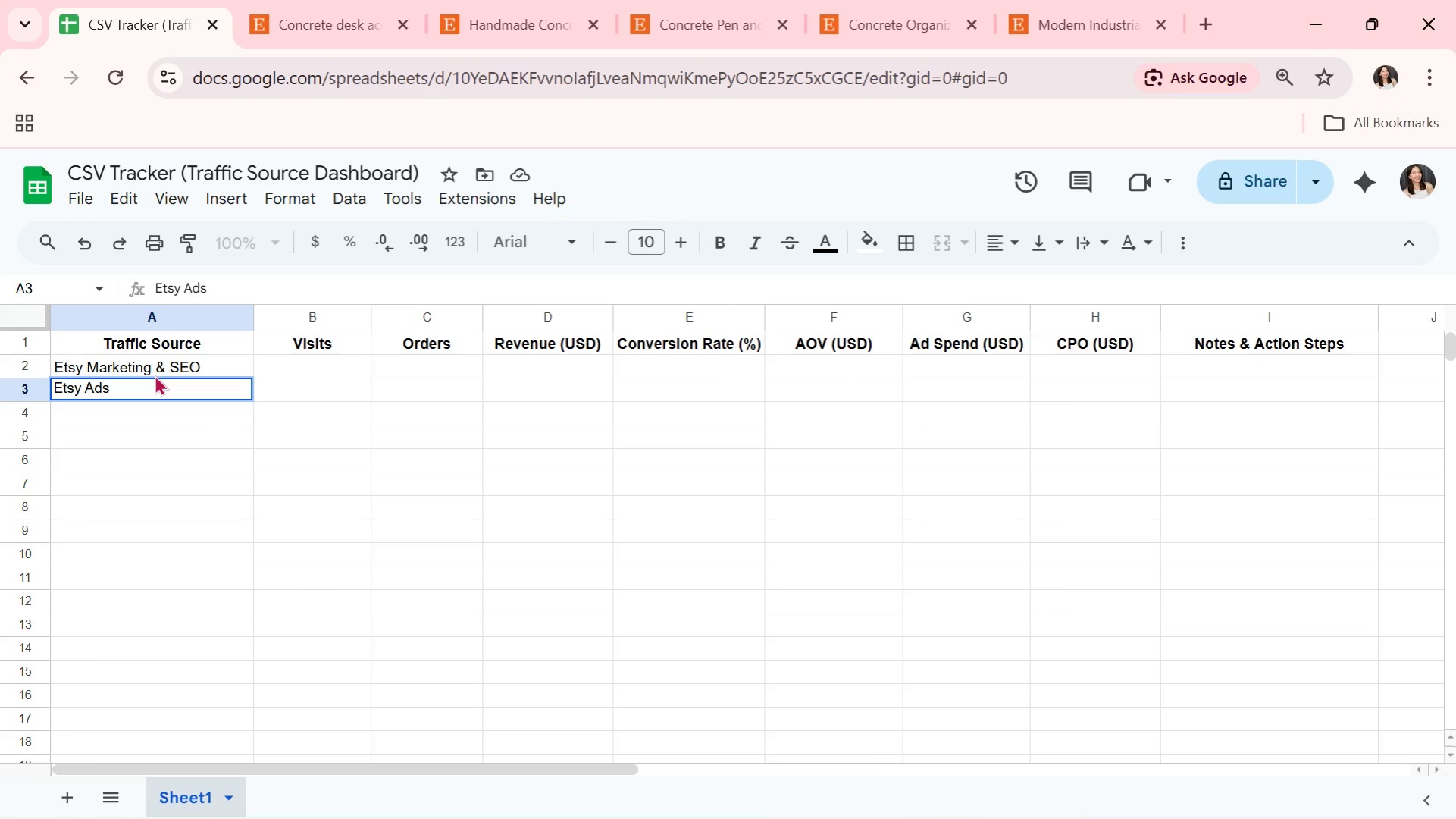 
wait(6.95)
 